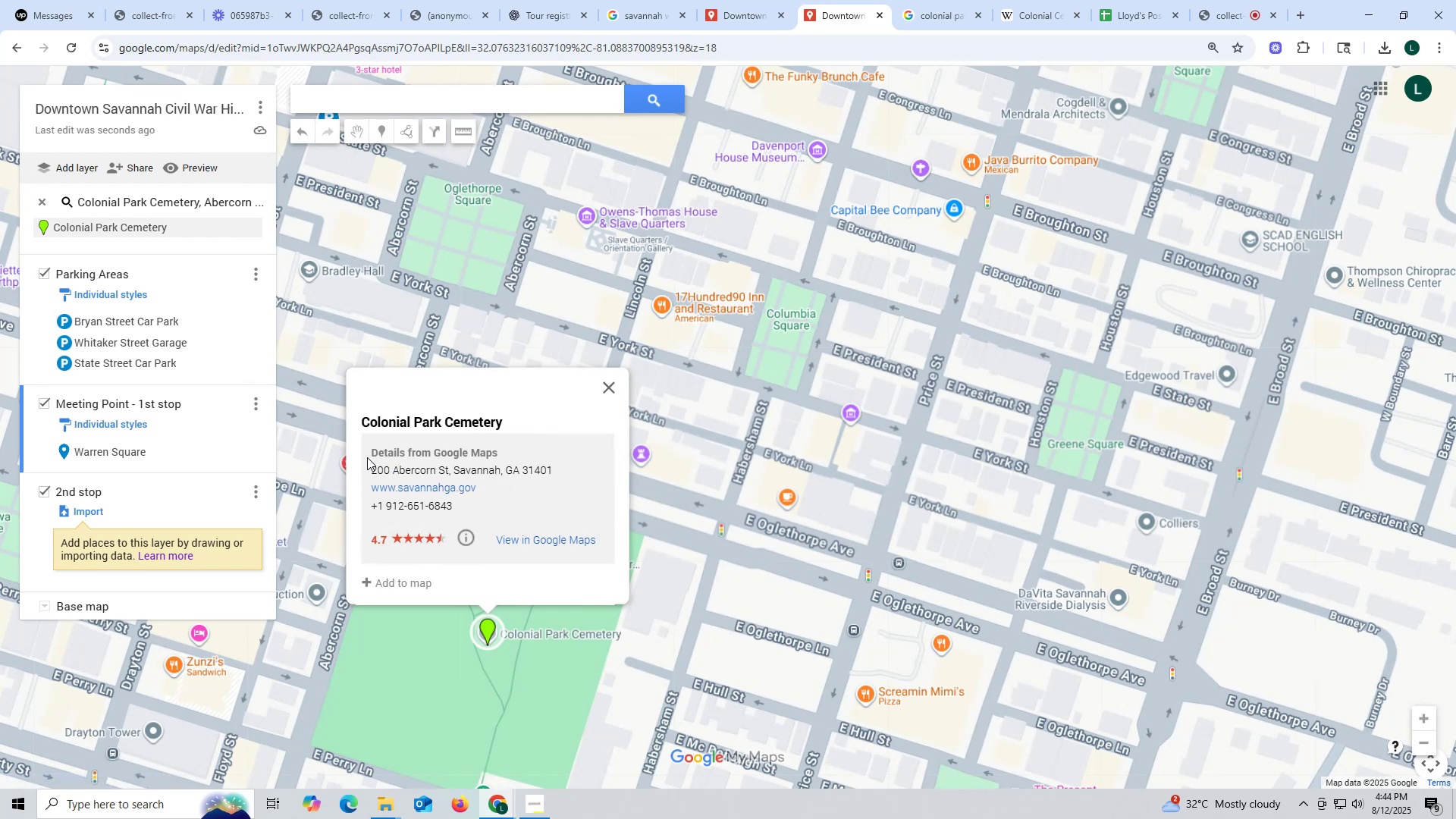 
wait(8.07)
 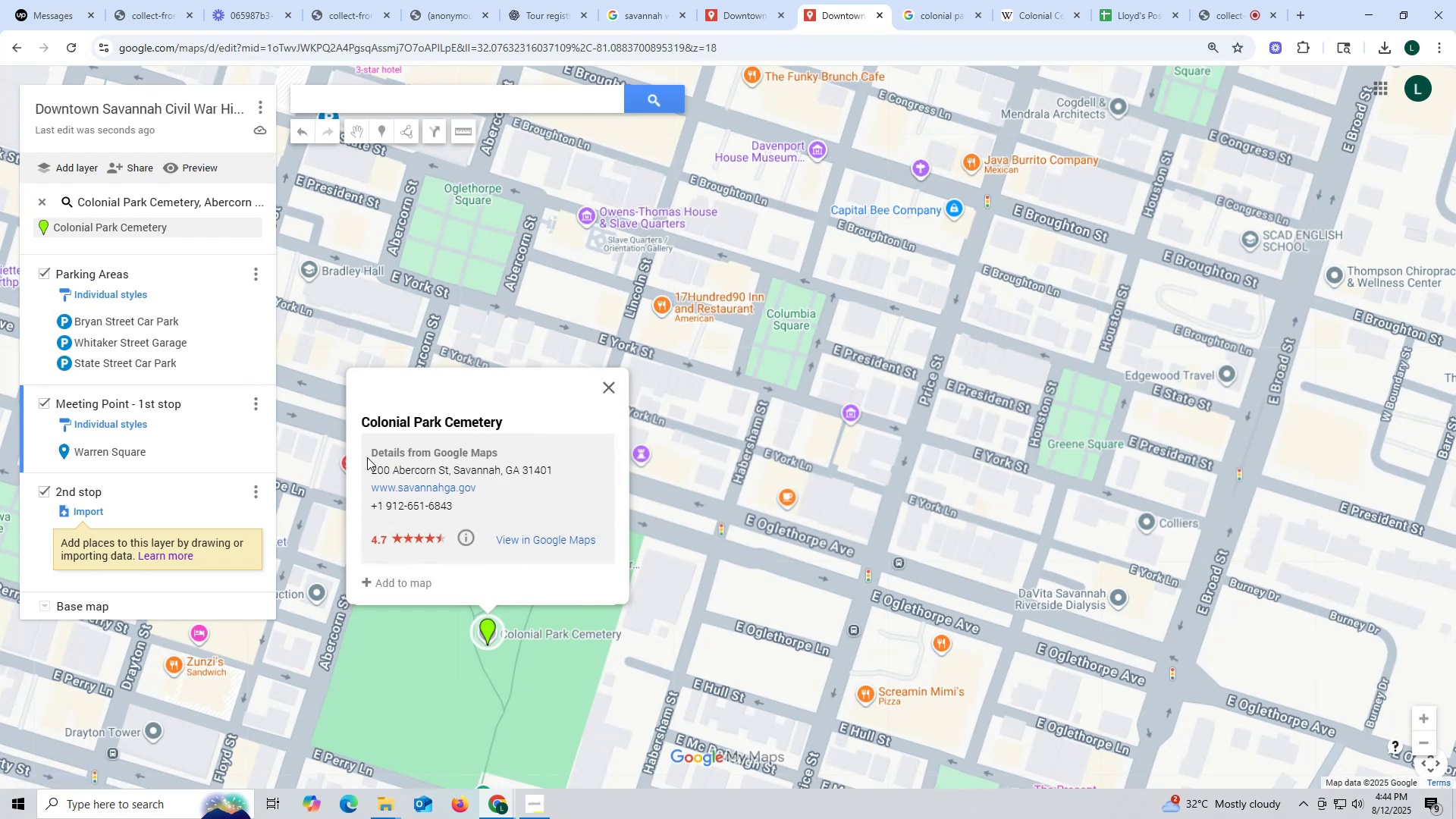 
left_click([250, 225])
 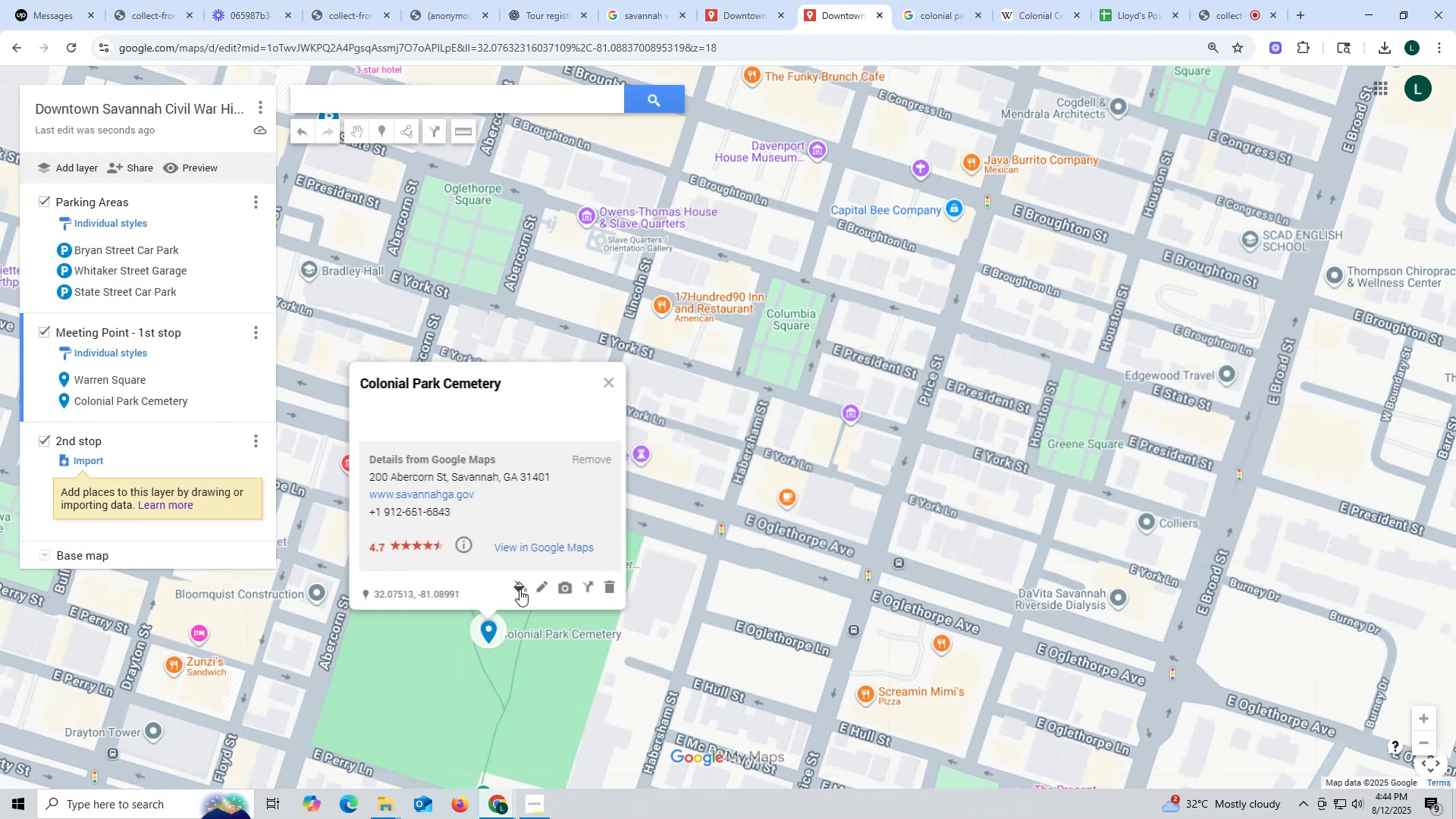 
left_click([519, 589])
 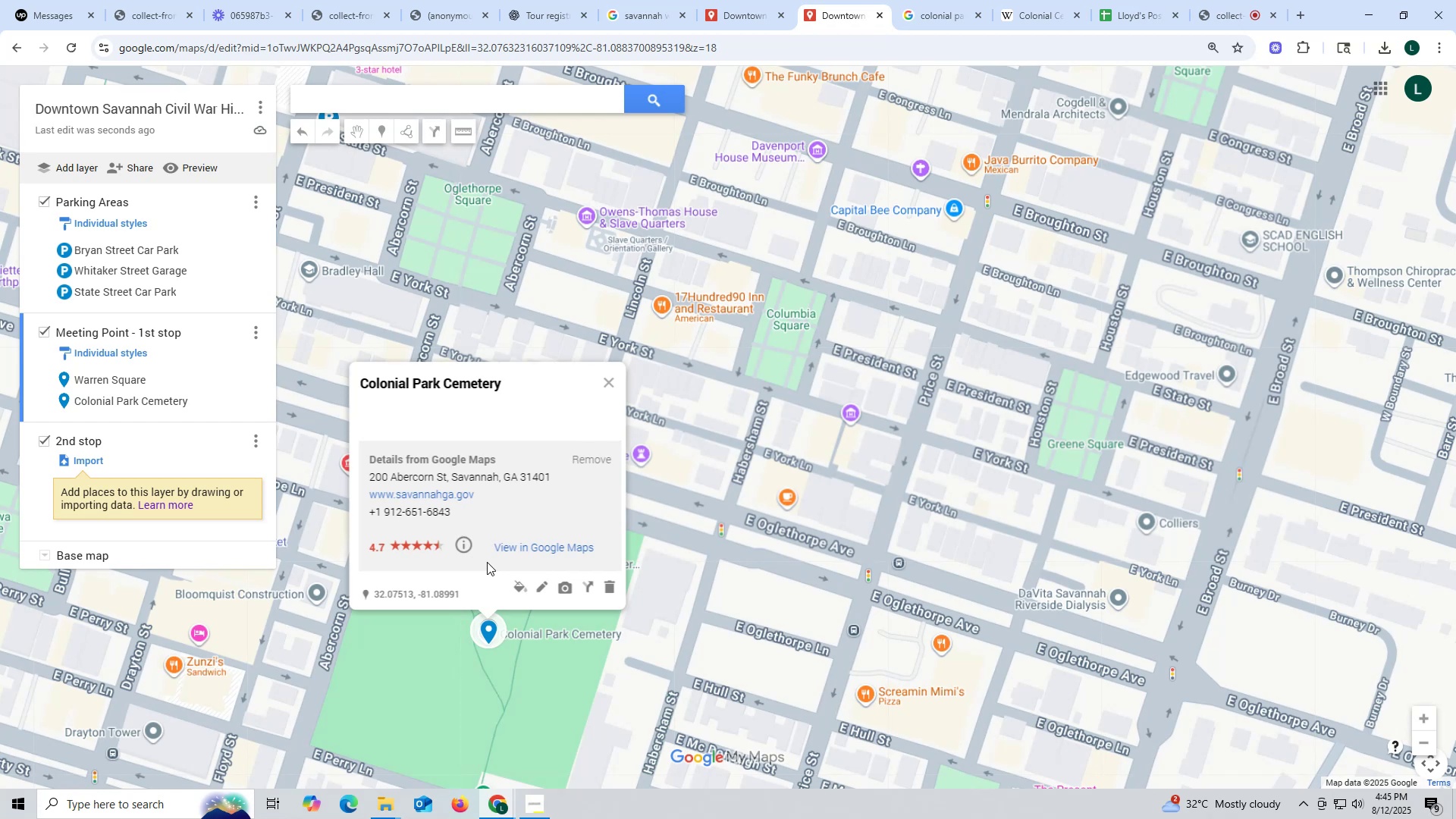 
wait(54.22)
 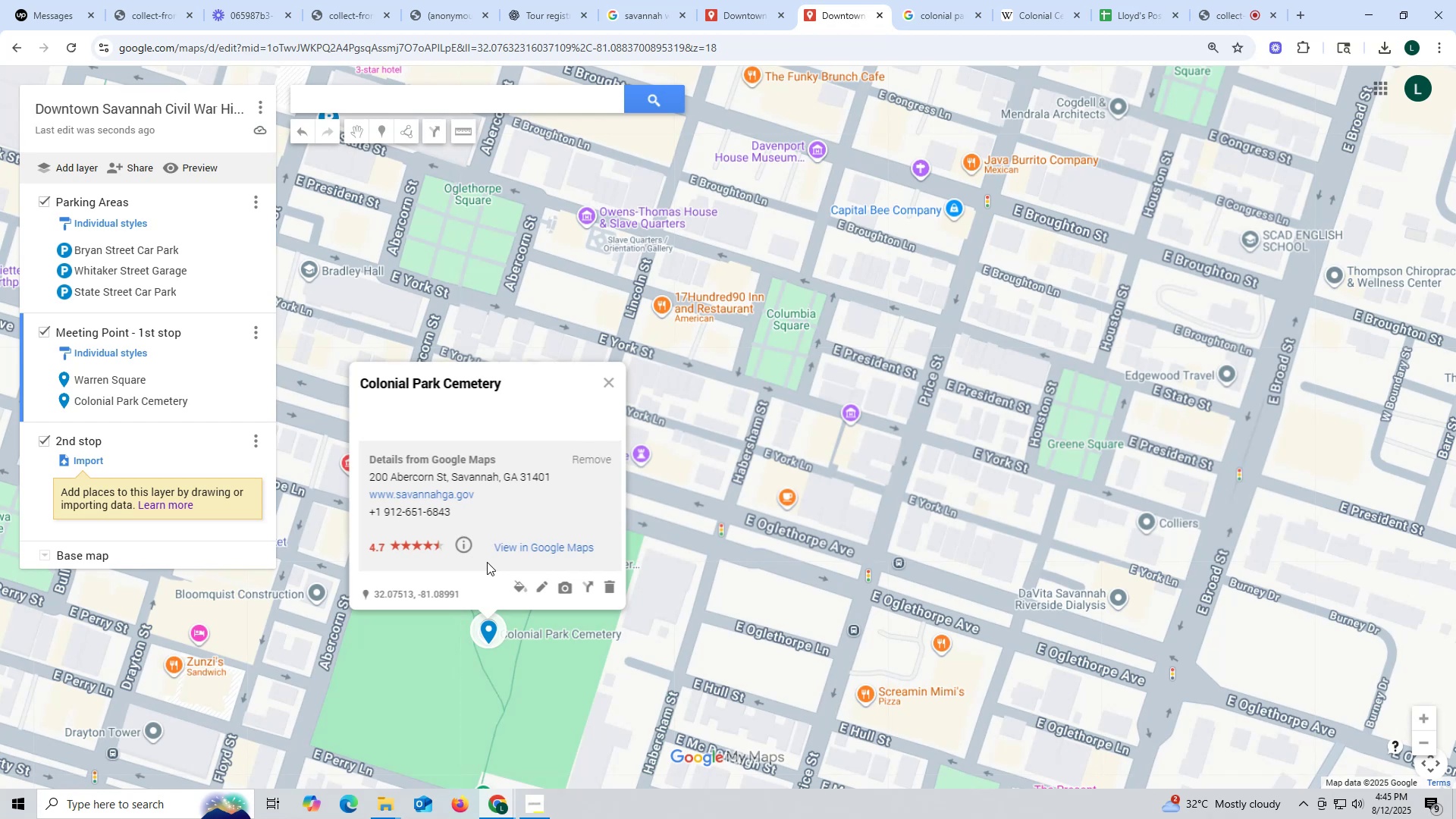 
left_click([425, 4])
 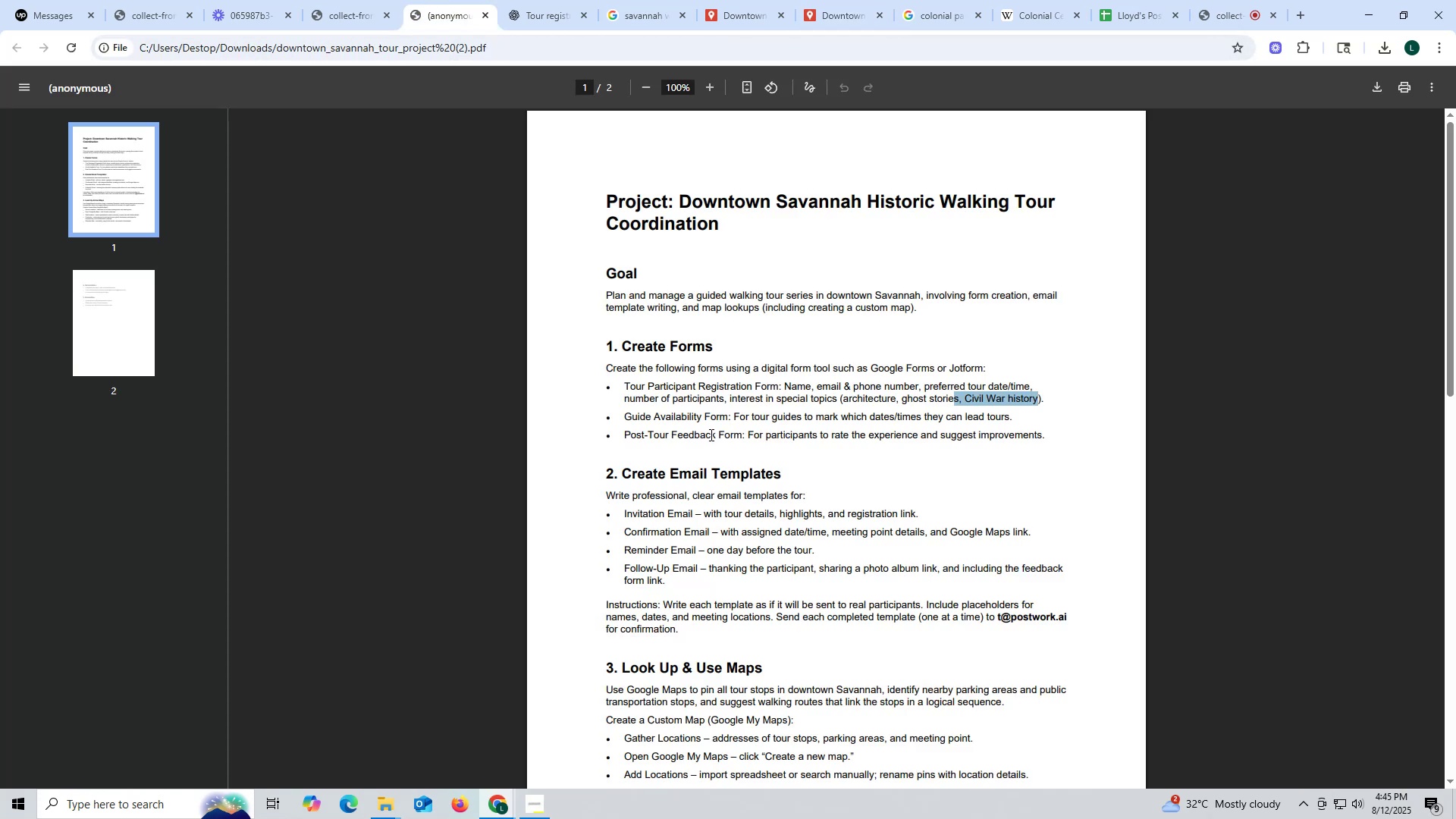 
scroll: coordinate [704, 444], scroll_direction: down, amount: 2.0
 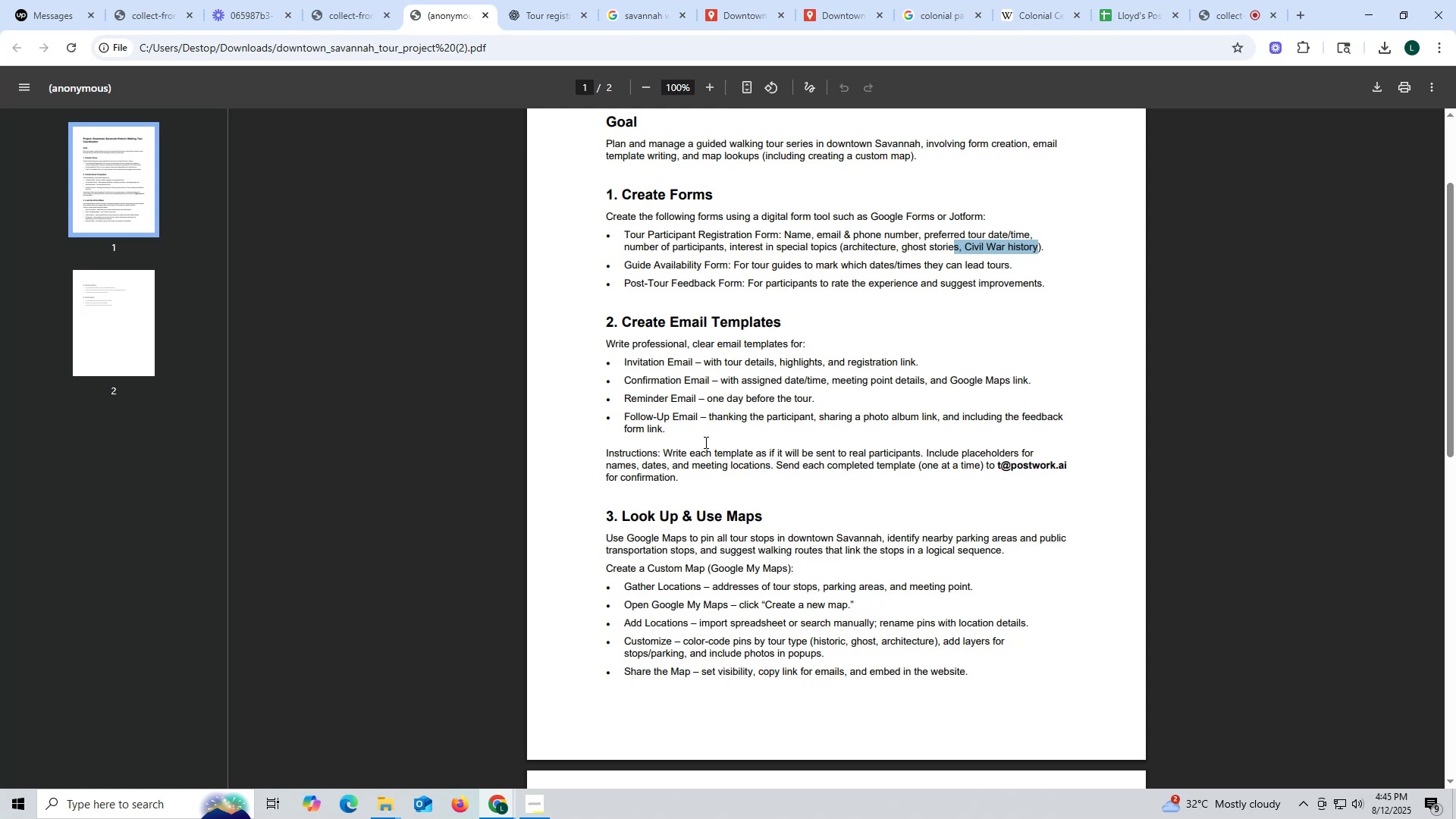 
wait(24.57)
 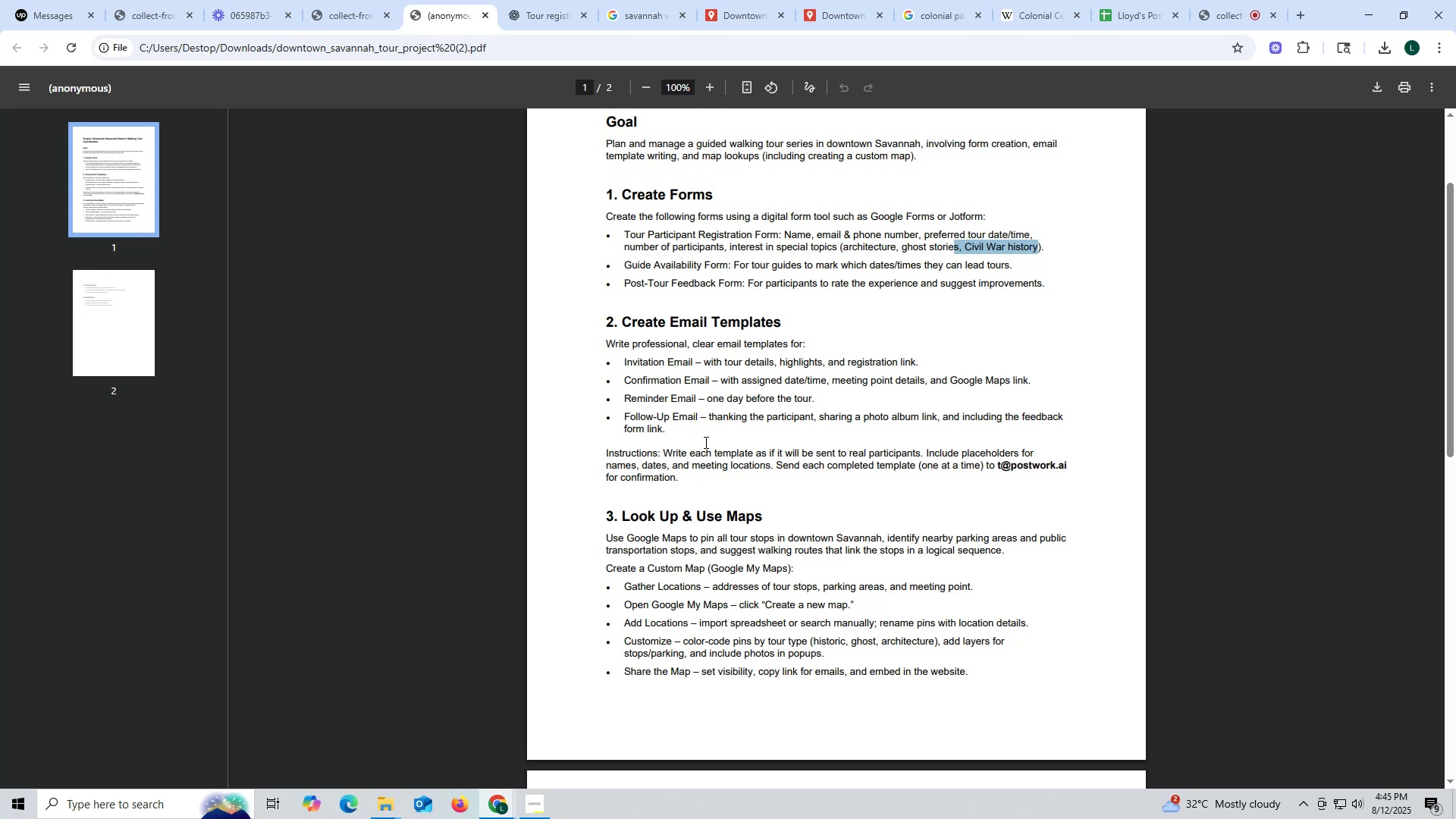 
left_click([843, 8])
 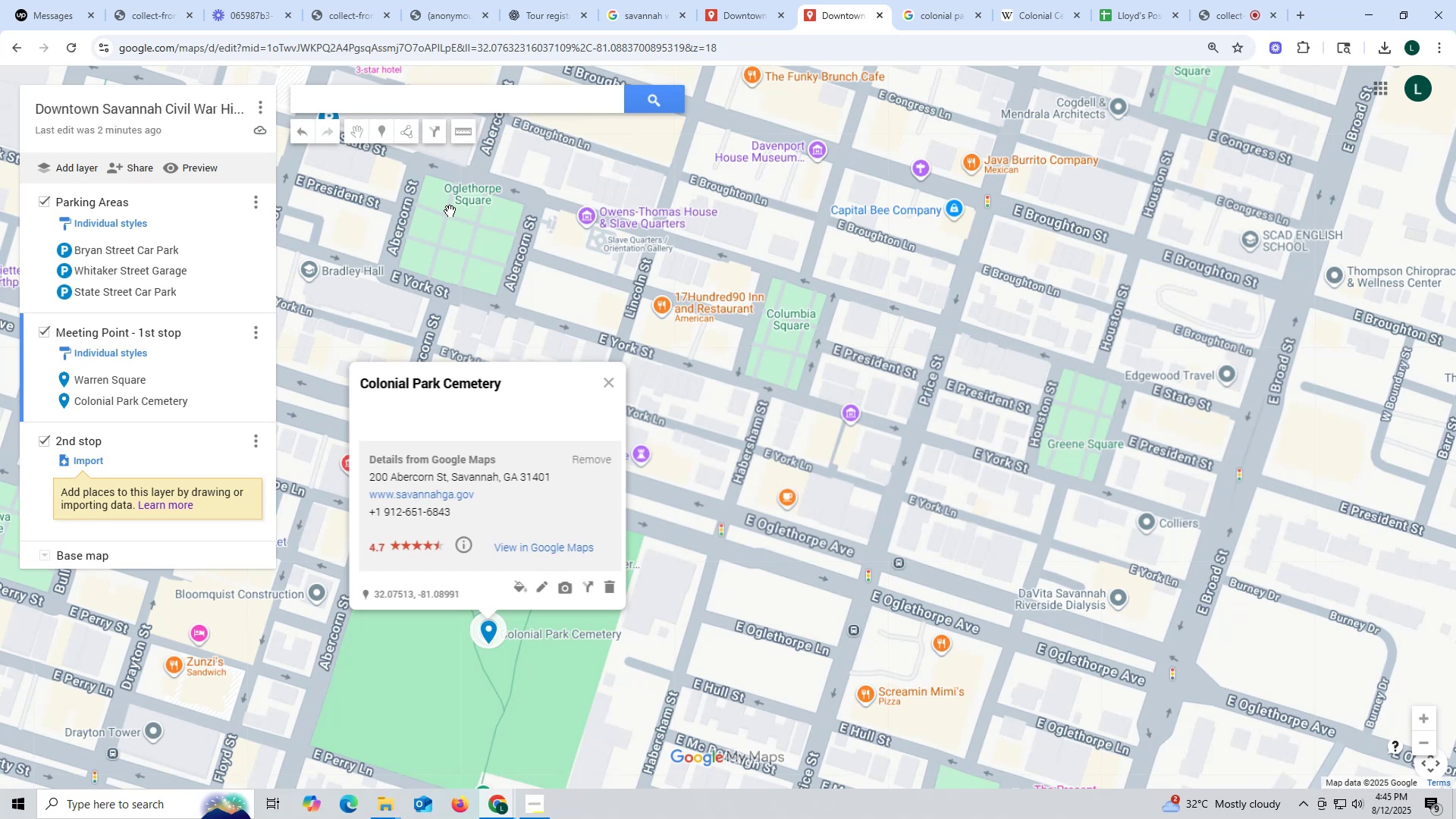 
wait(14.22)
 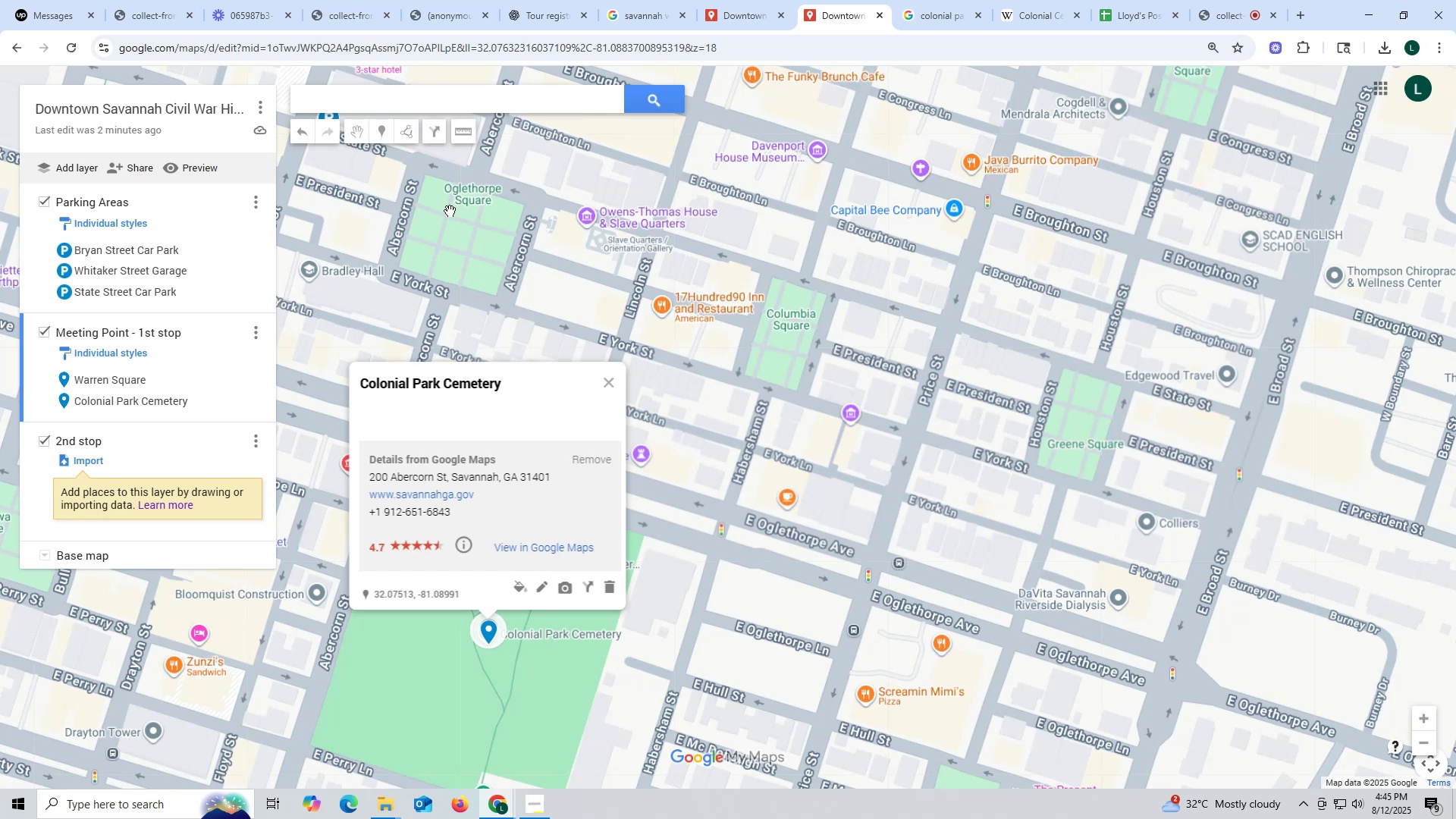 
left_click([224, 402])
 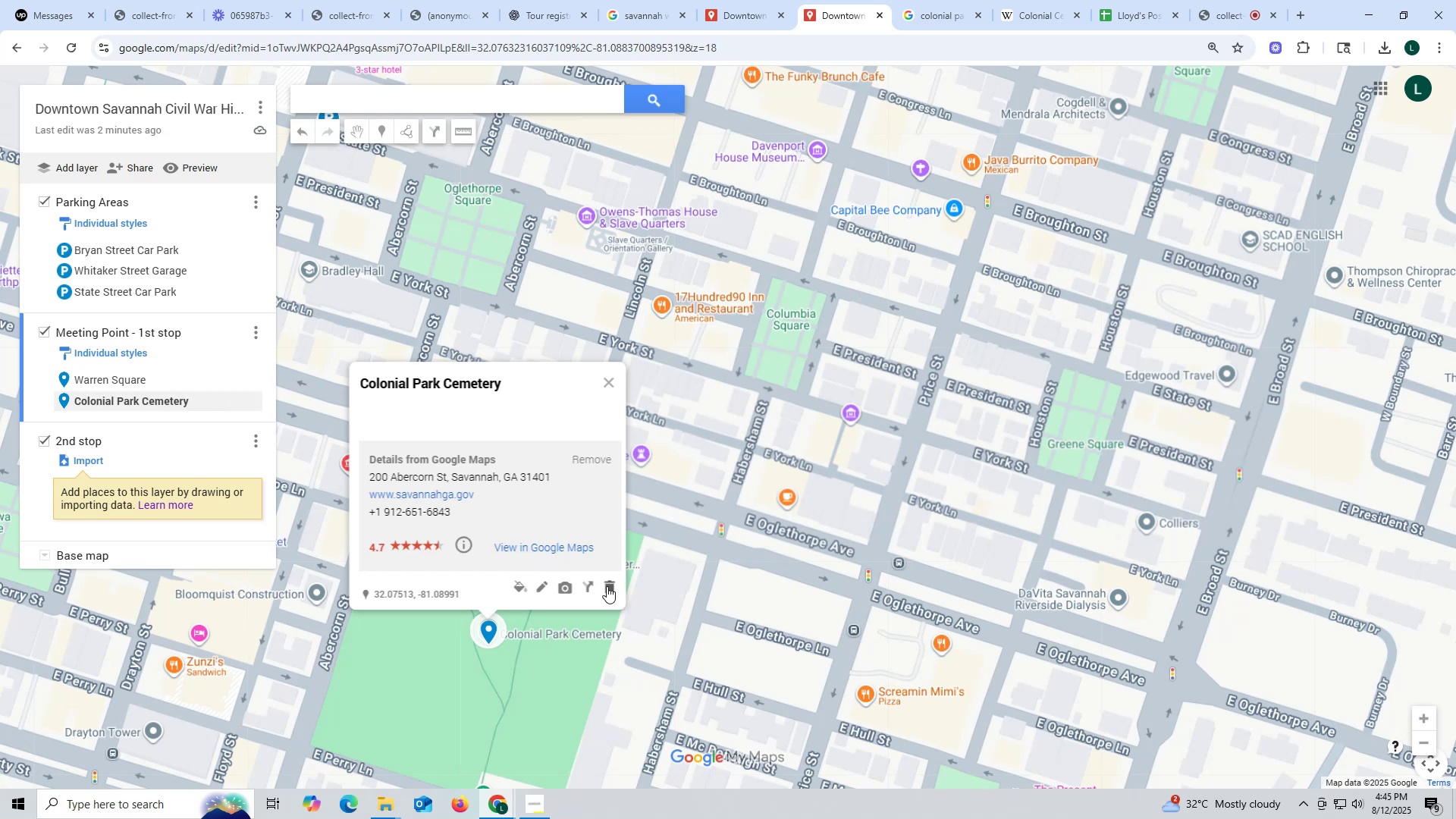 
left_click([608, 586])
 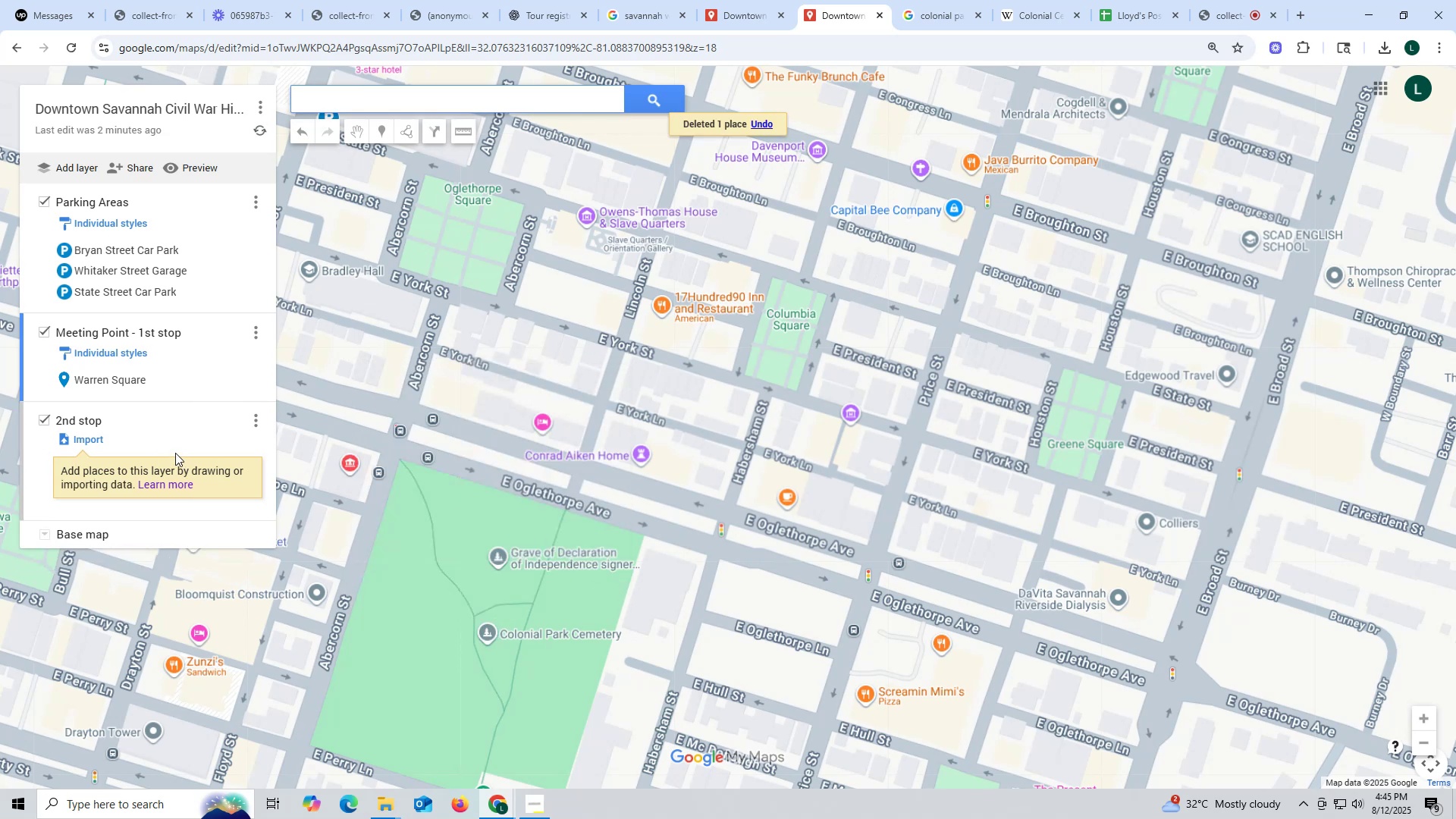 
left_click([177, 437])
 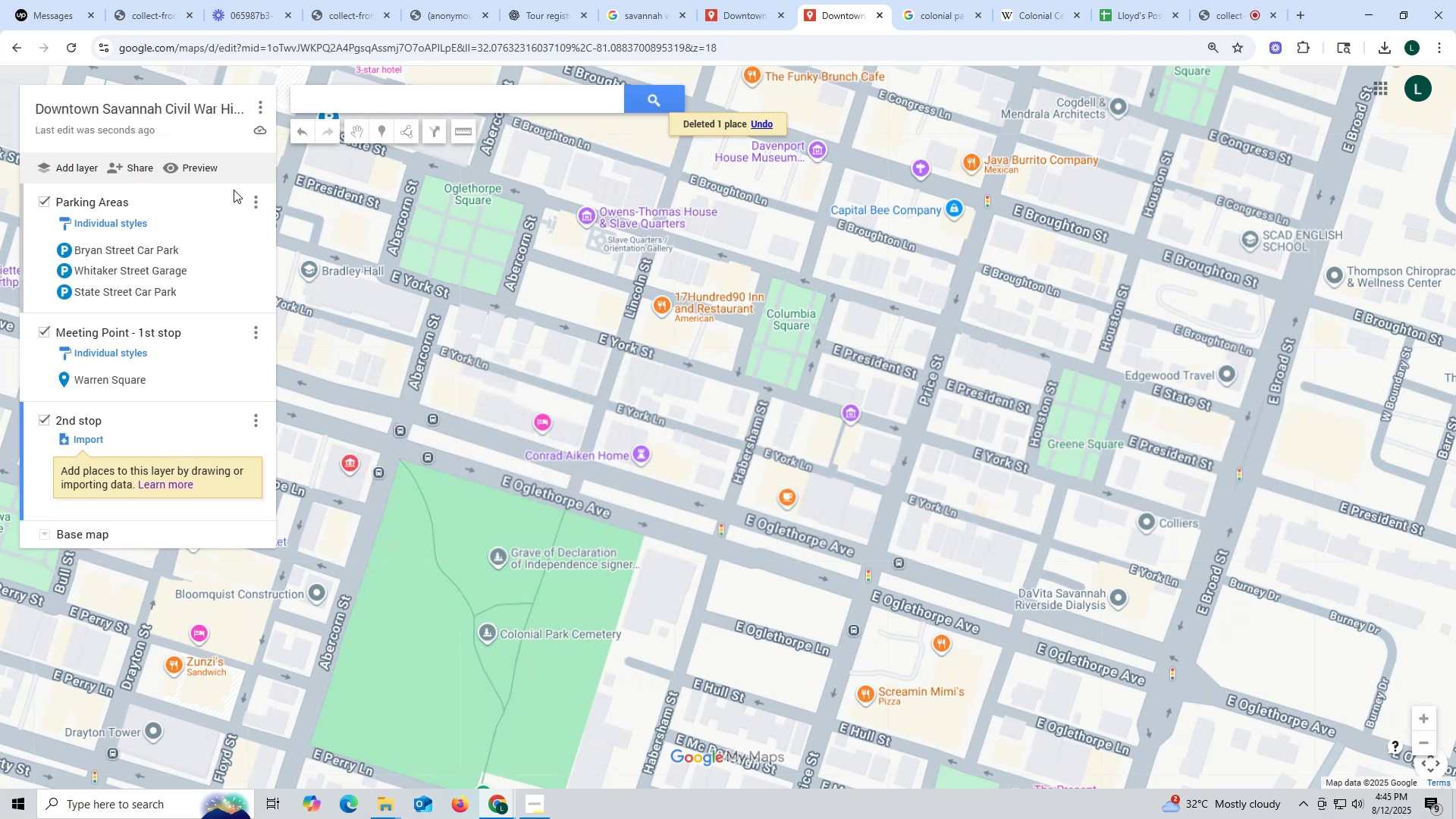 
scroll: coordinate [246, 227], scroll_direction: up, amount: 6.0
 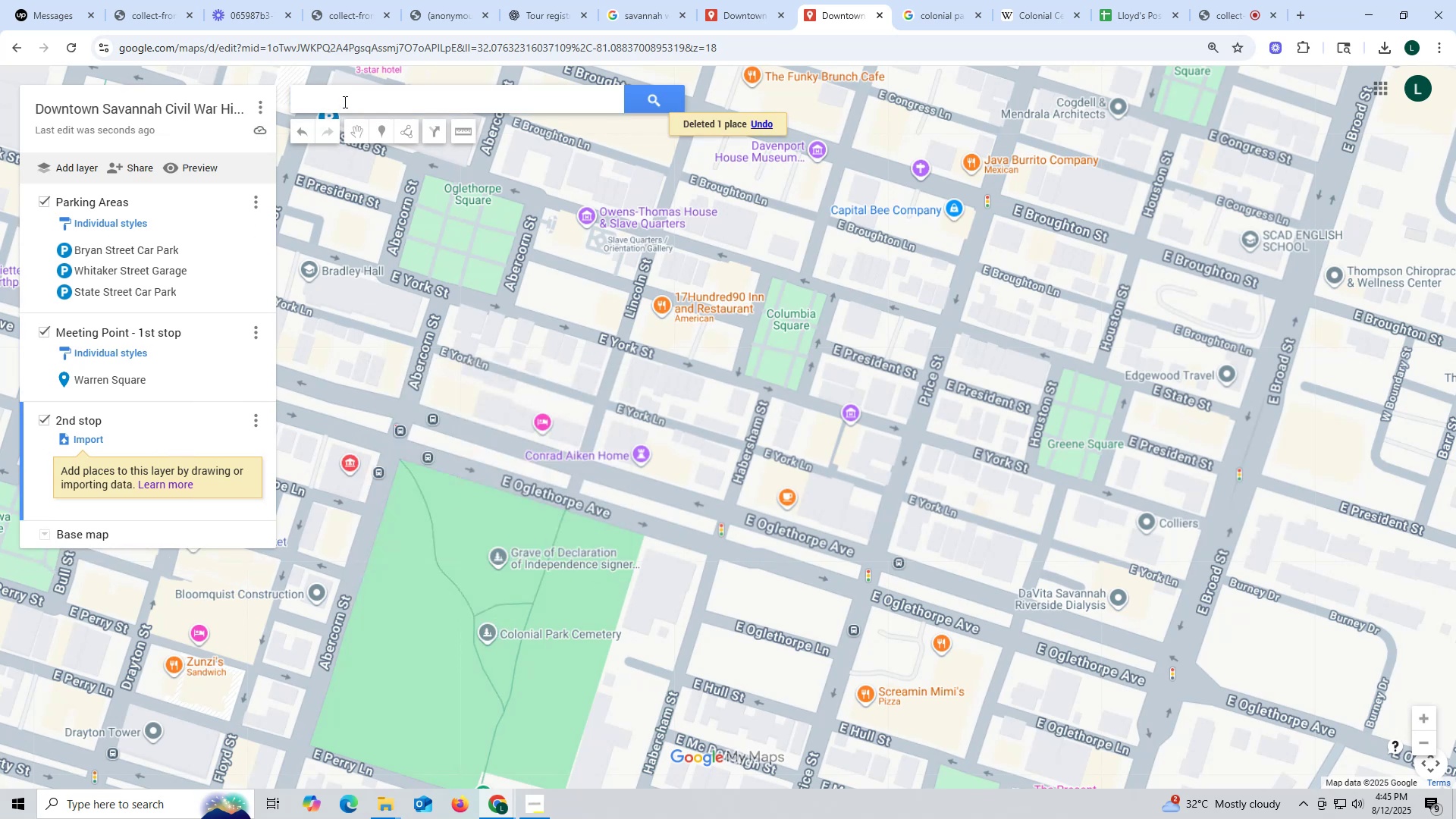 
key(Control+ControlLeft)
 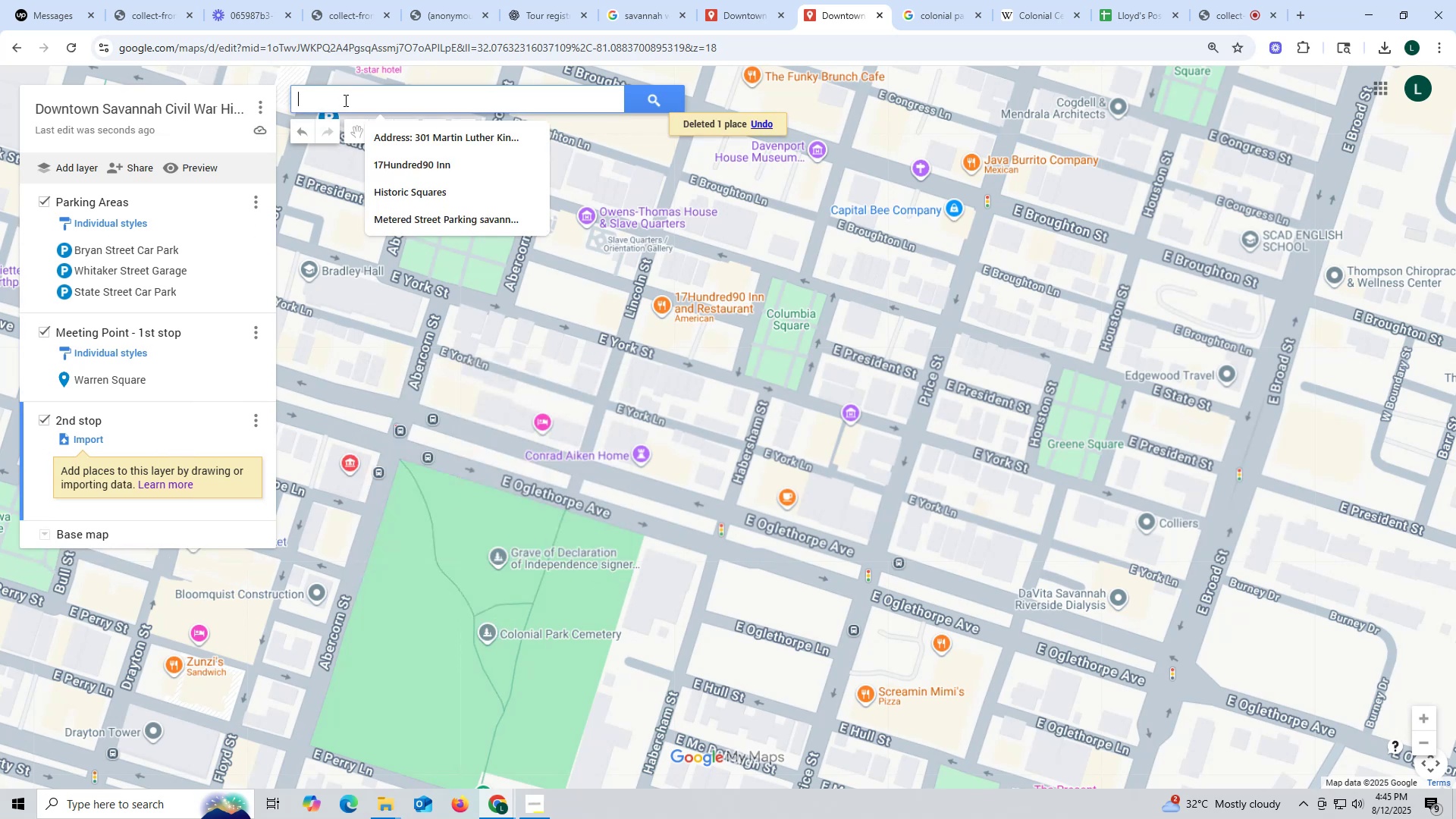 
left_click([344, 100])
 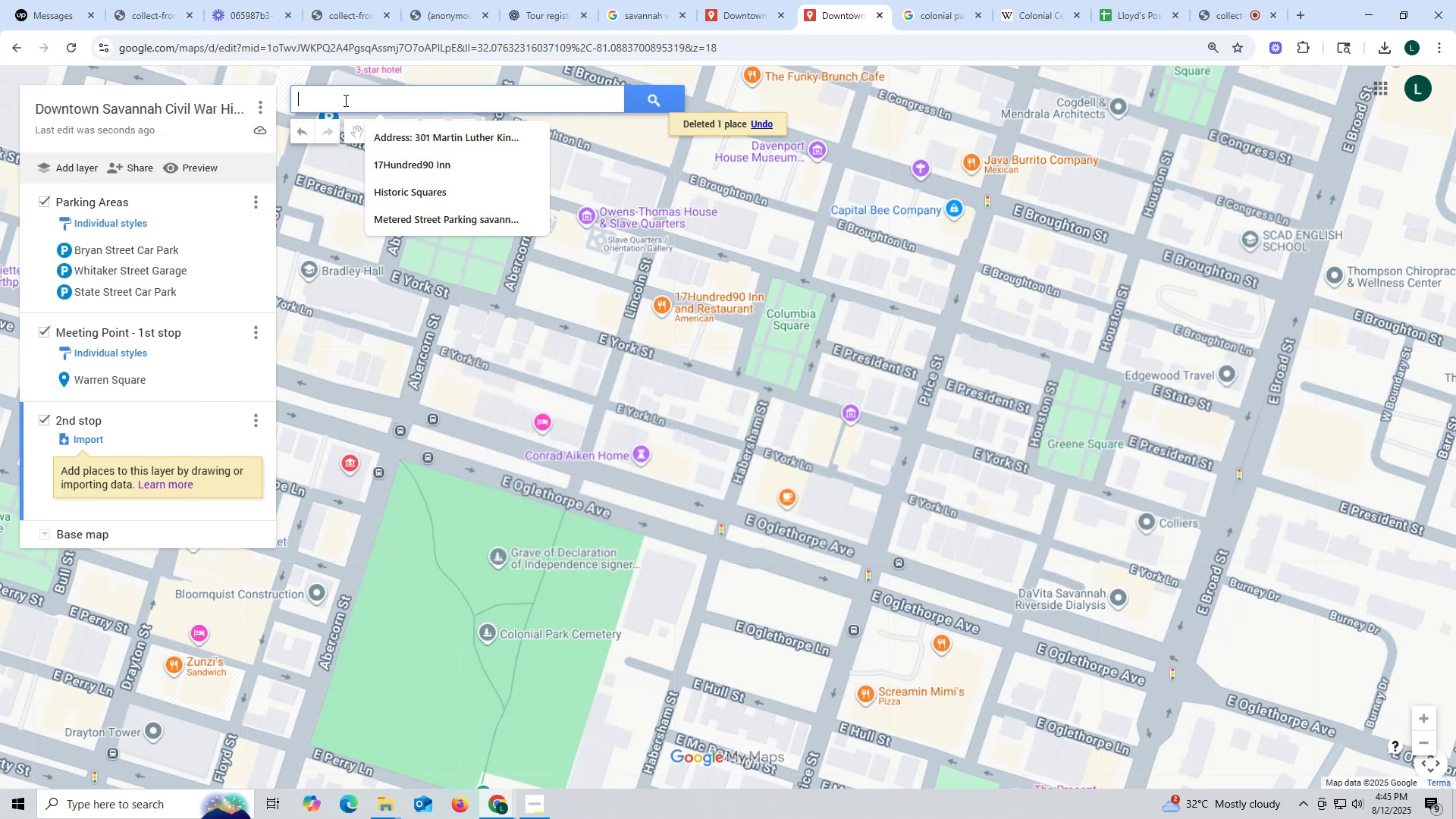 
key(Control+V)
 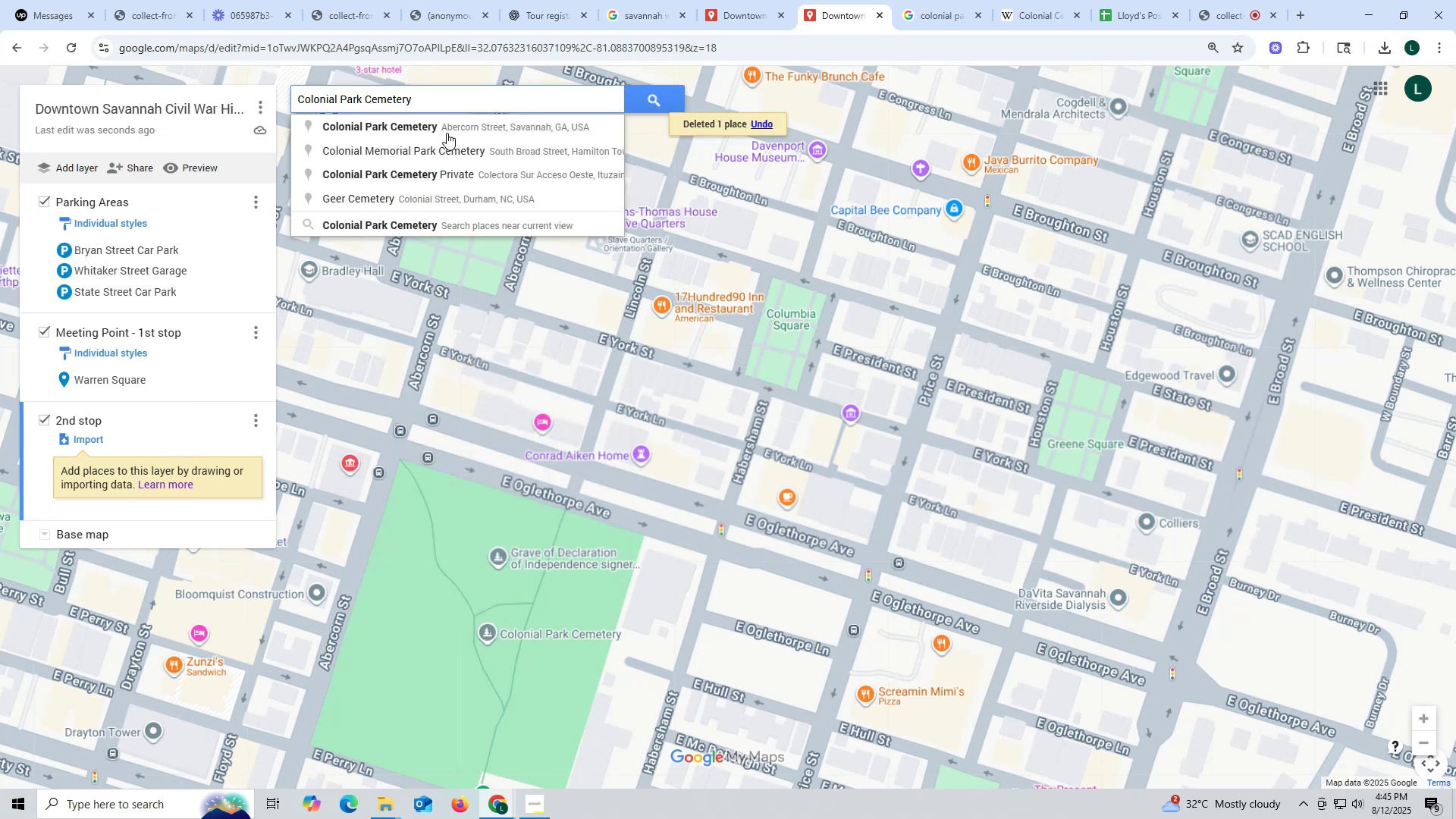 
left_click([447, 127])
 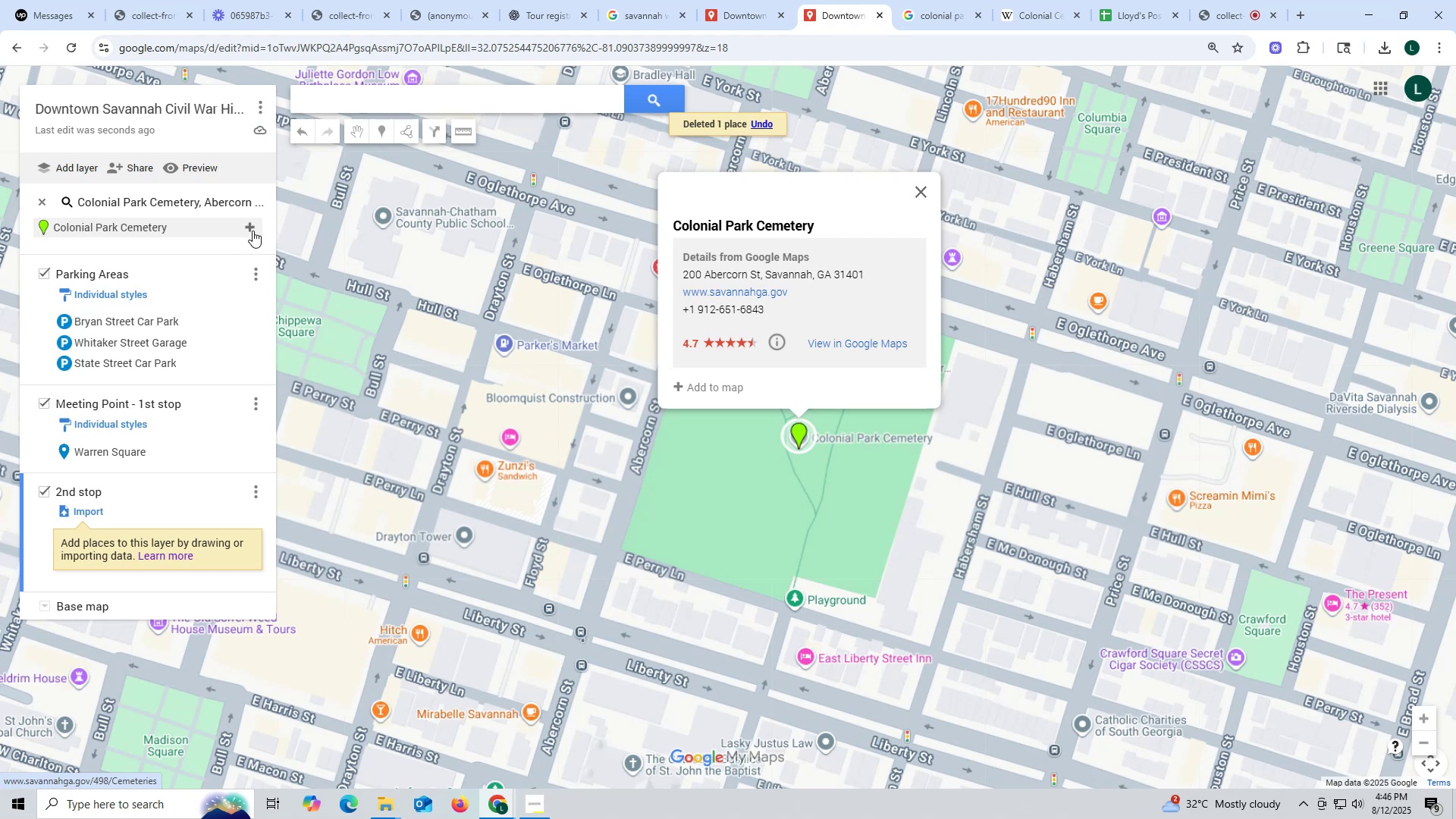 
left_click([254, 226])
 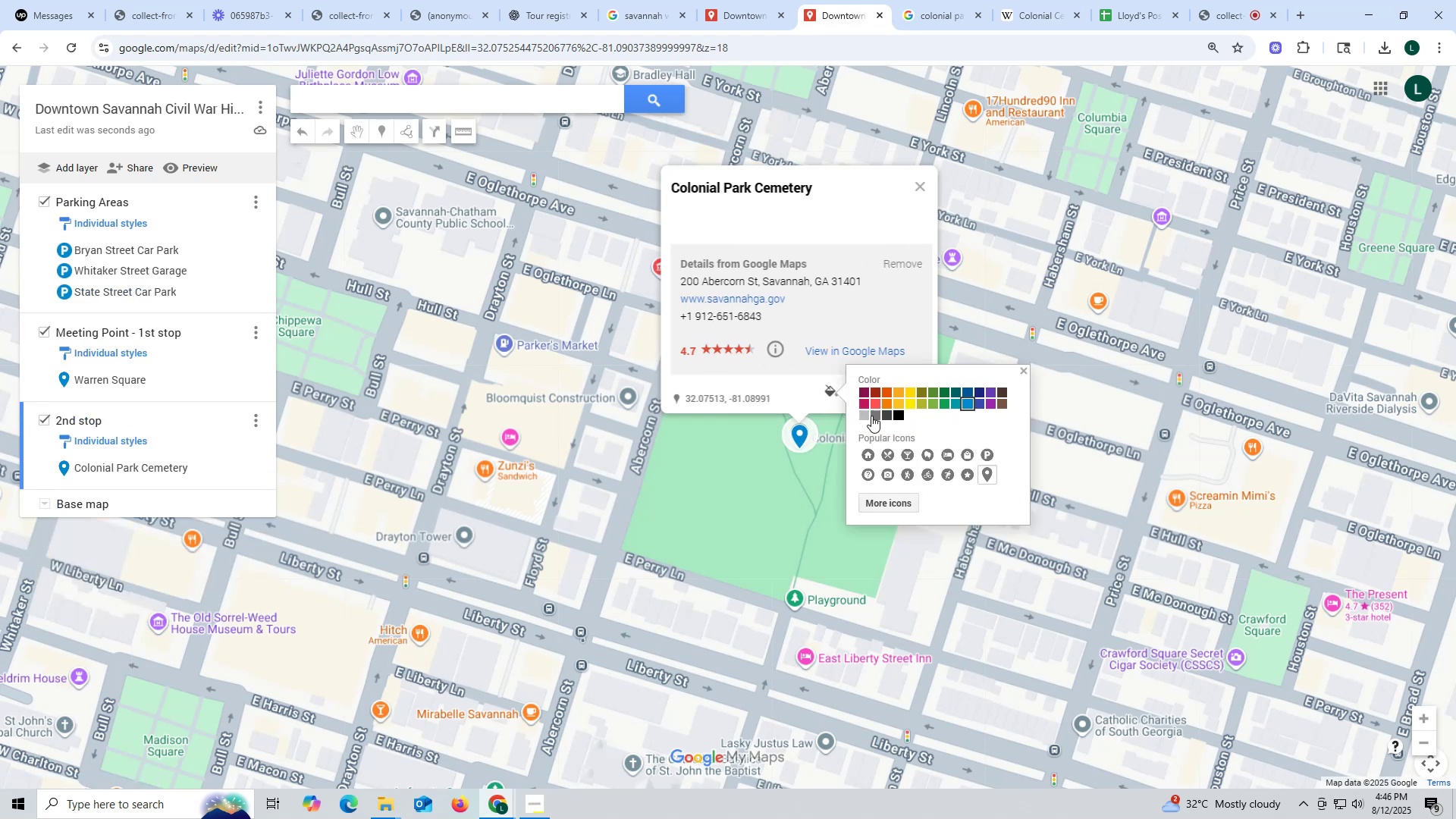 
left_click([780, 366])
 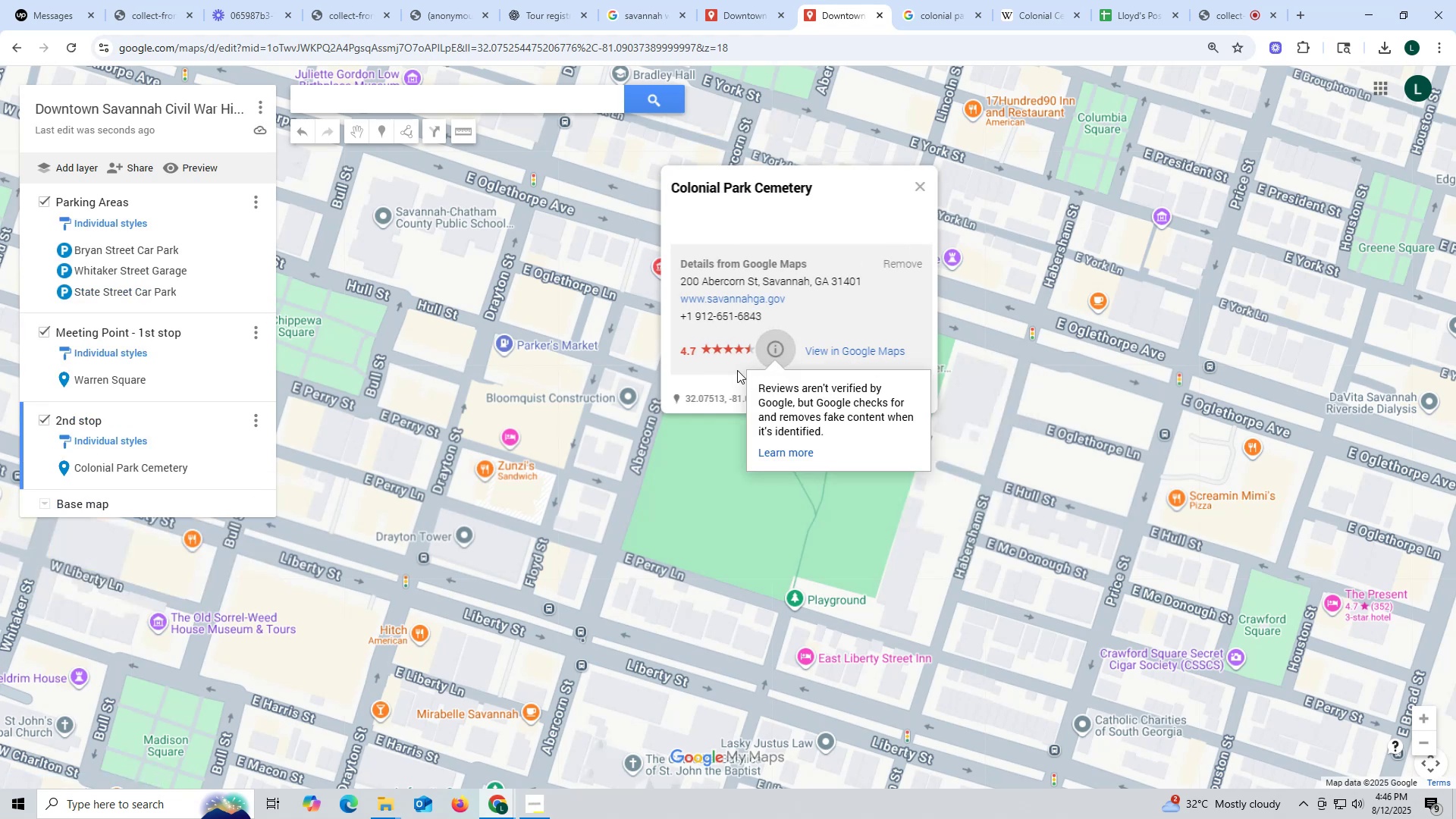 
left_click([697, 382])
 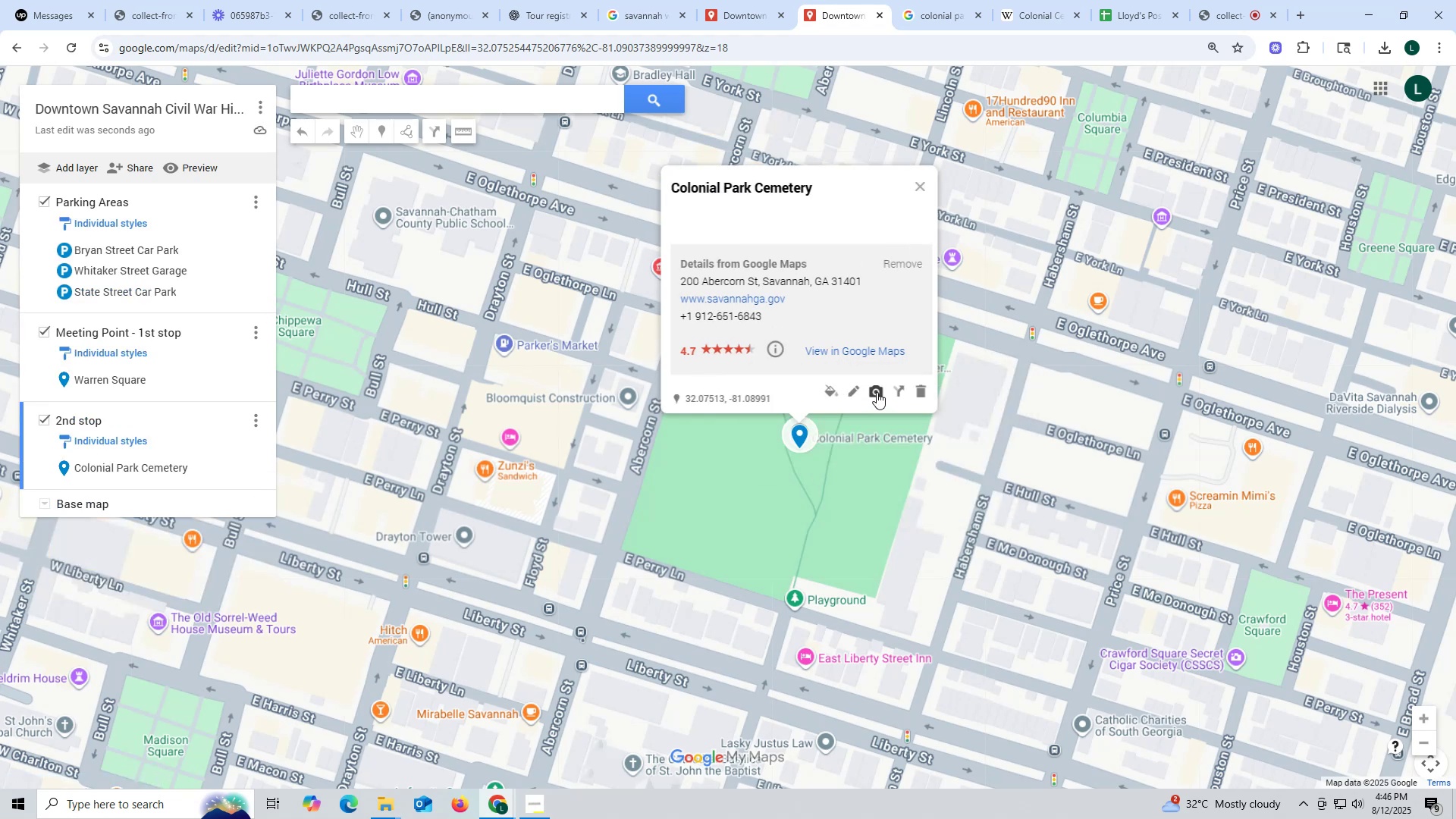 
left_click([877, 392])
 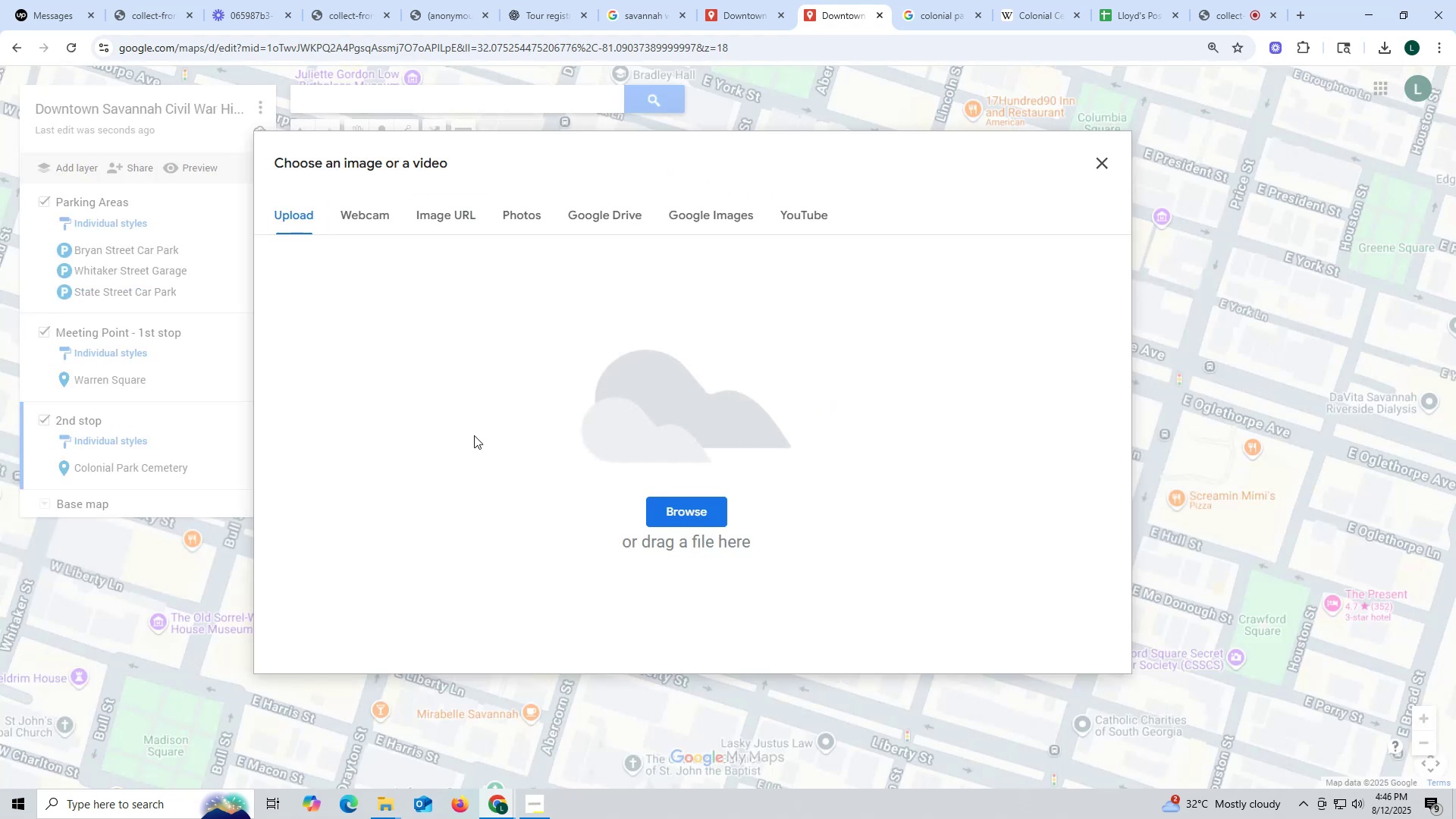 
left_click([702, 510])
 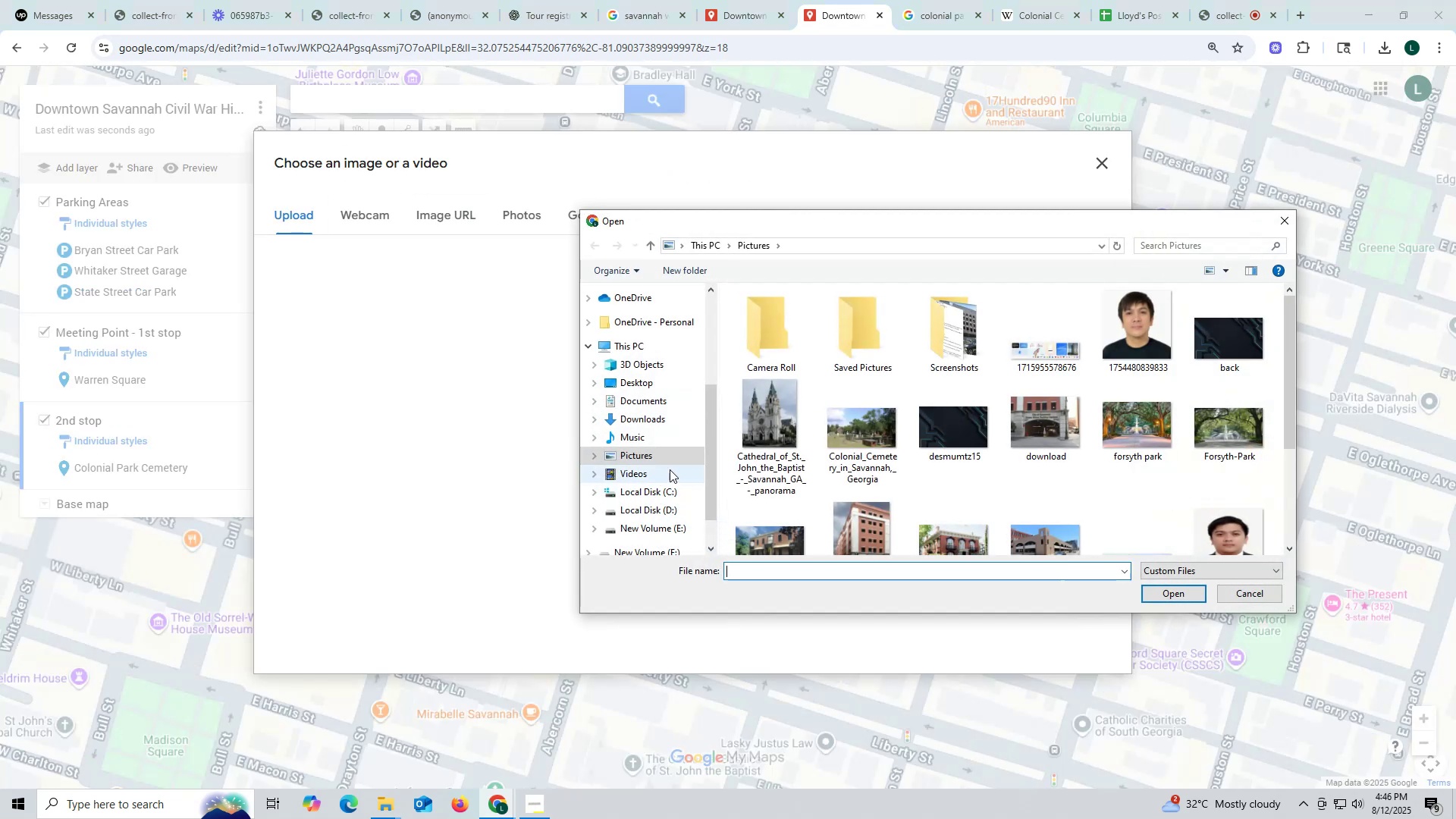 
scroll: coordinate [861, 463], scroll_direction: down, amount: 15.0
 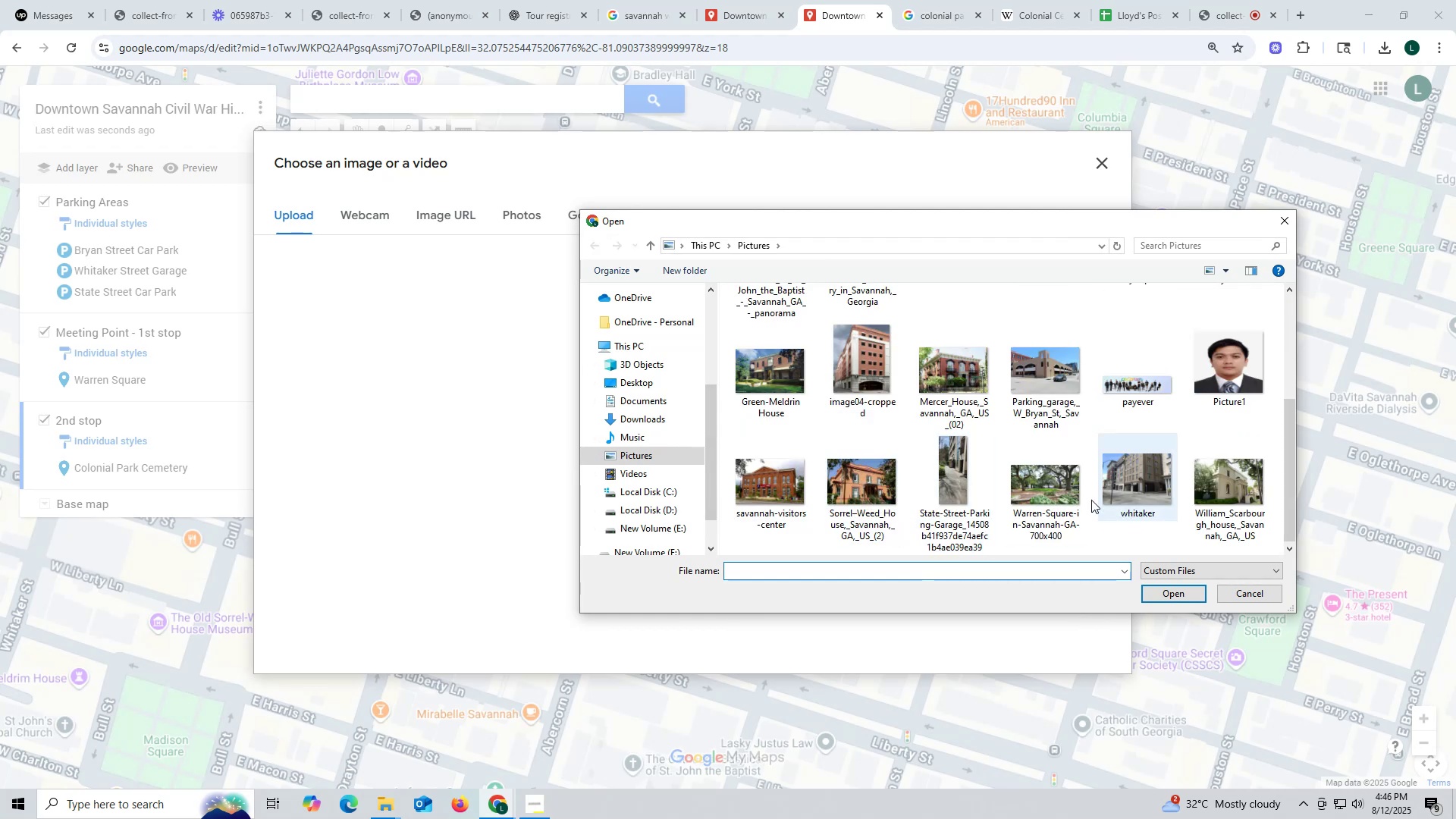 
scroll: coordinate [1092, 497], scroll_direction: up, amount: 2.0
 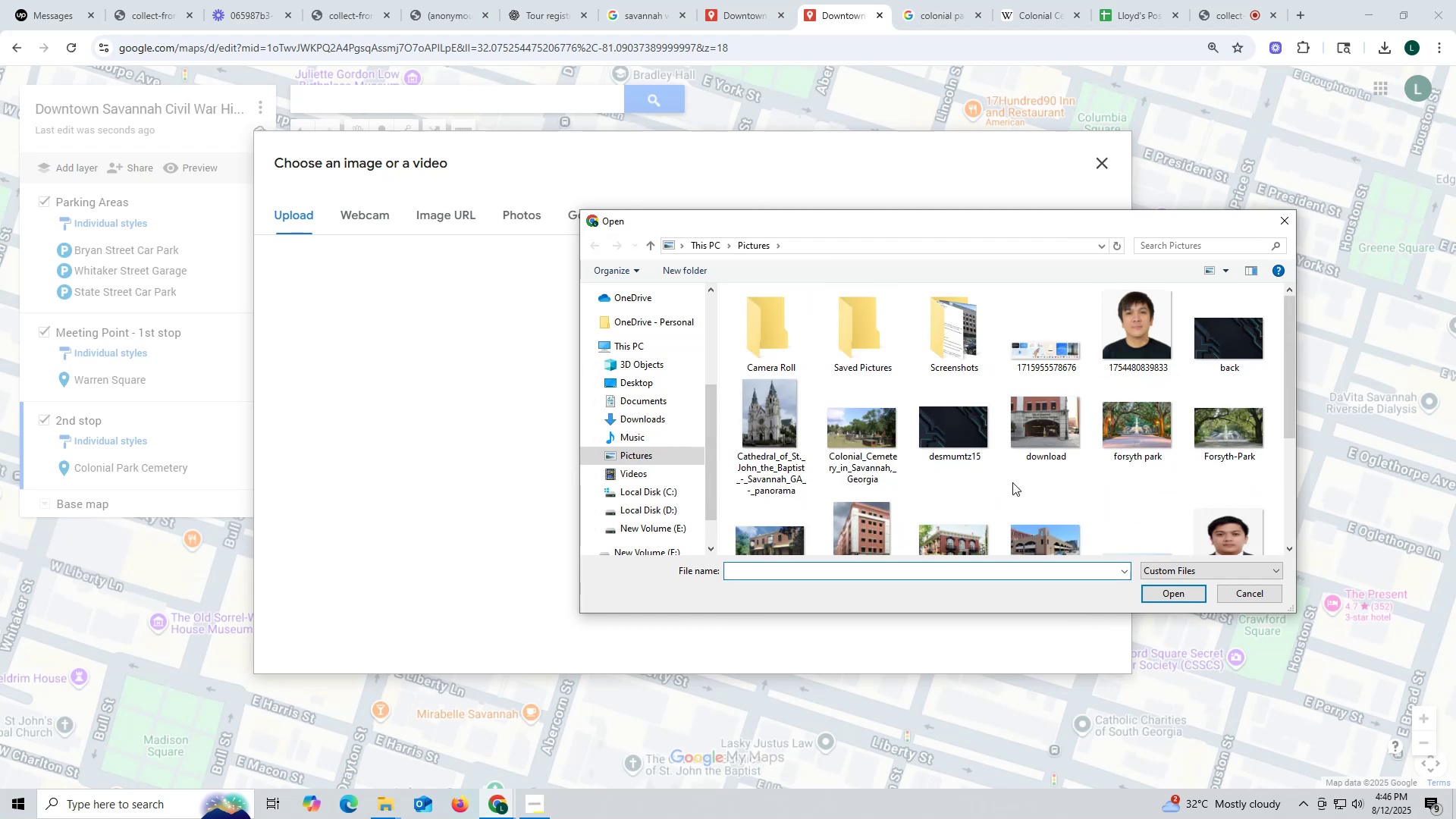 
left_click([879, 435])
 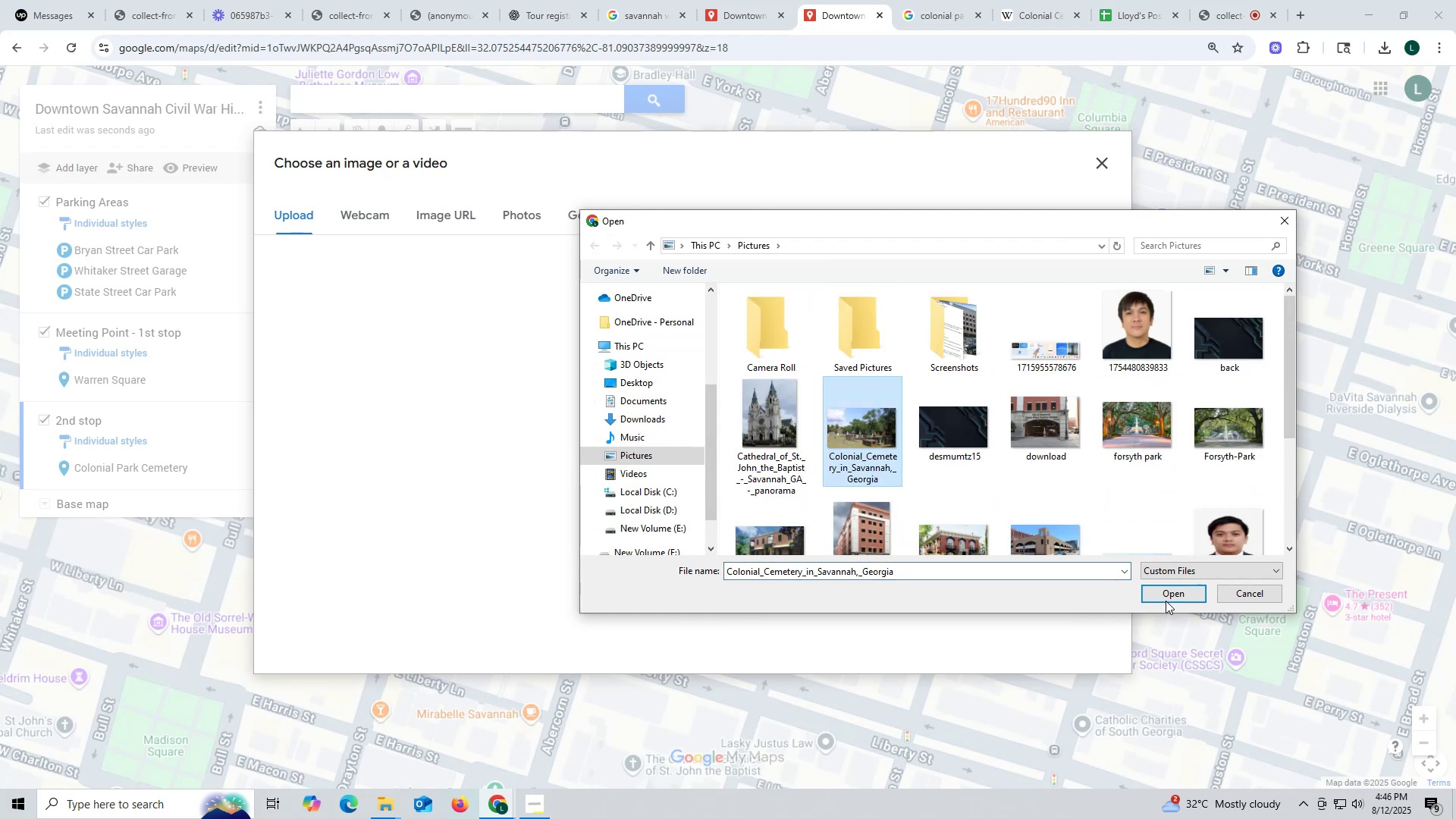 
left_click([1166, 598])
 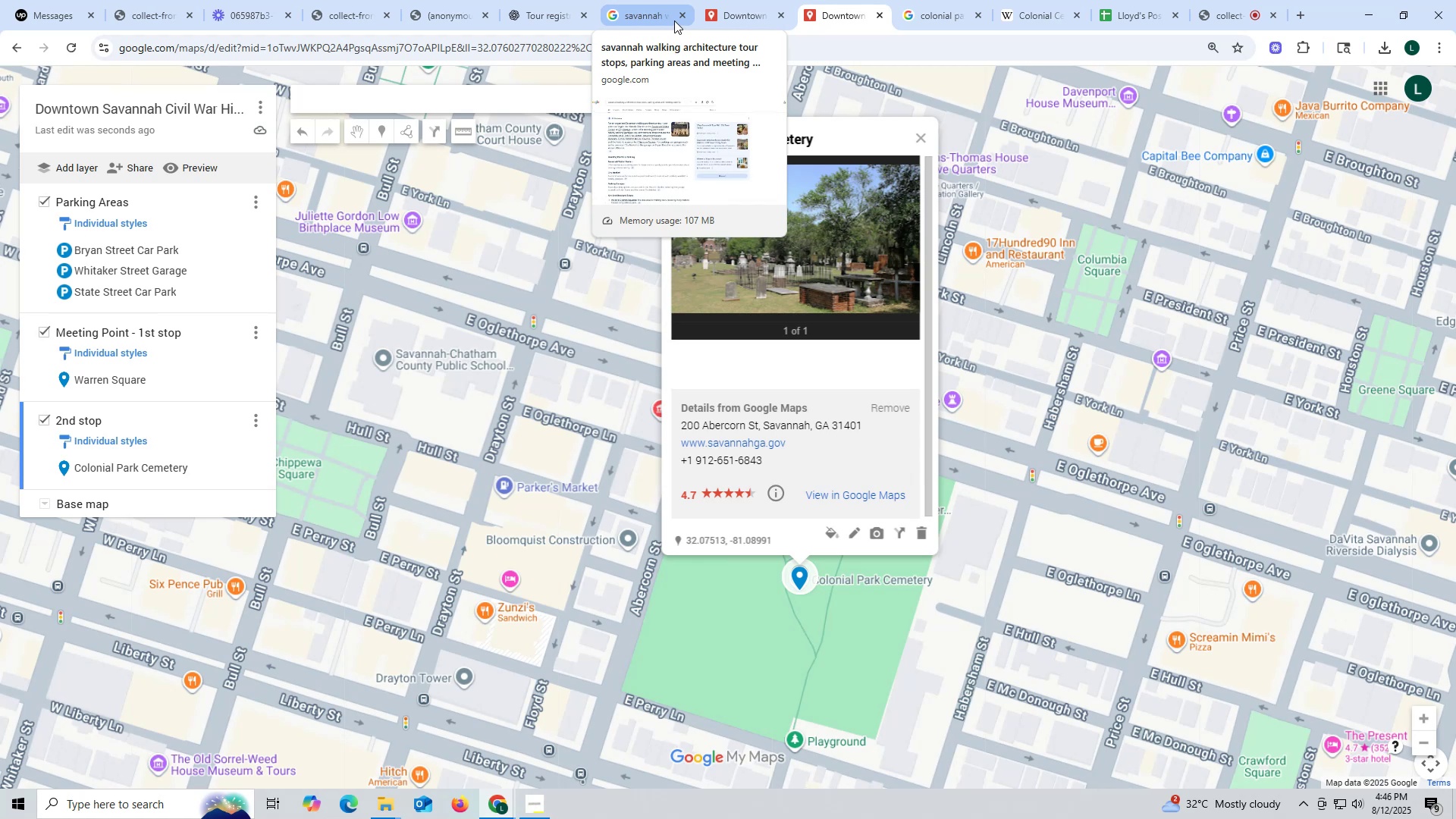 
wait(24.25)
 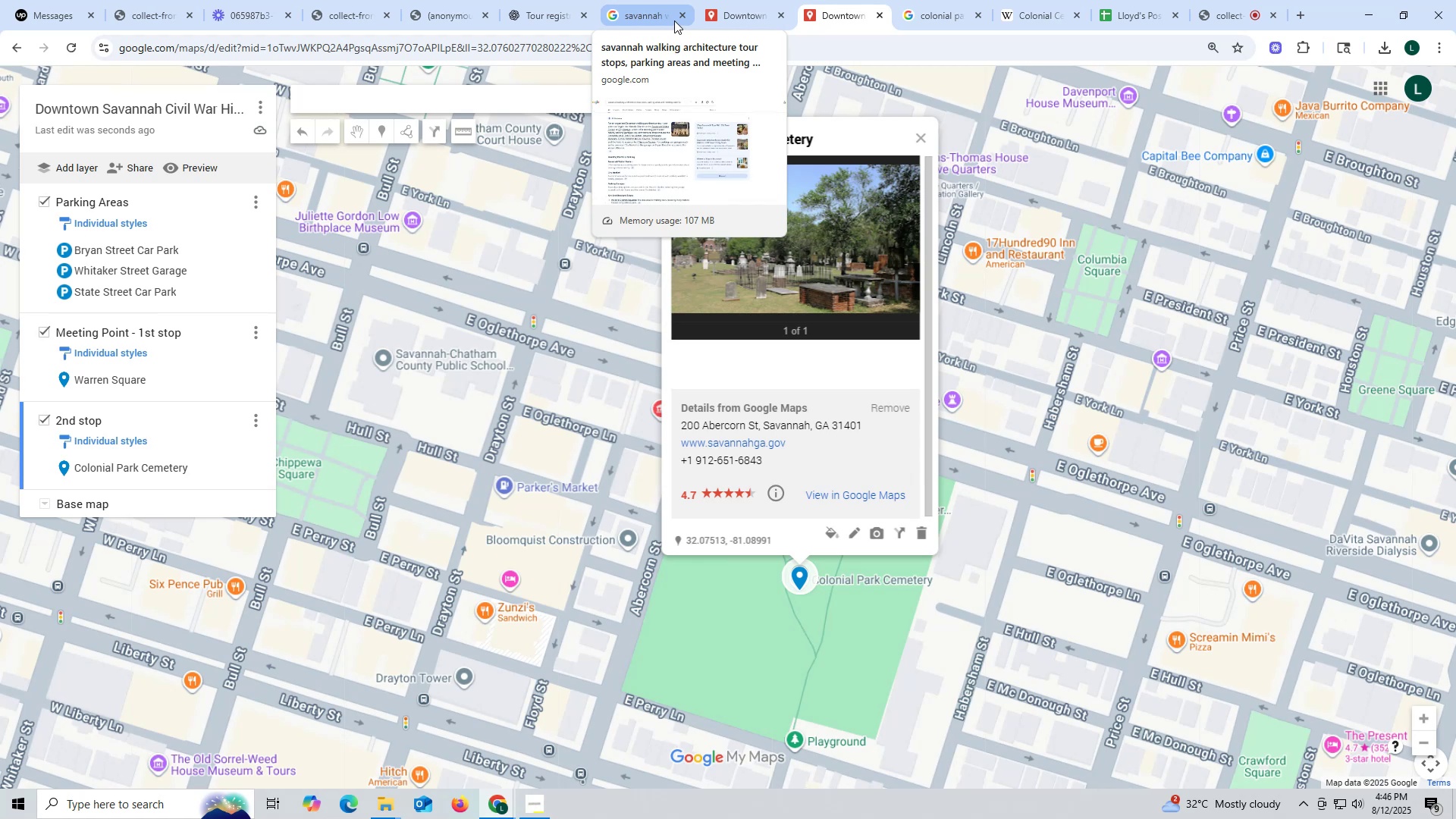 
left_click([733, 14])
 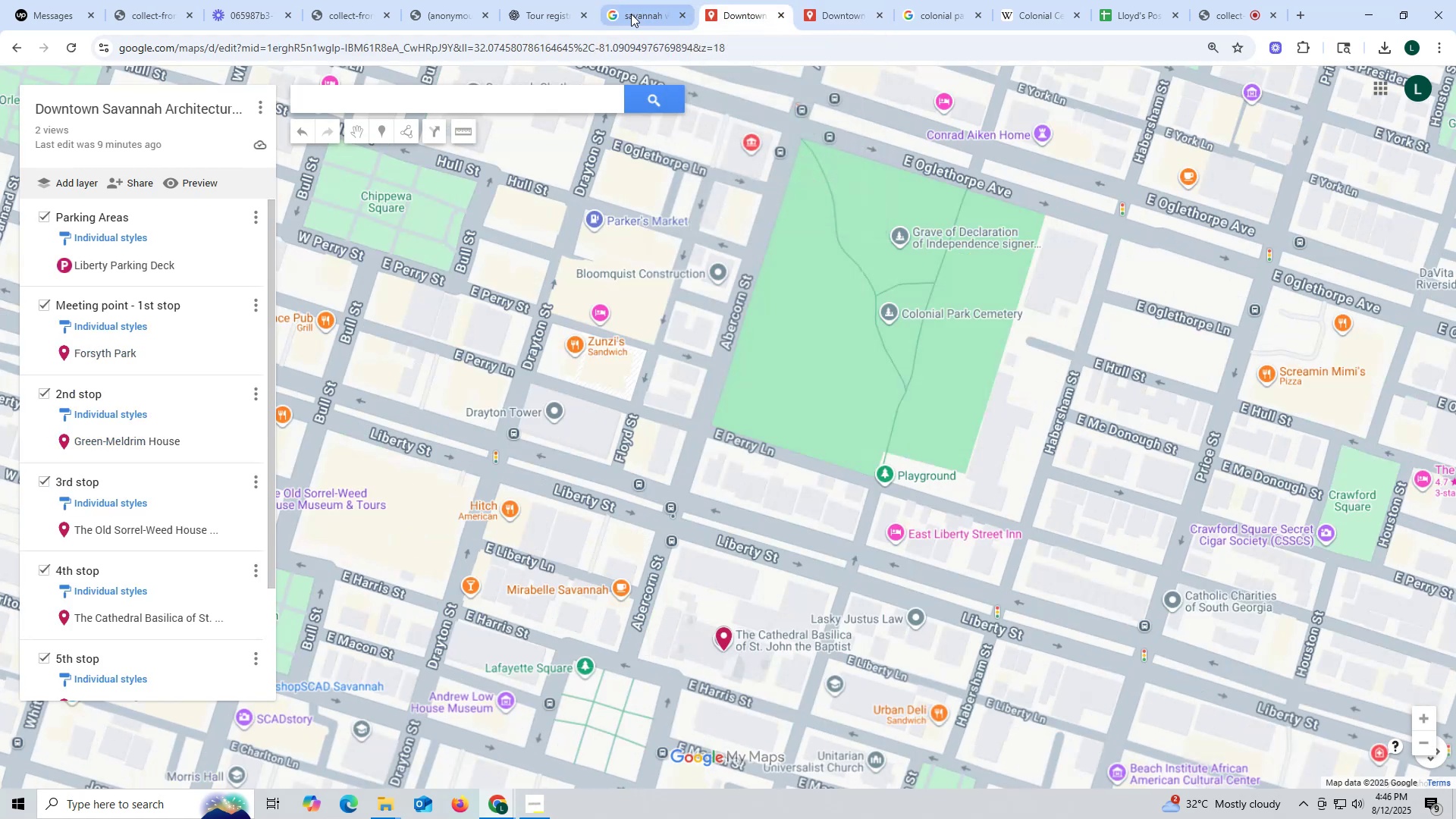 
double_click([630, 14])
 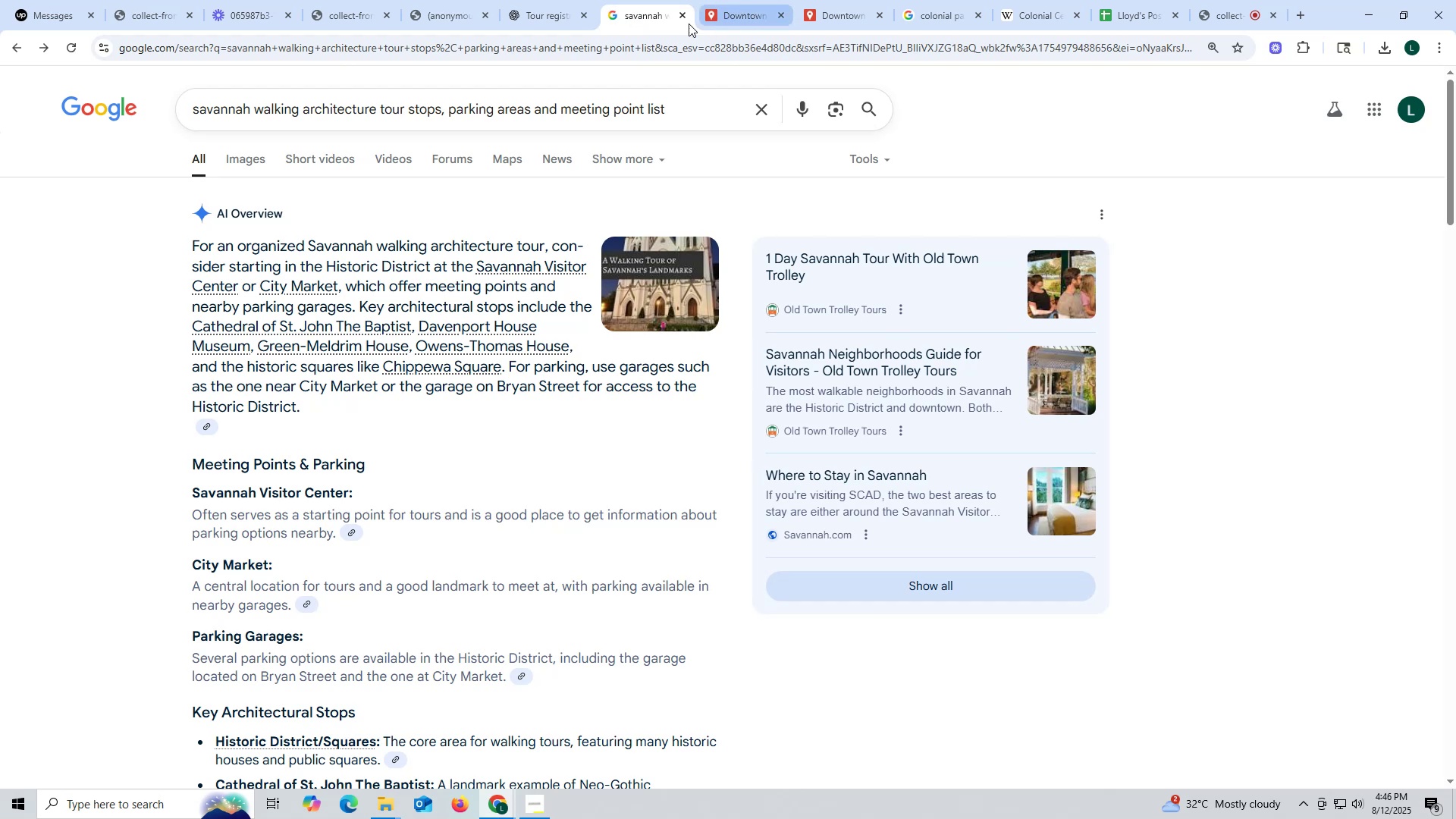 
left_click([520, 17])
 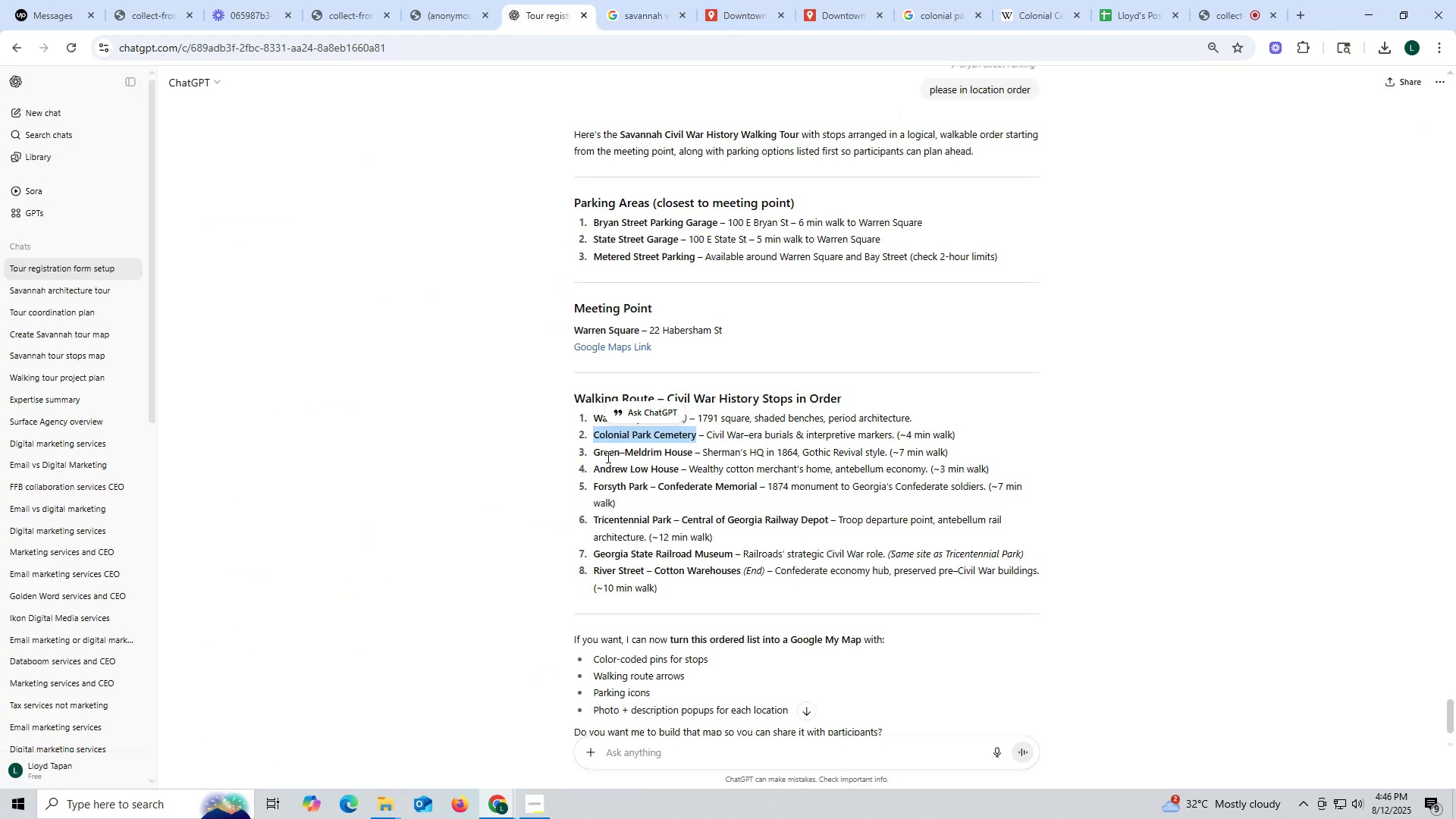 
left_click_drag(start_coordinate=[594, 451], to_coordinate=[692, 448])
 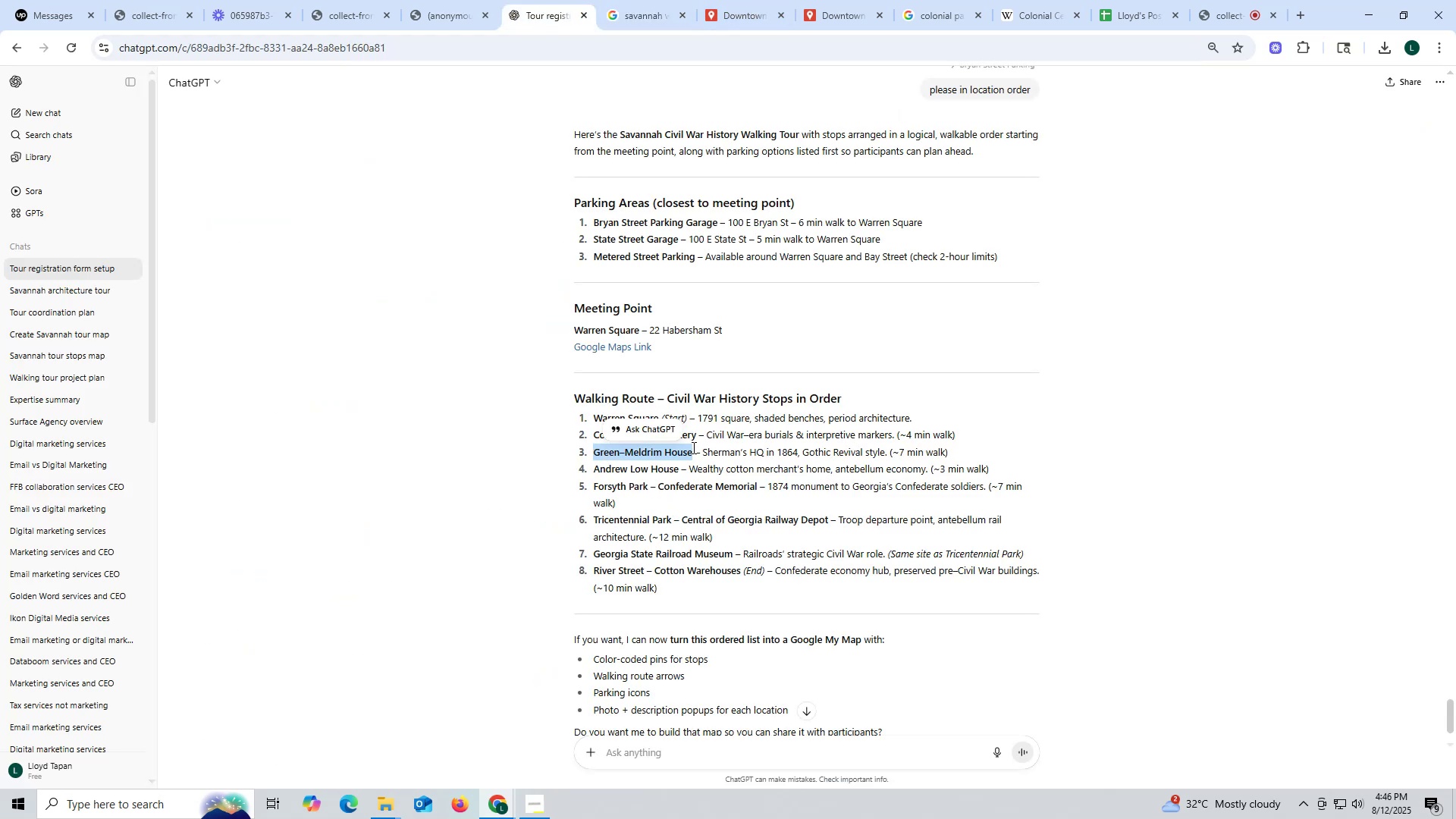 
key(Control+ControlLeft)
 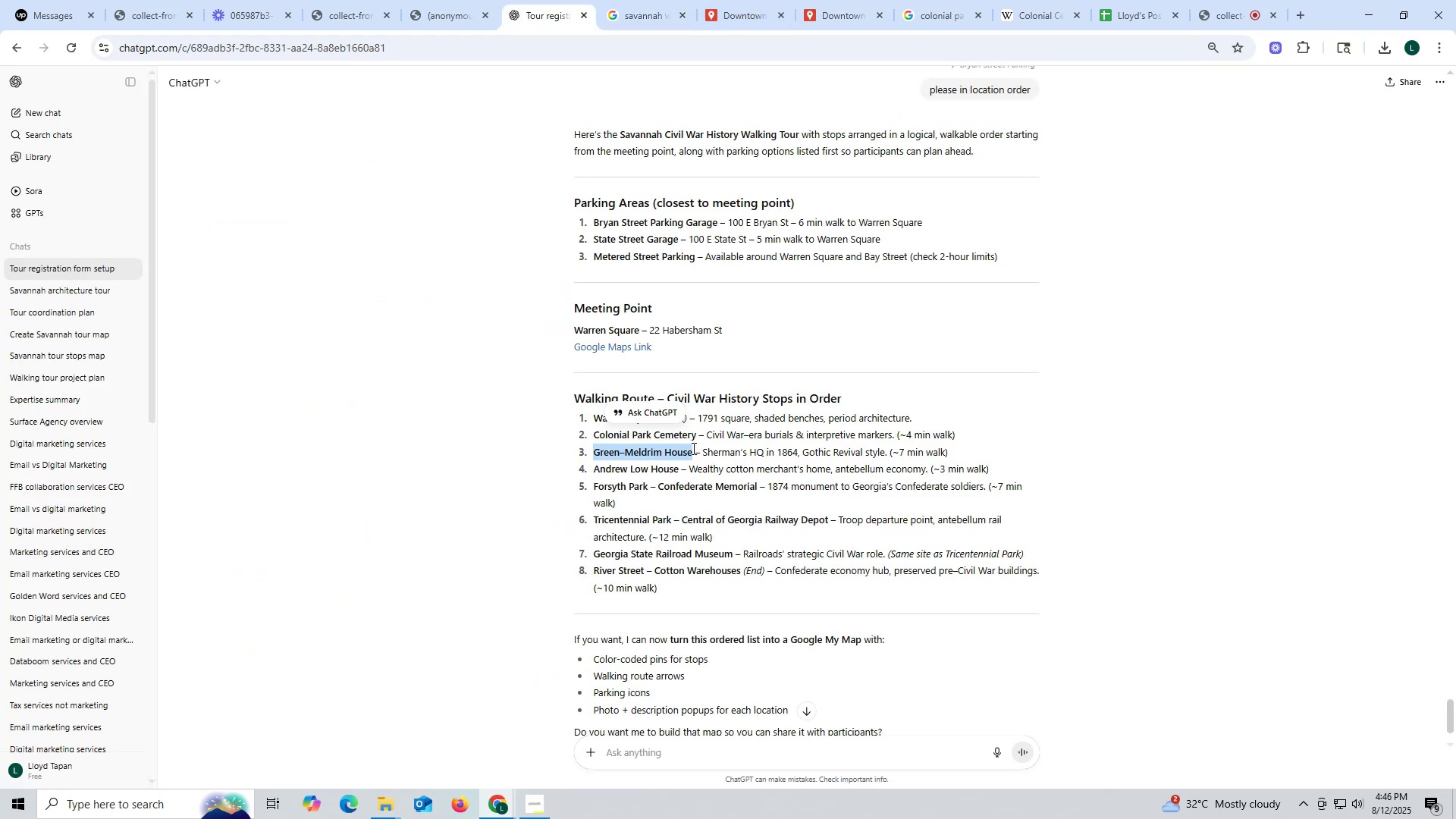 
key(Control+C)
 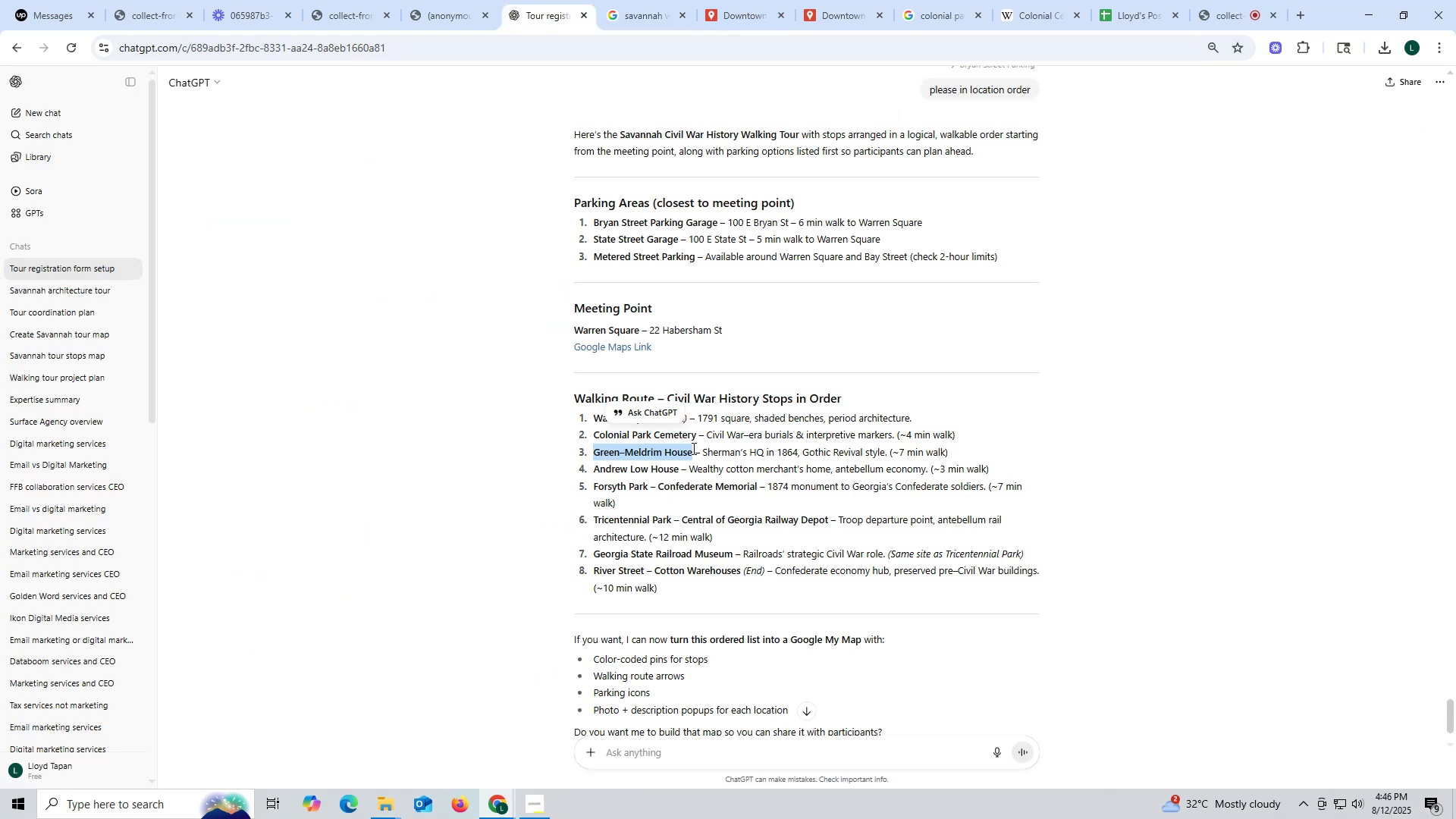 
key(Control+ControlLeft)
 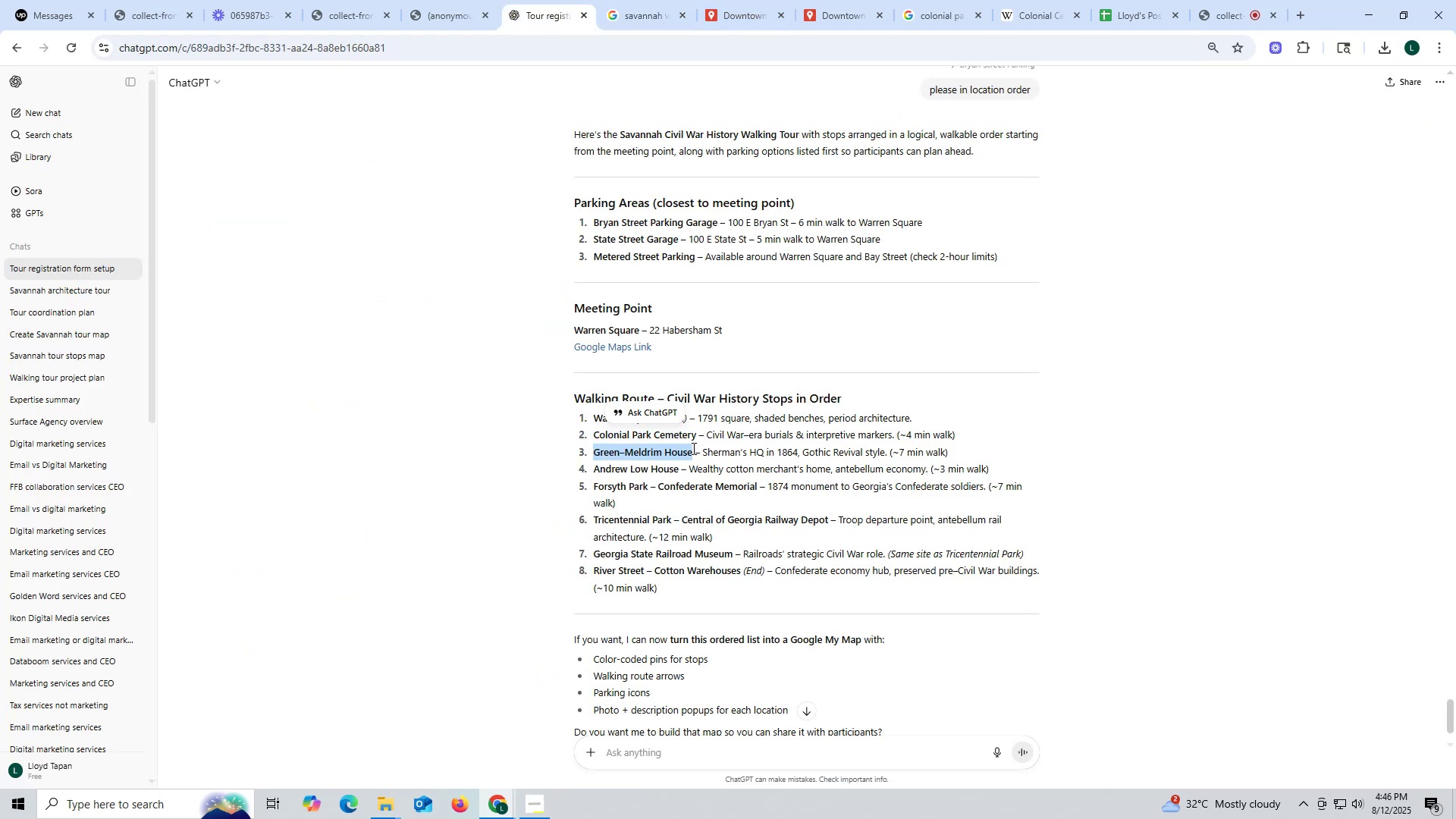 
key(Control+C)
 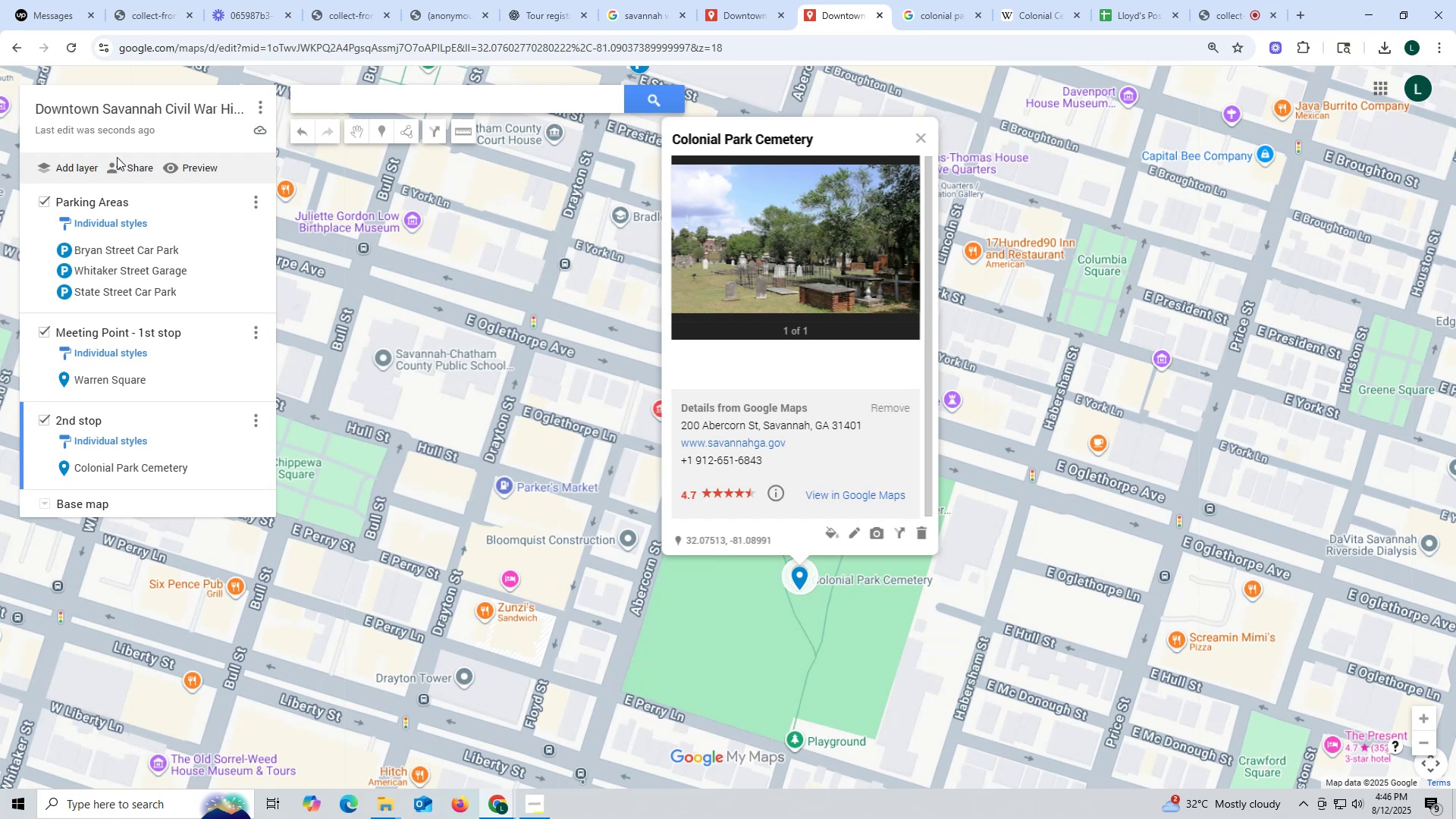 
wait(7.18)
 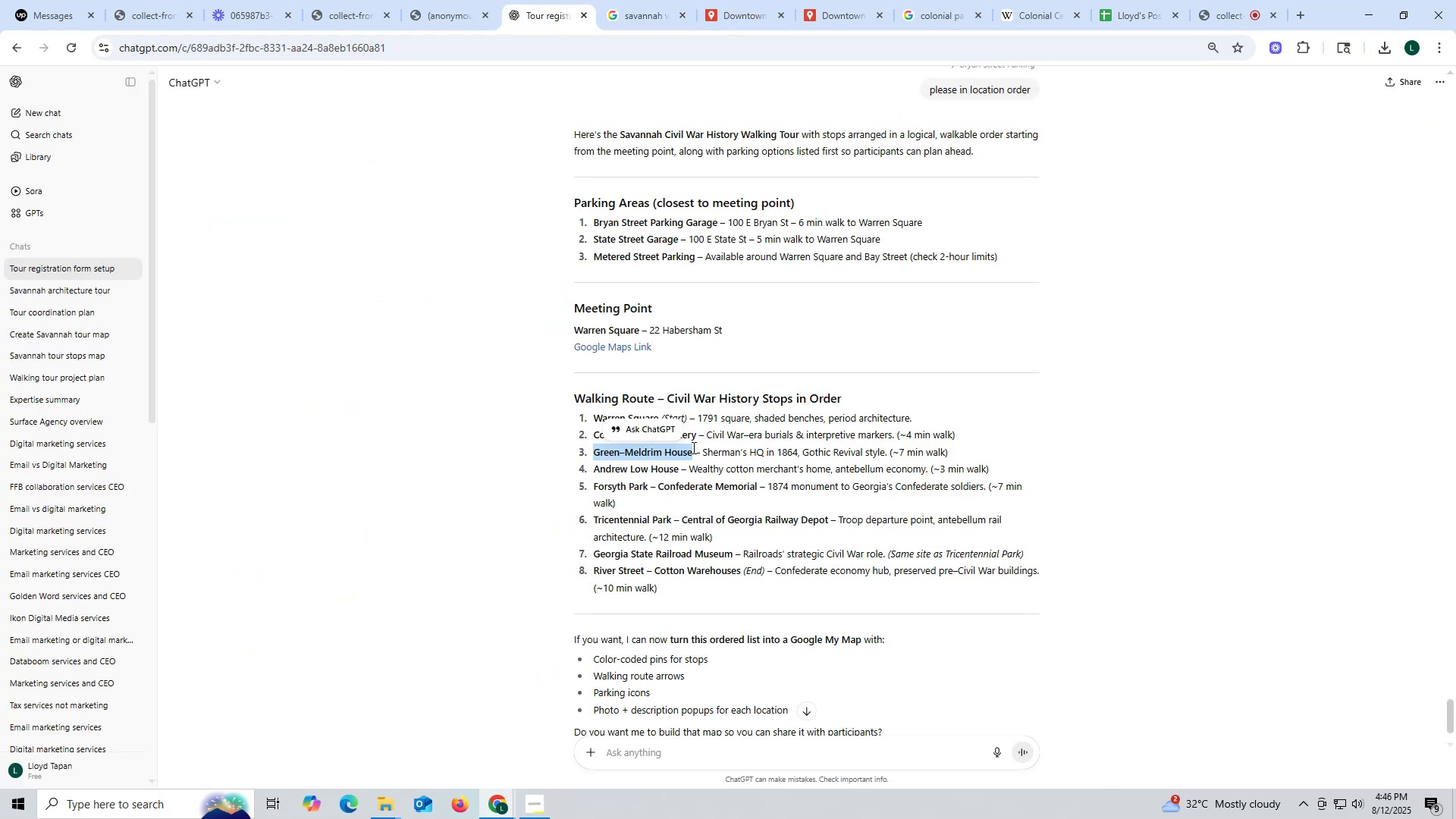 
left_click([75, 165])
 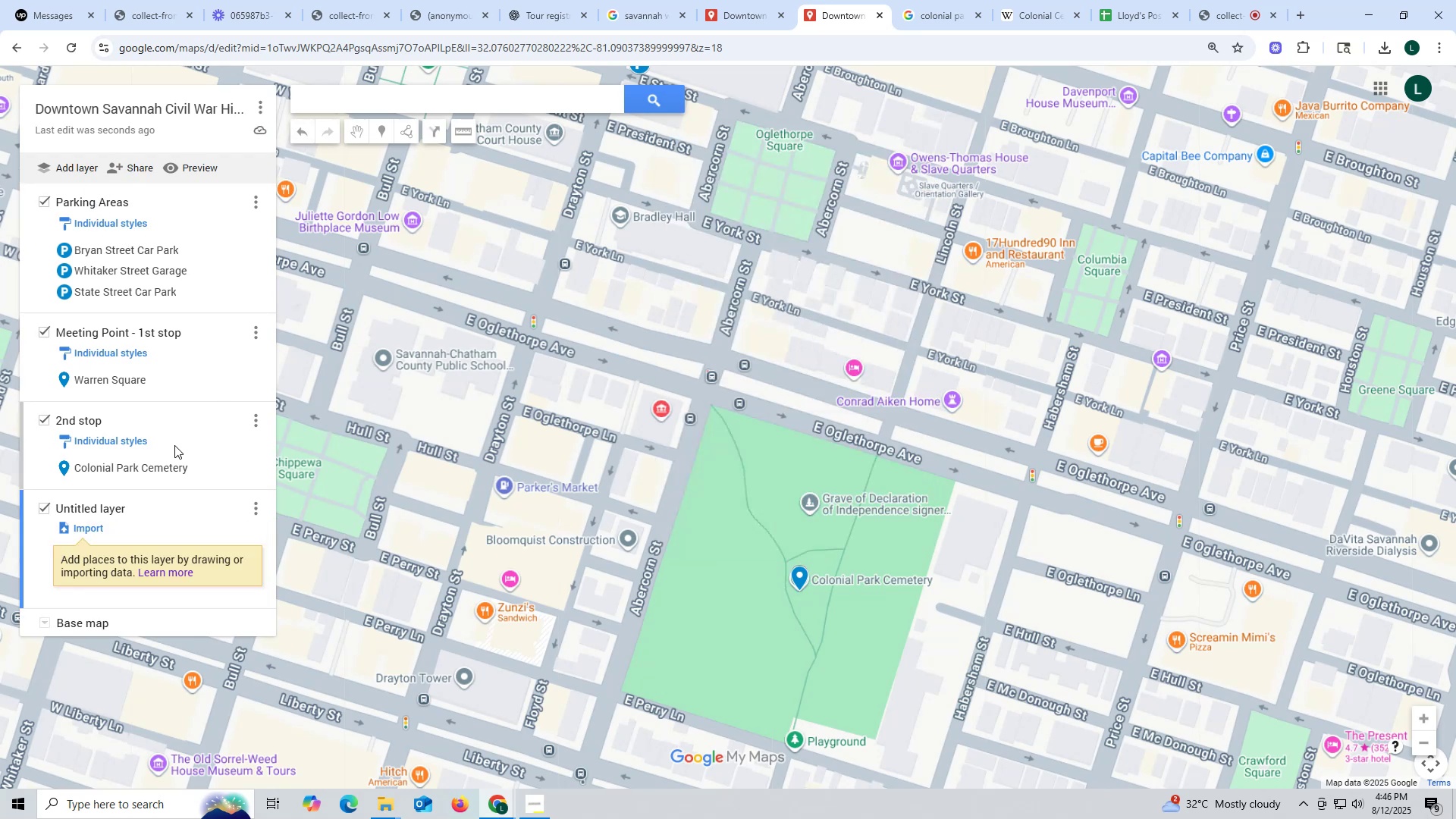 
key(Control+ControlLeft)
 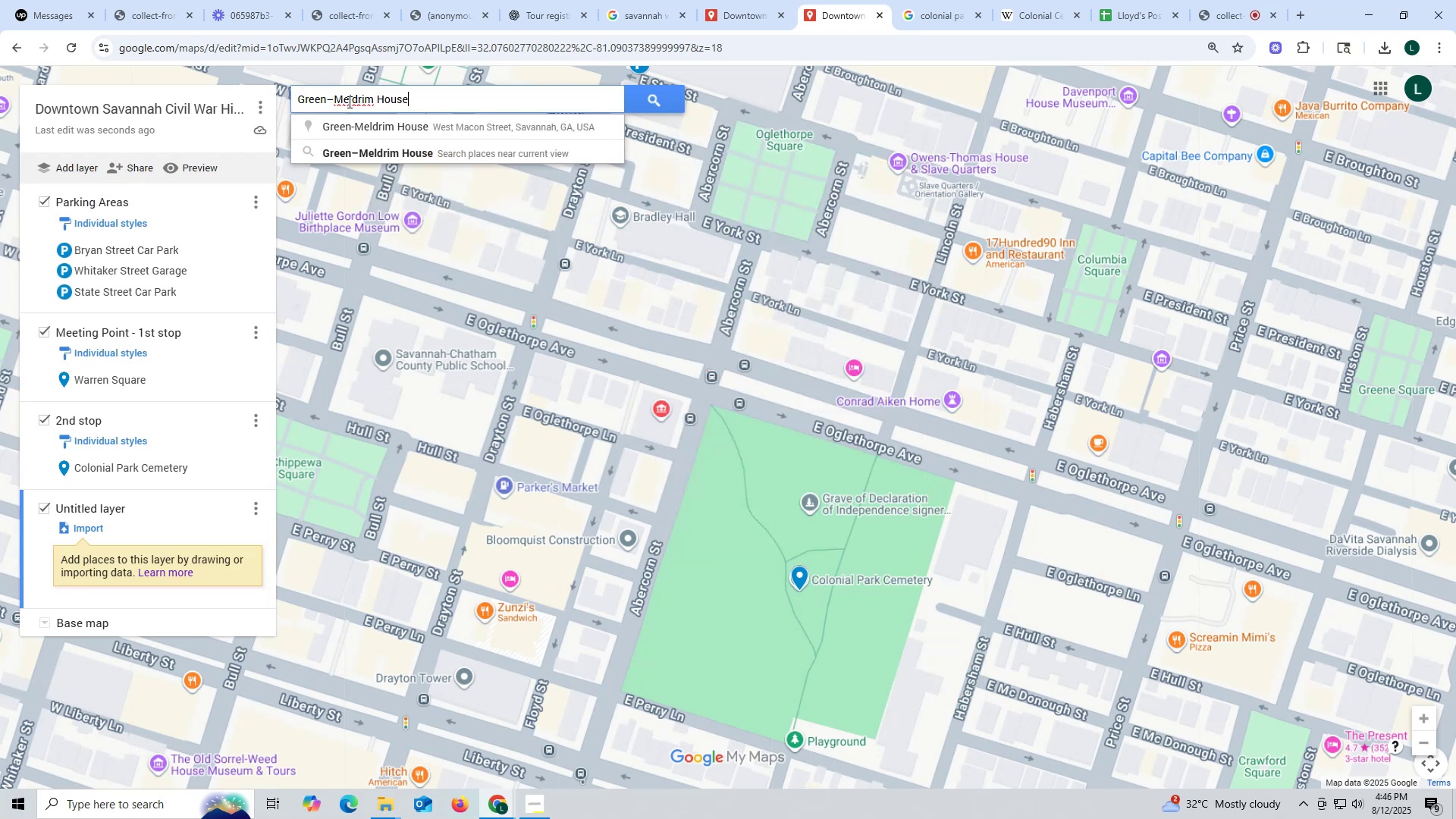 
left_click([342, 97])
 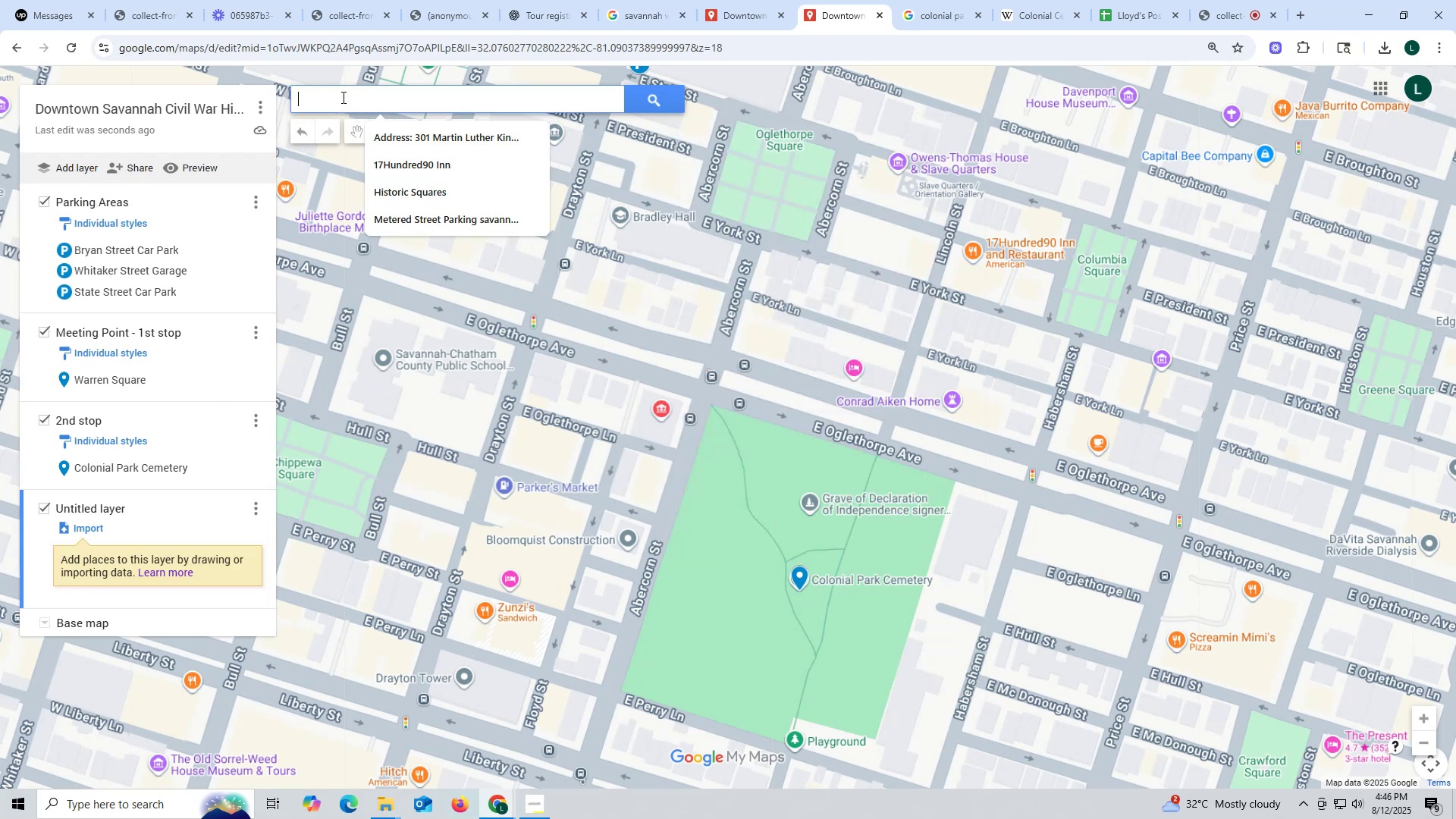 
key(Control+V)
 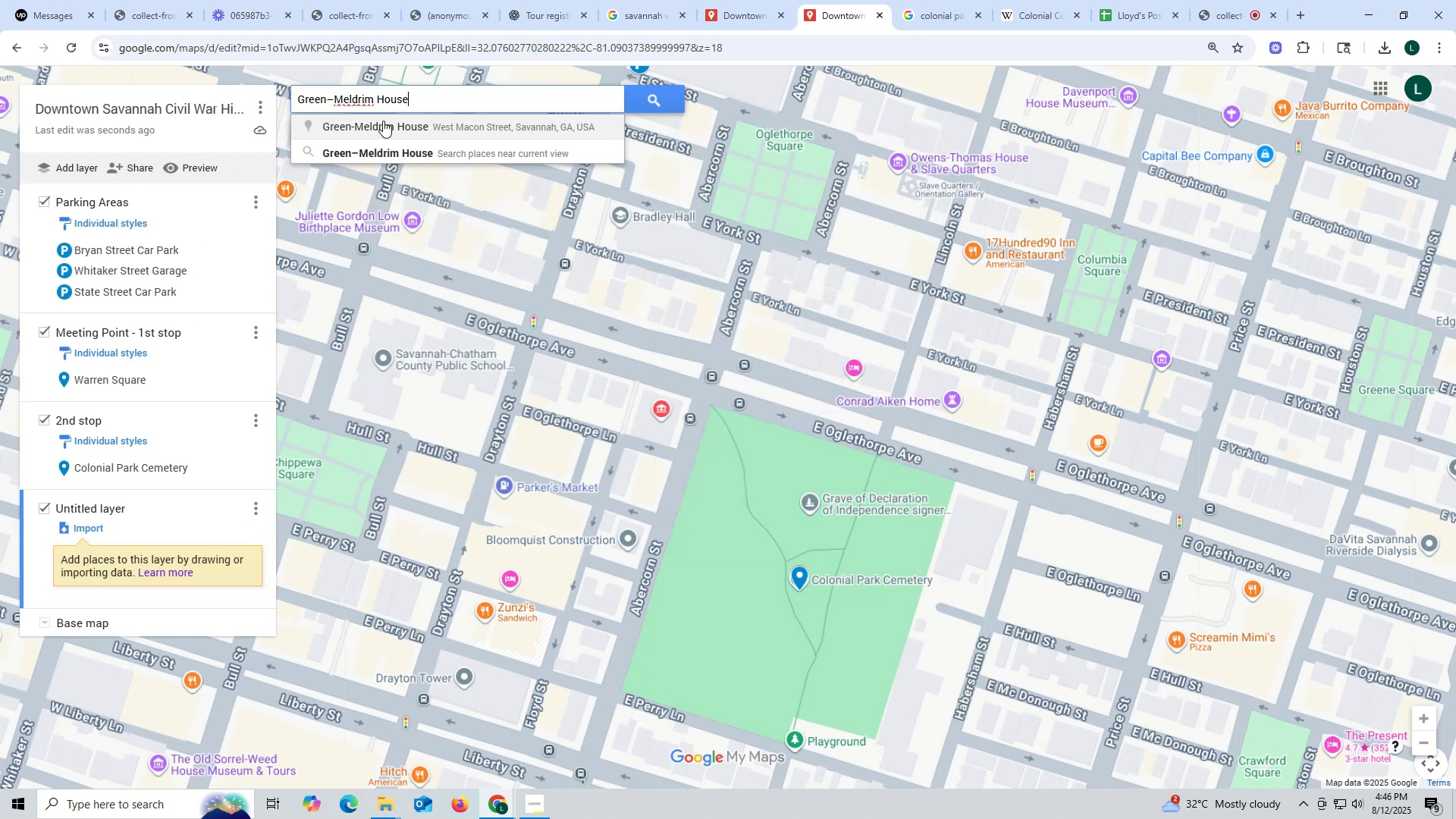 
left_click([383, 121])
 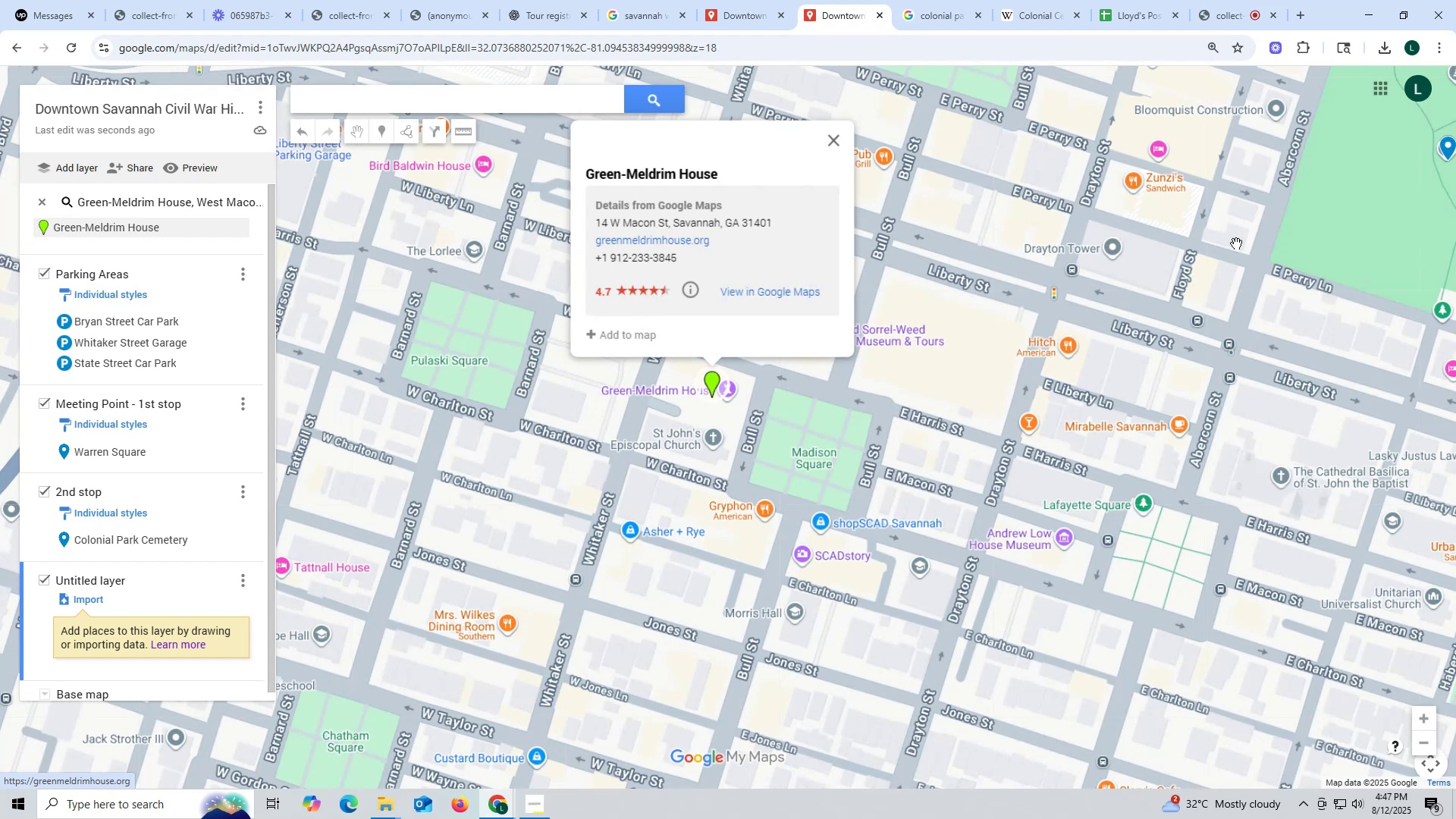 
left_click_drag(start_coordinate=[1141, 260], to_coordinate=[926, 300])
 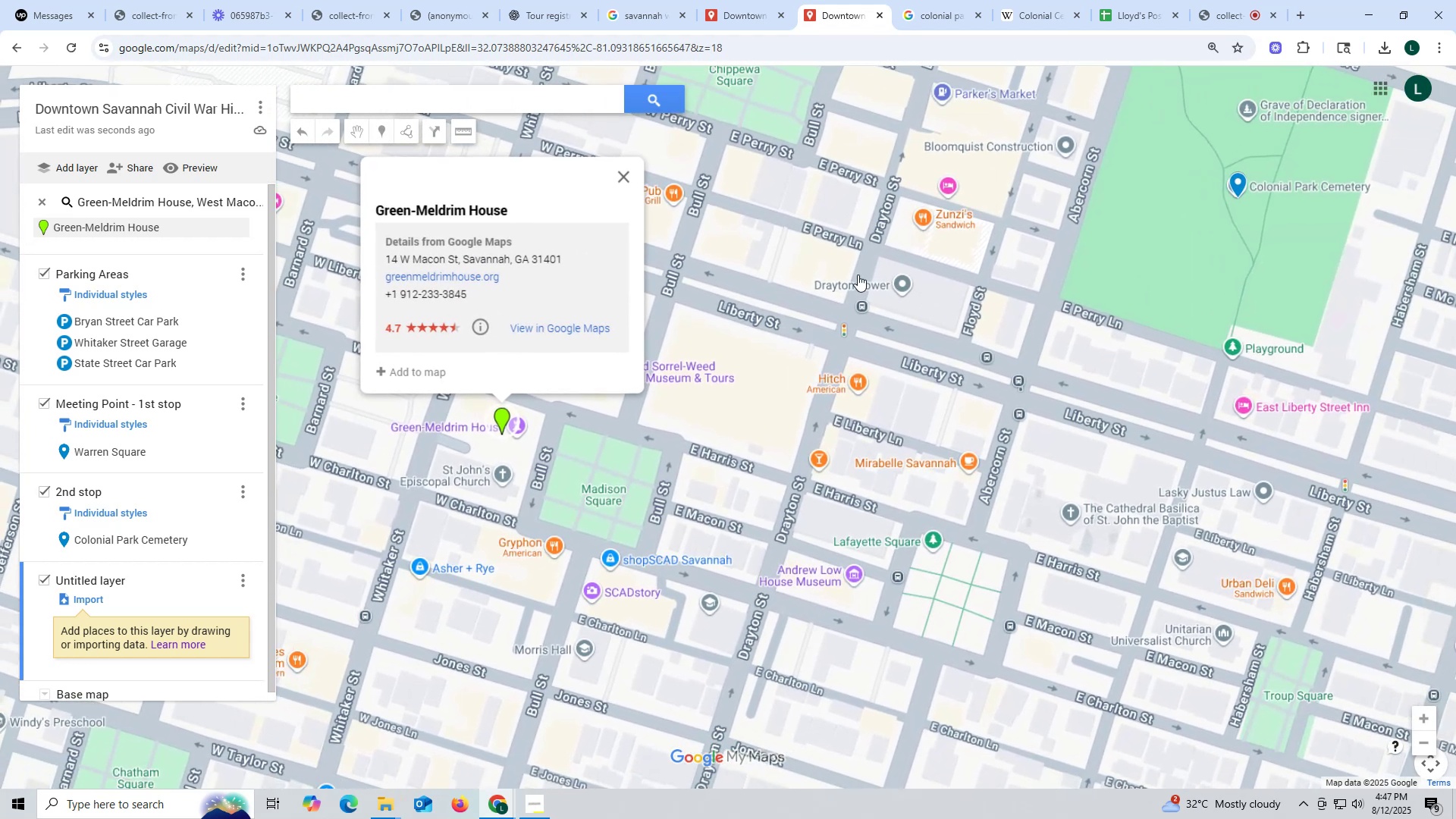 
left_click([527, 14])
 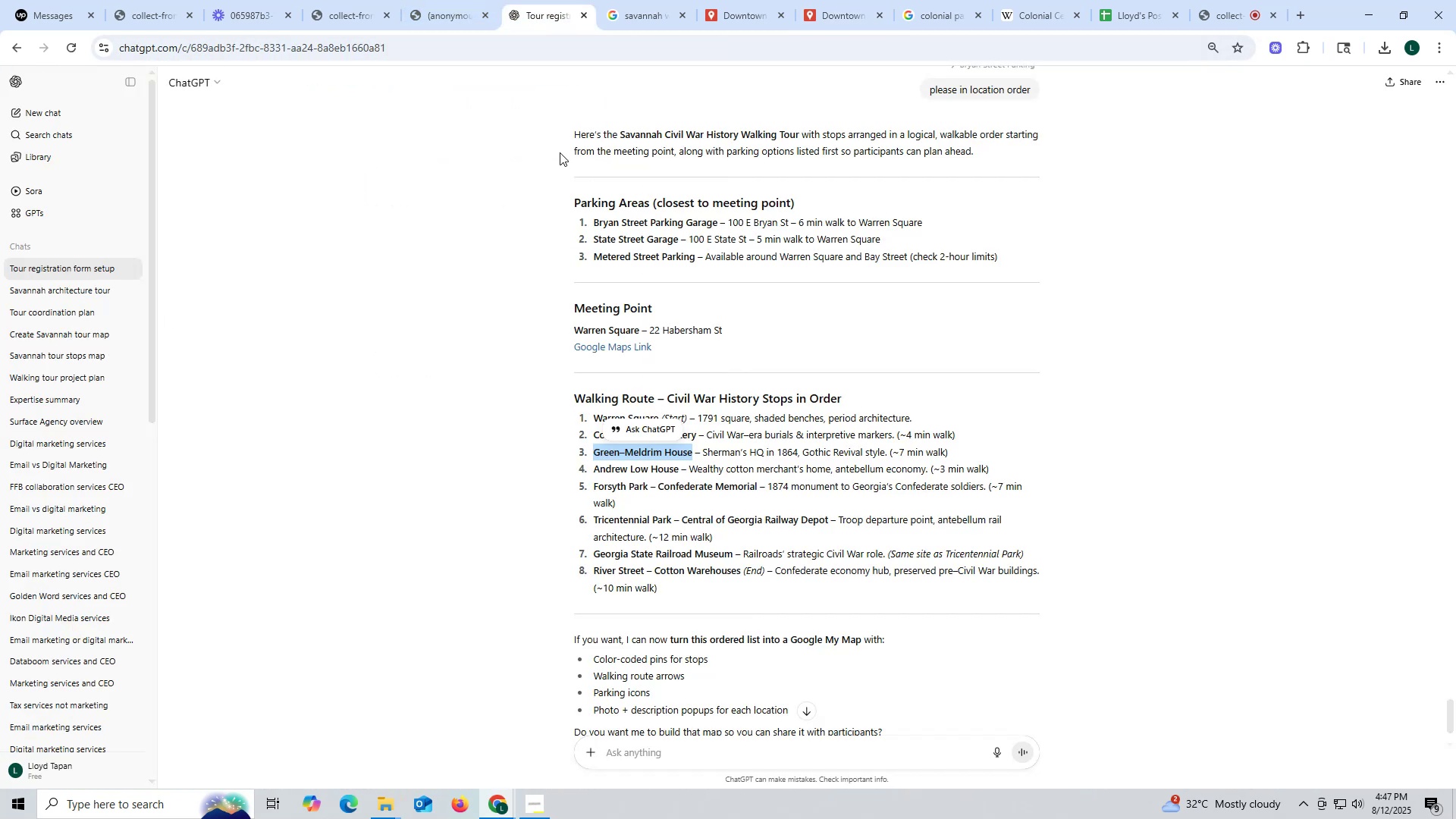 
scroll: coordinate [914, 498], scroll_direction: down, amount: 6.0
 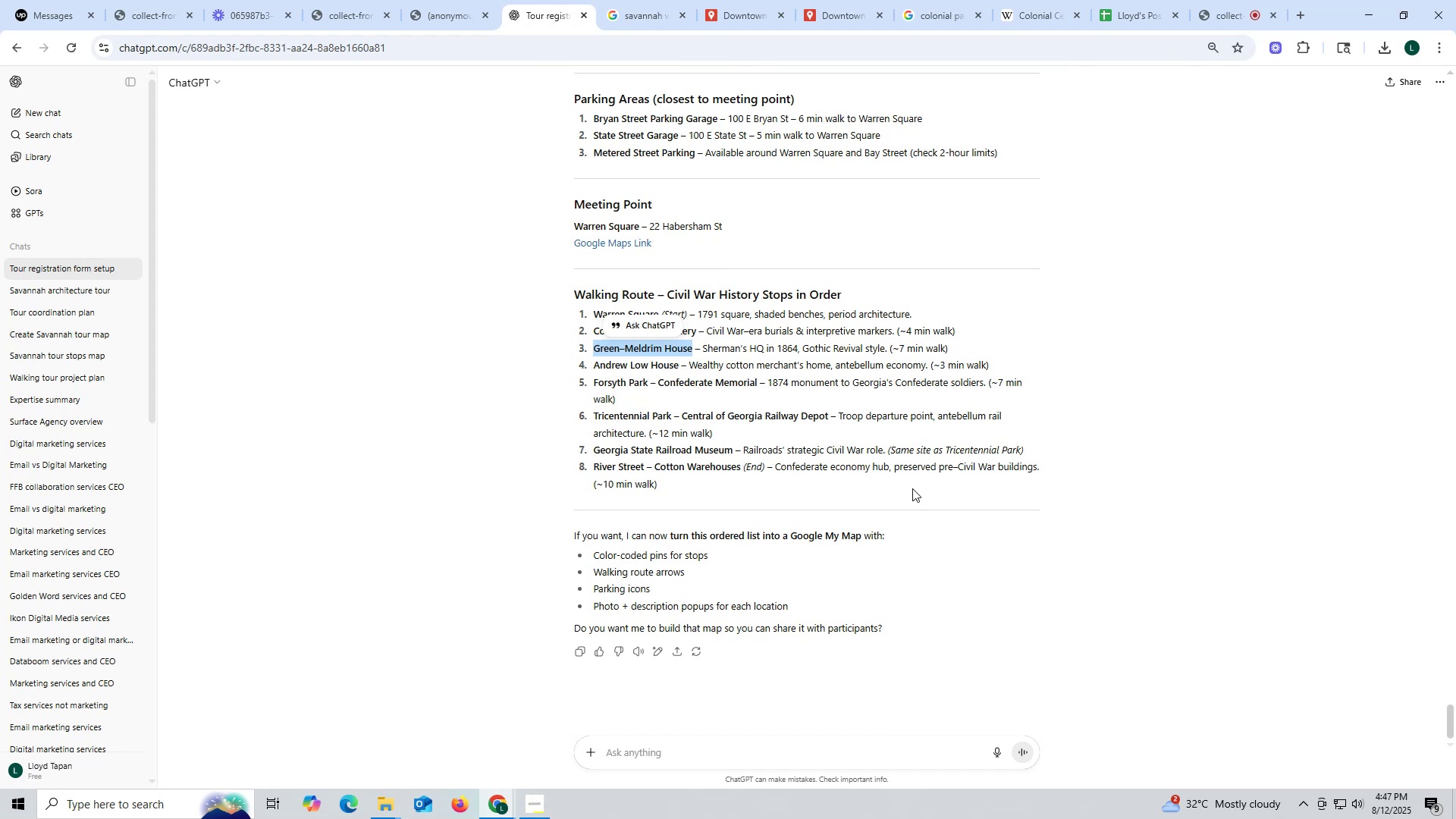 
wait(10.46)
 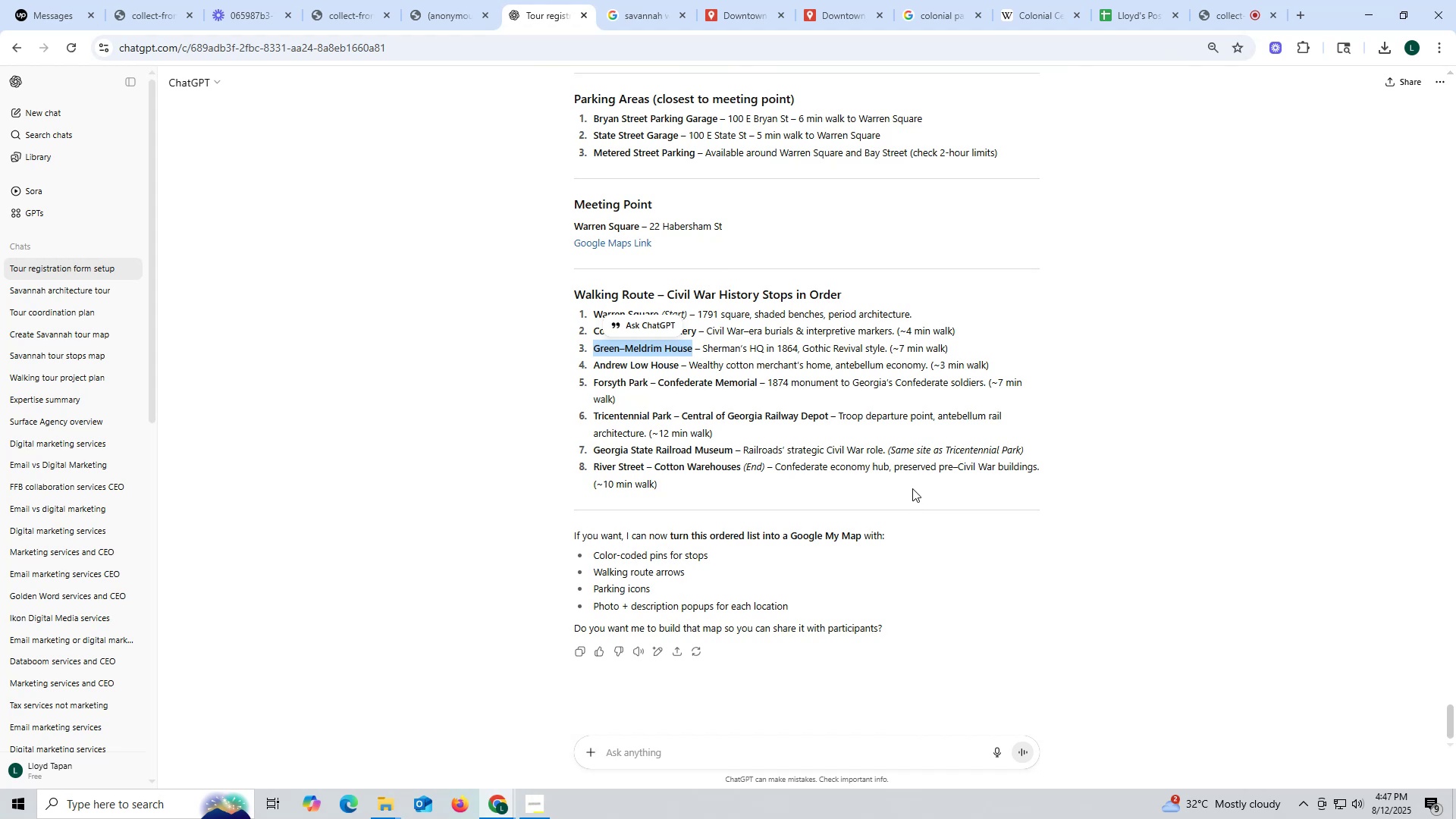 
type(yes please)
 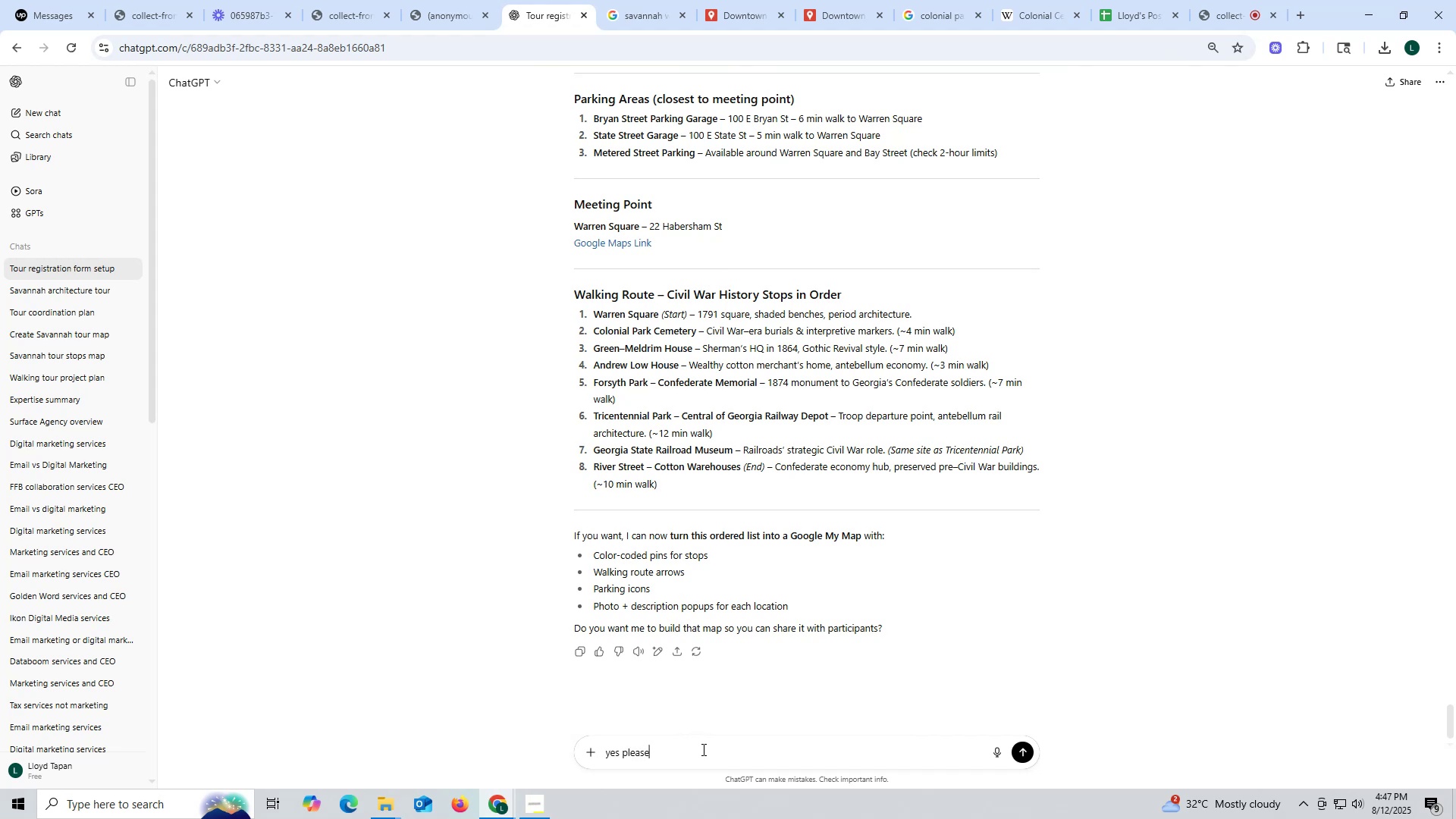 
key(Enter)
 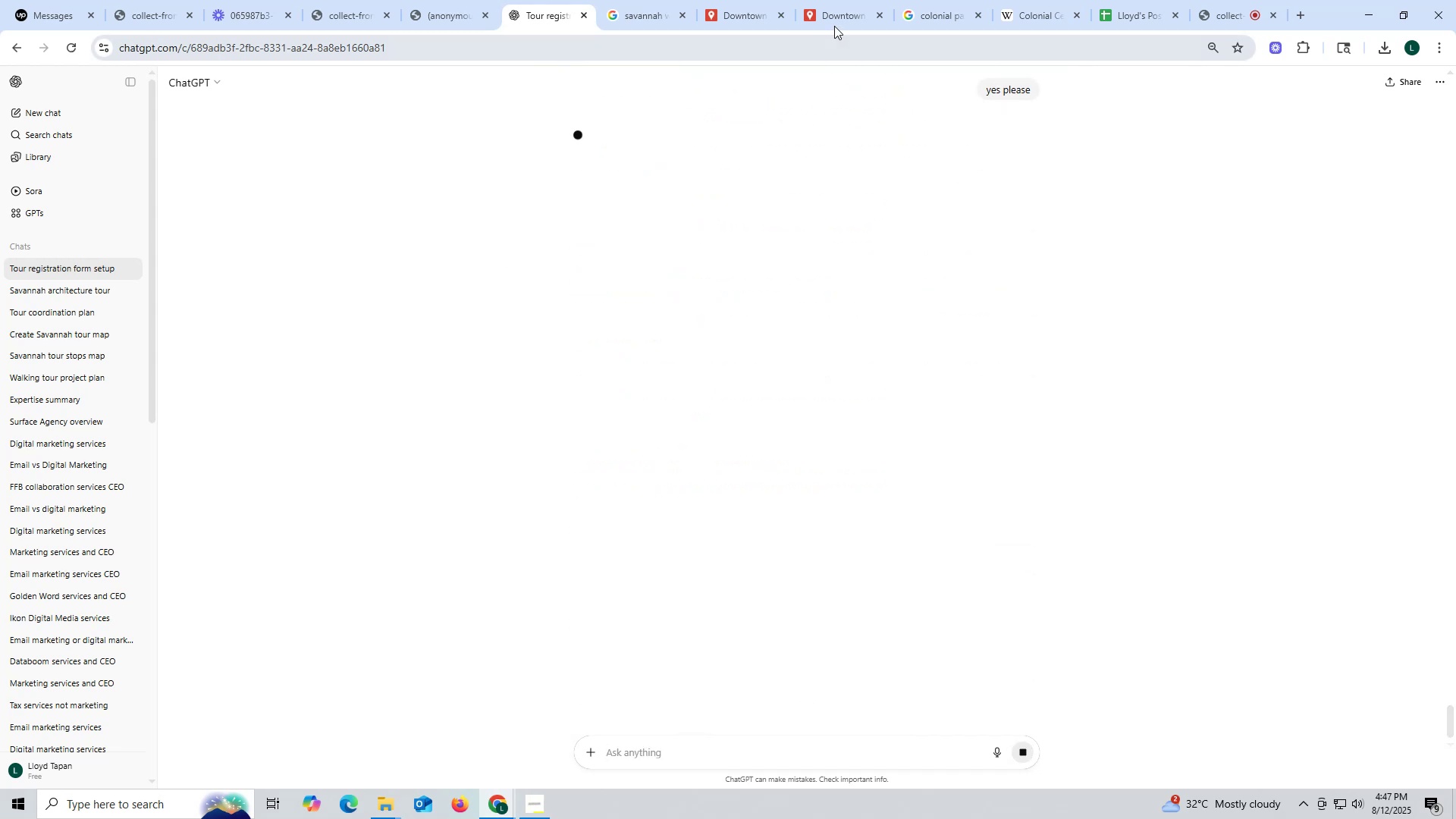 
left_click([830, 17])
 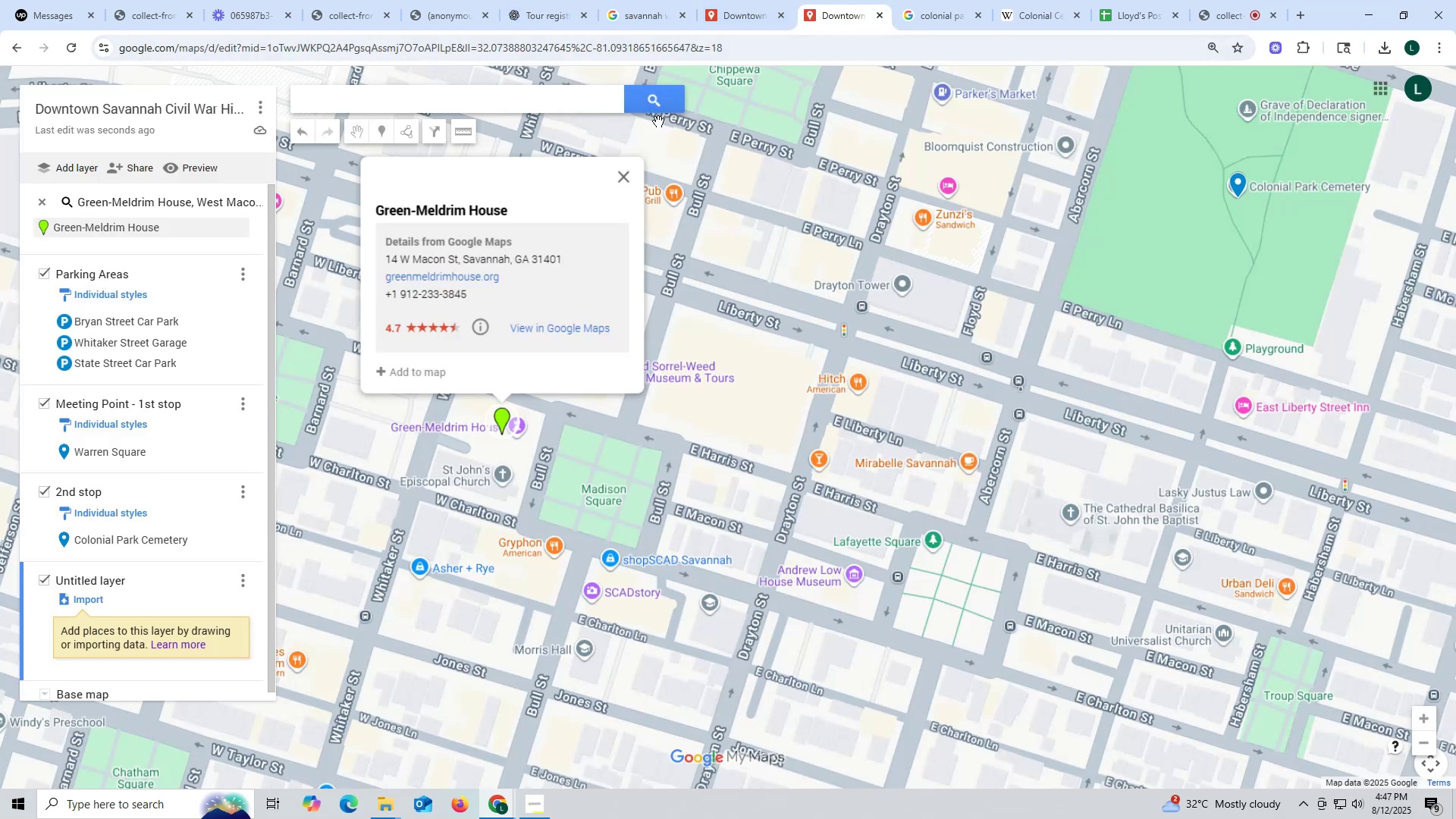 
left_click([544, 20])
 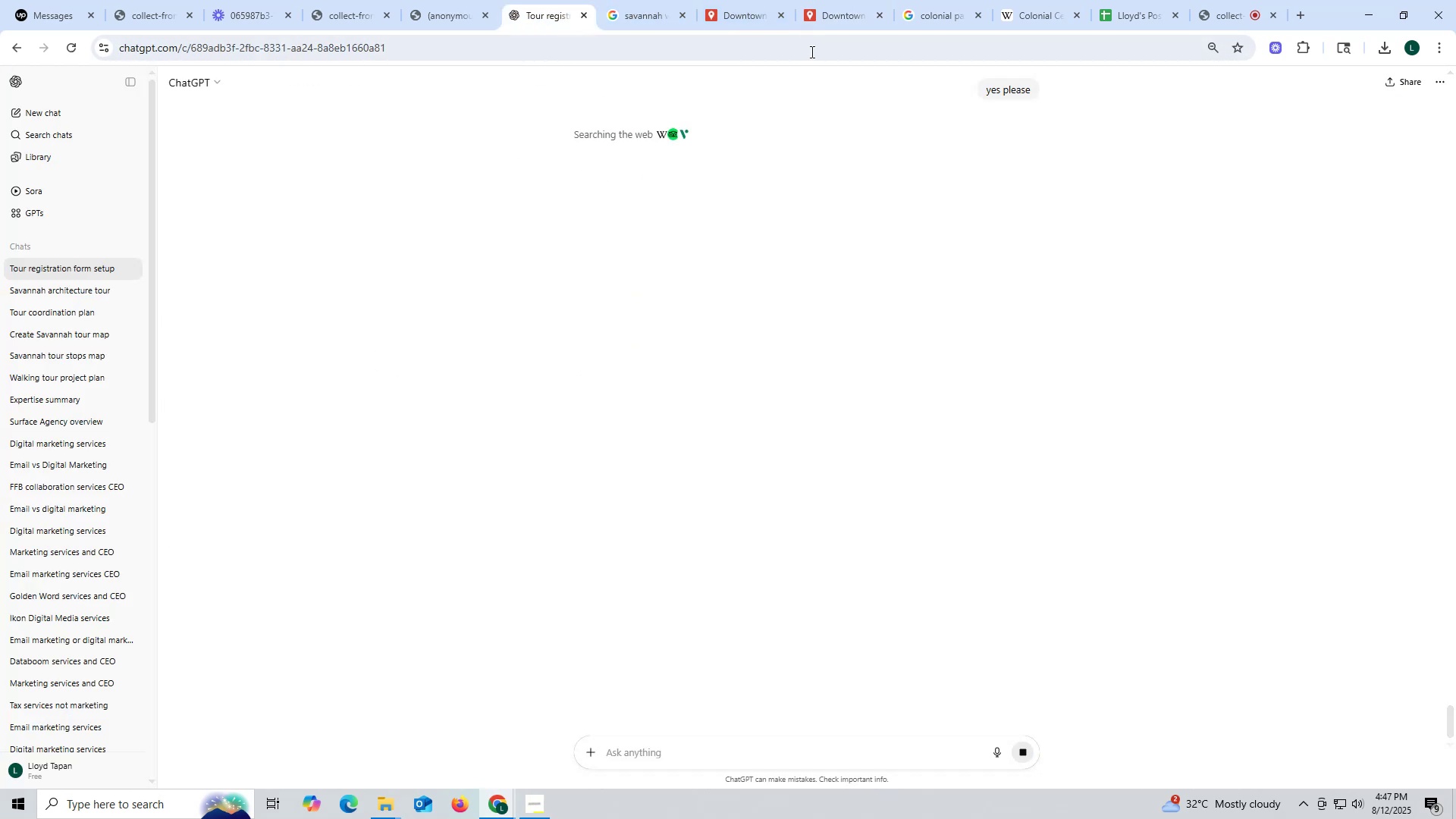 
mouse_move([803, 24])
 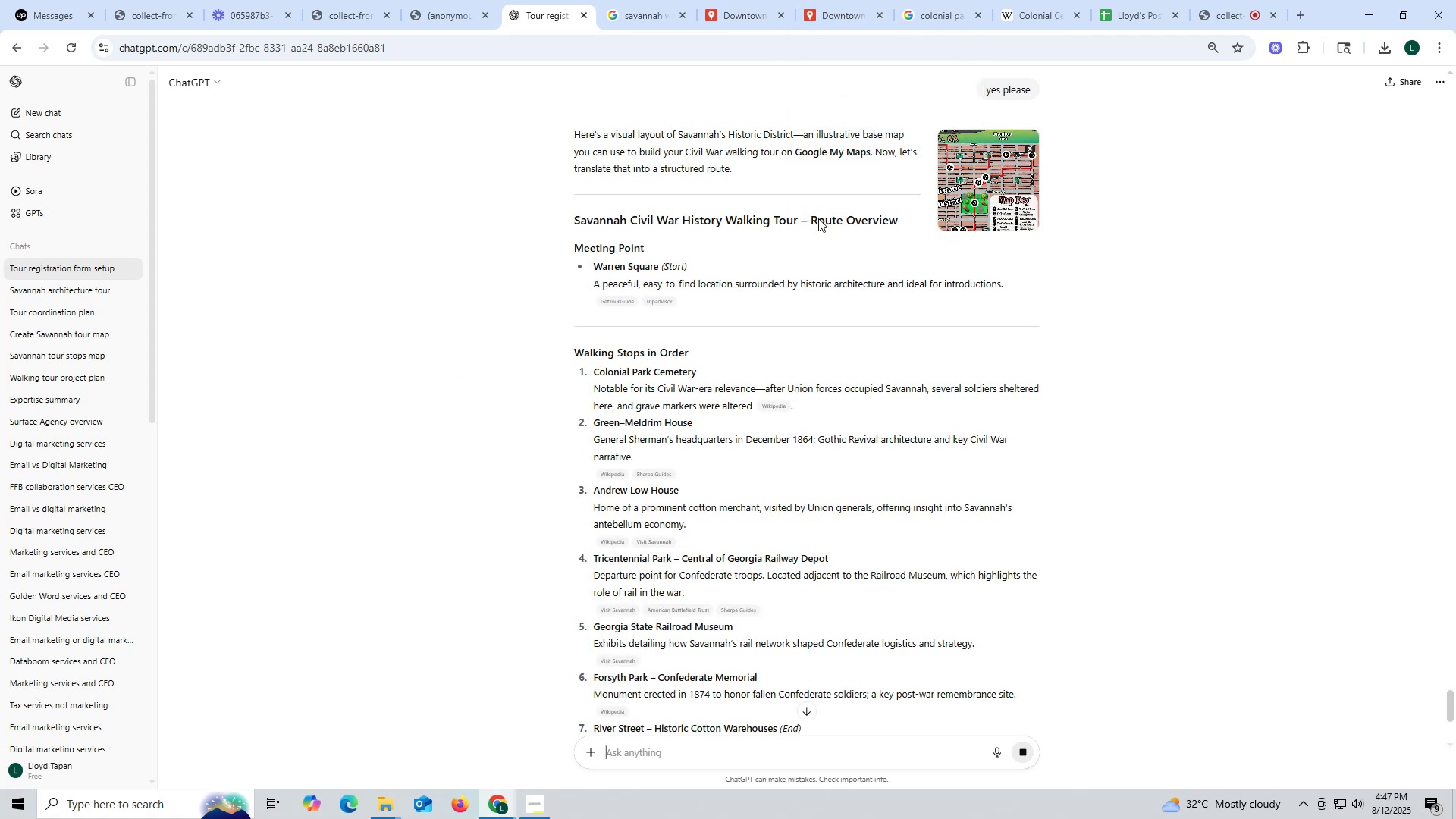 
left_click([991, 170])
 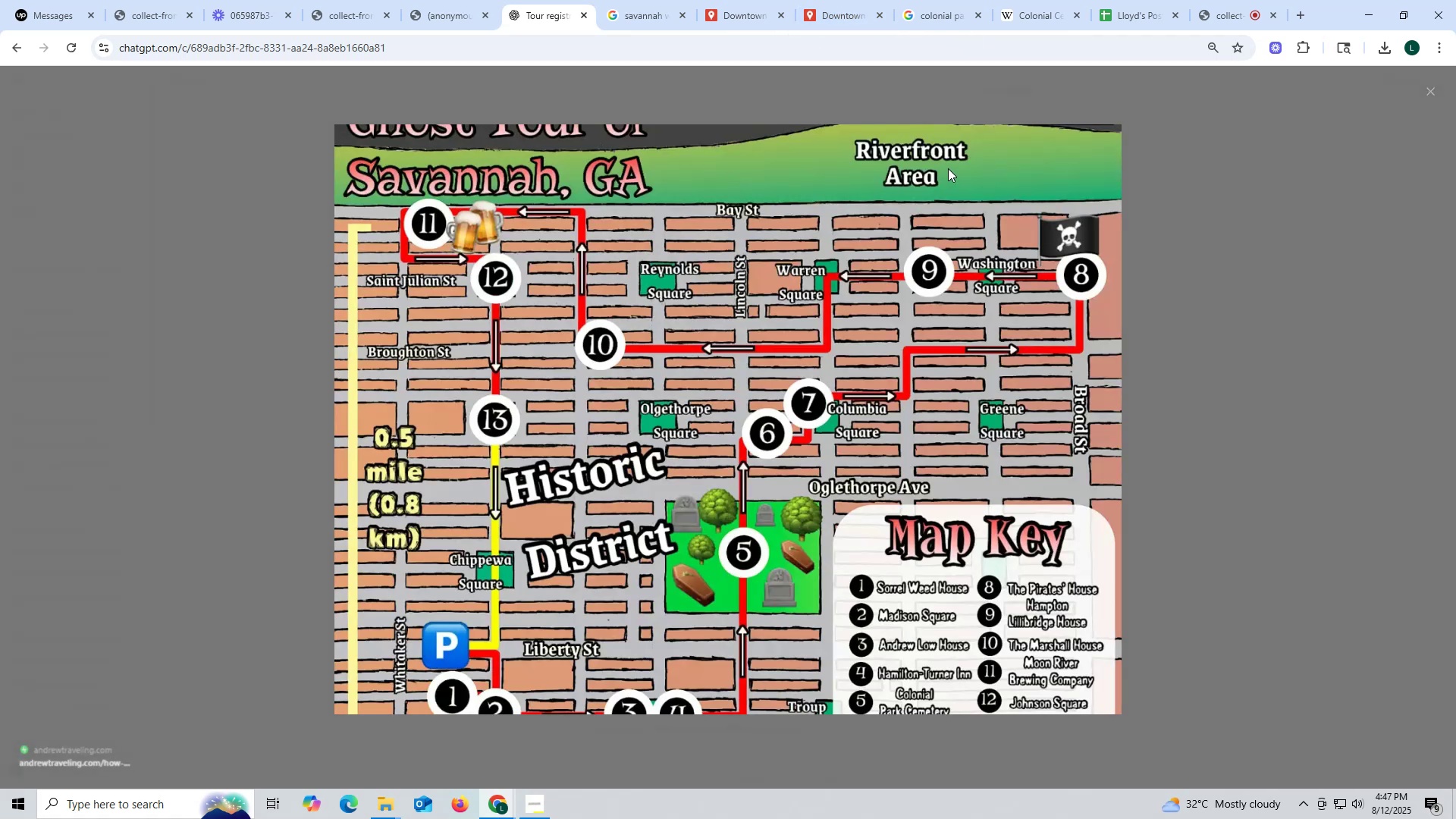 
wait(8.3)
 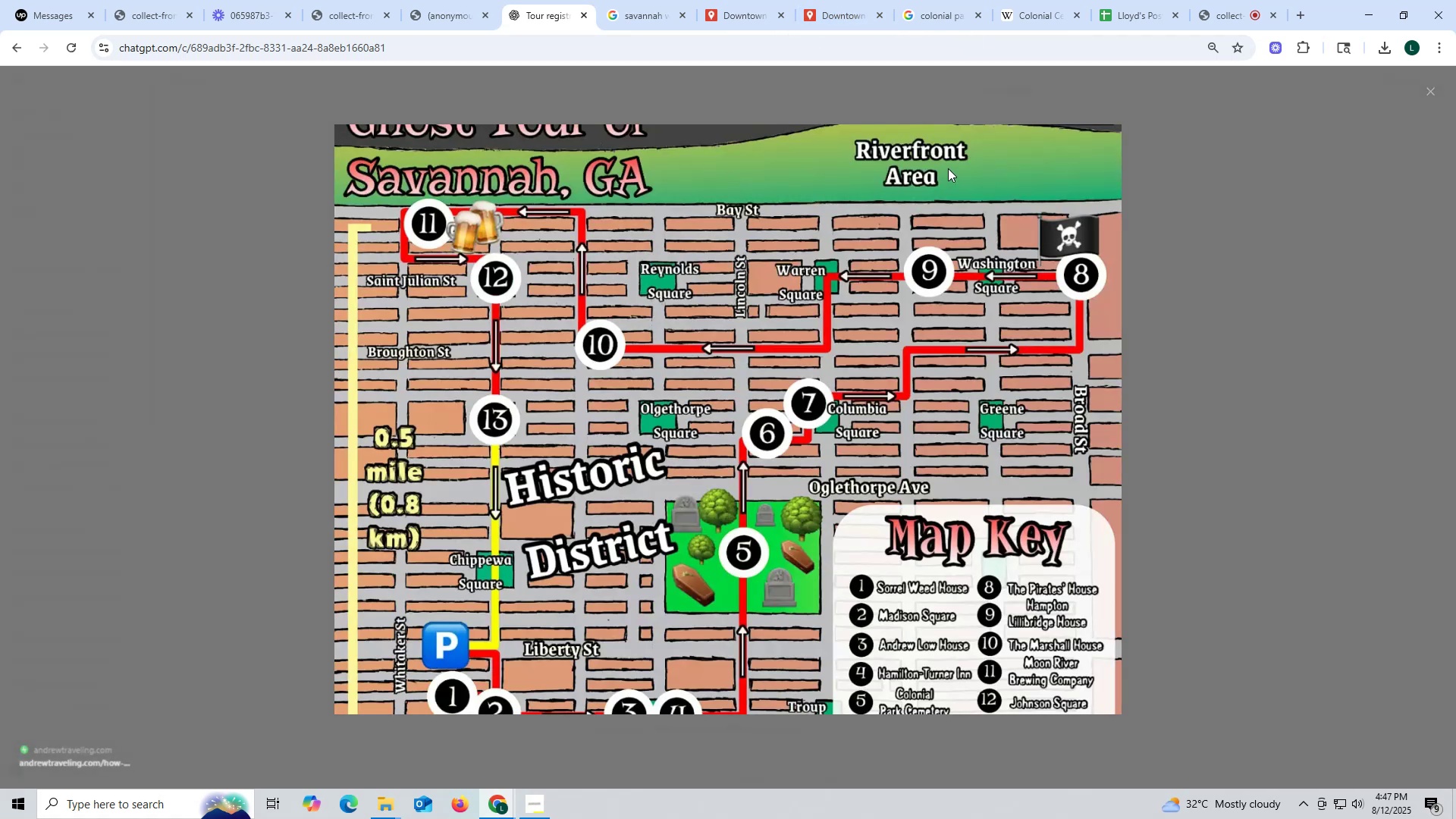 
key(Escape)
 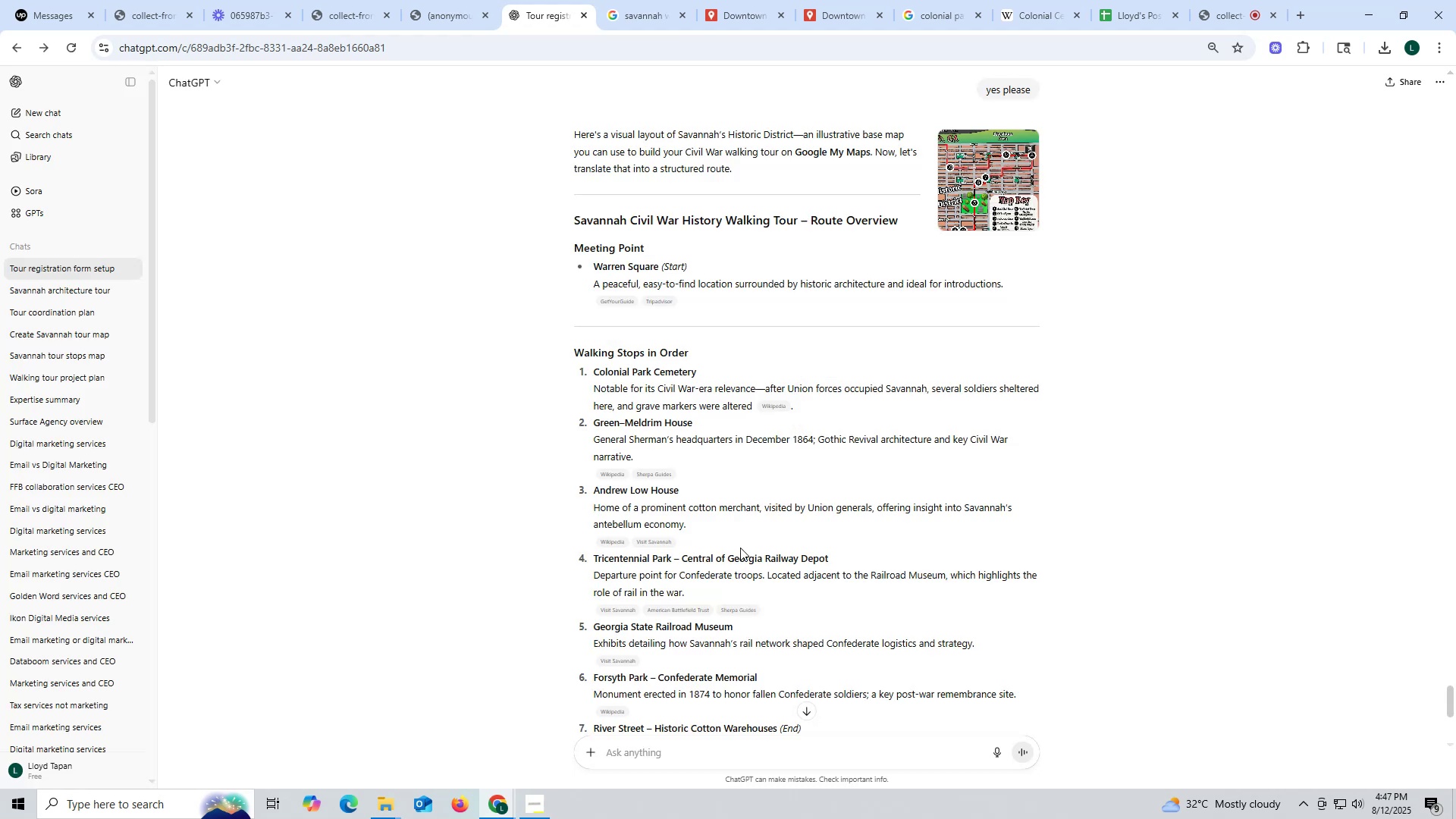 
scroll: coordinate [736, 521], scroll_direction: down, amount: 7.0
 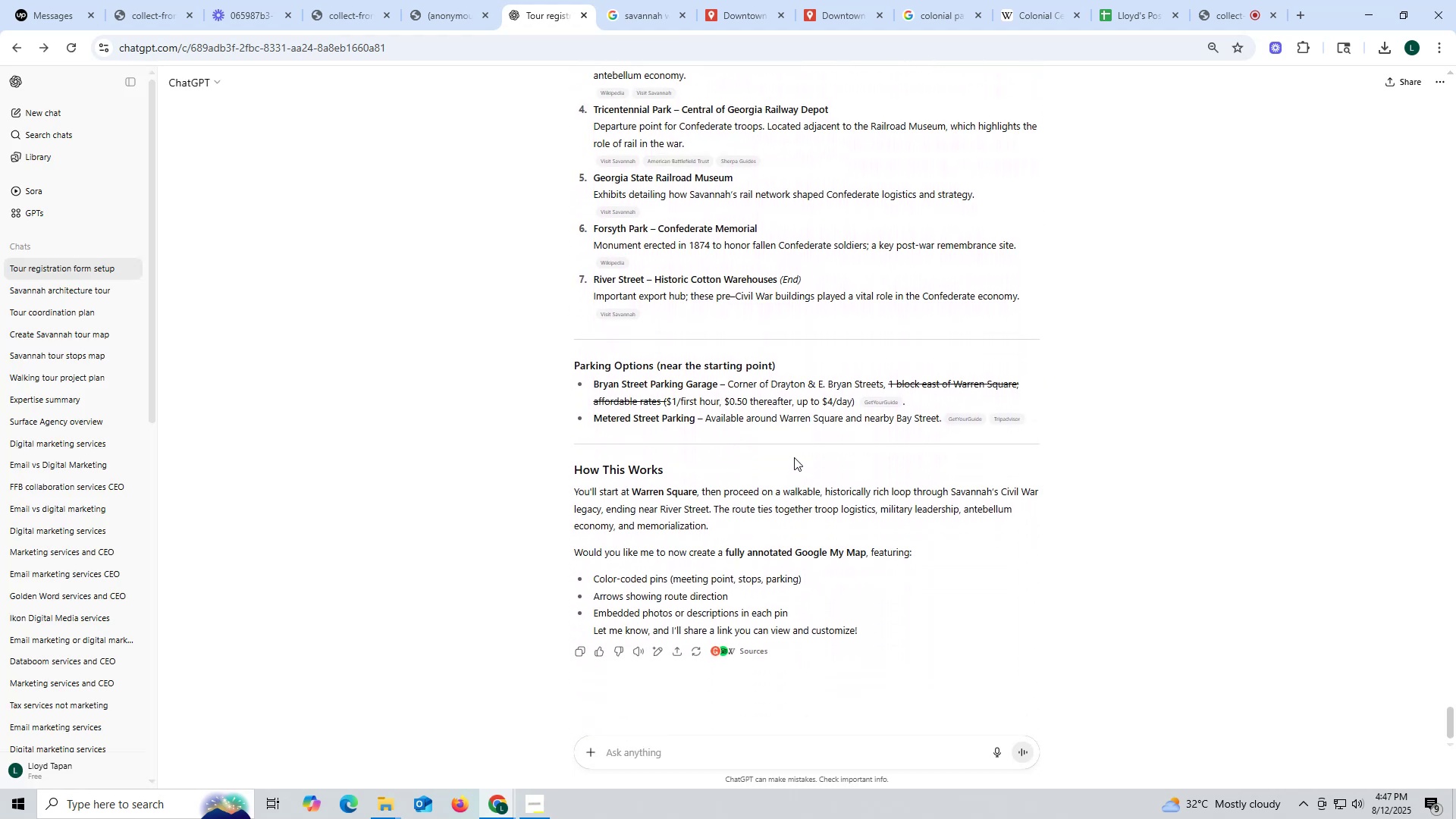 
scroll: coordinate [821, 410], scroll_direction: up, amount: 15.0
 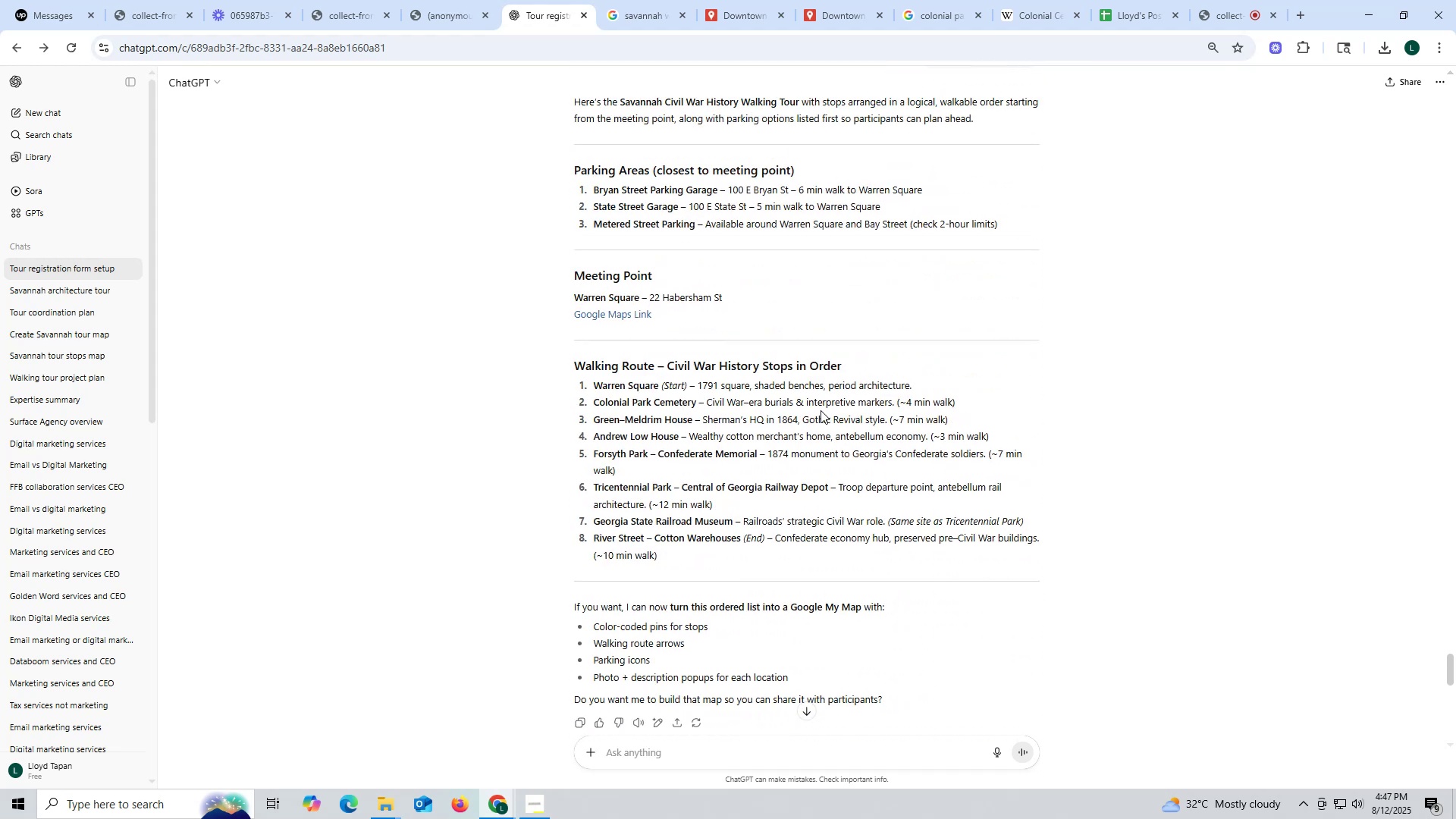 
scroll: coordinate [849, 400], scroll_direction: down, amount: 10.0
 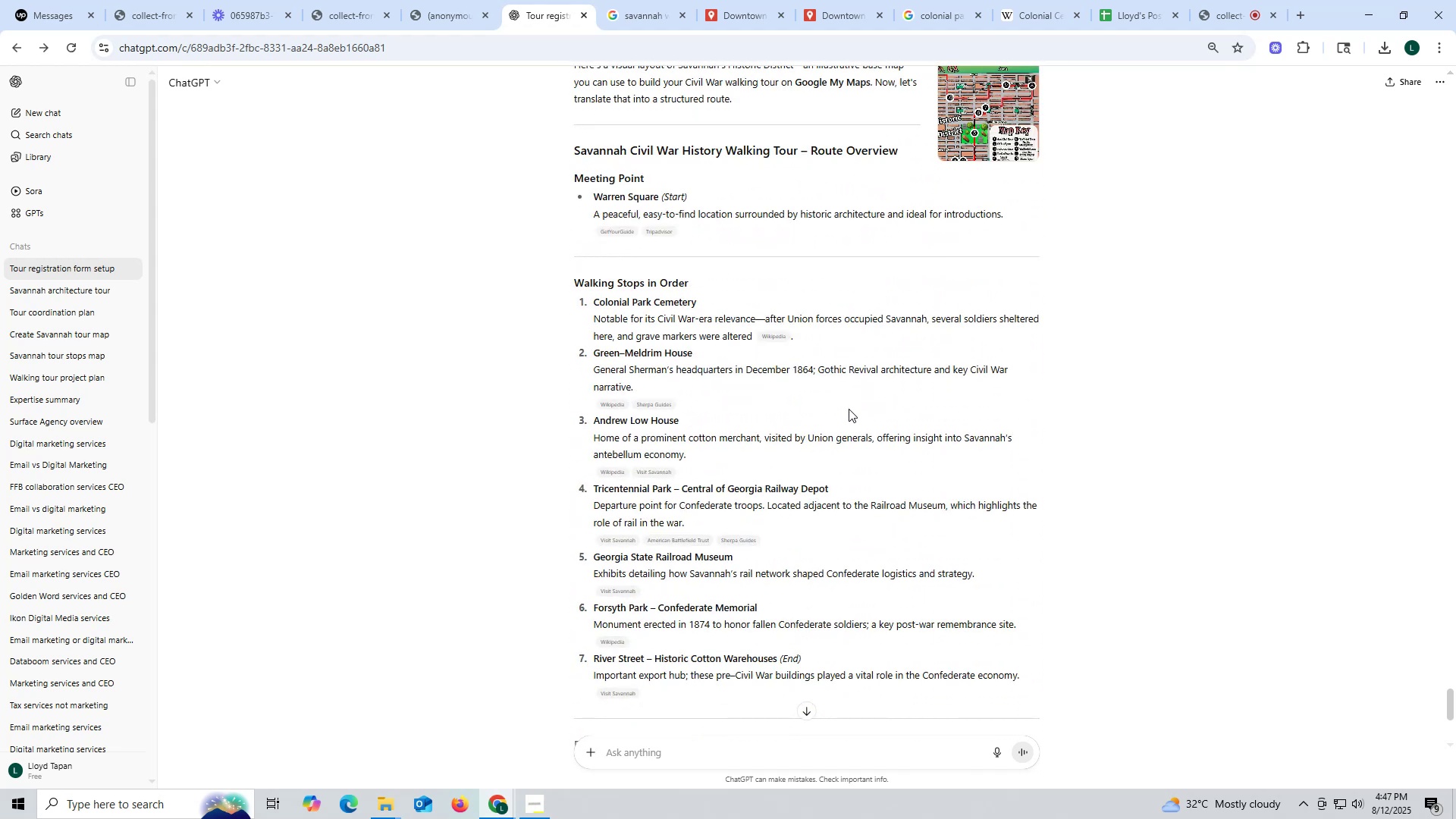 
scroll: coordinate [851, 395], scroll_direction: up, amount: 8.0
 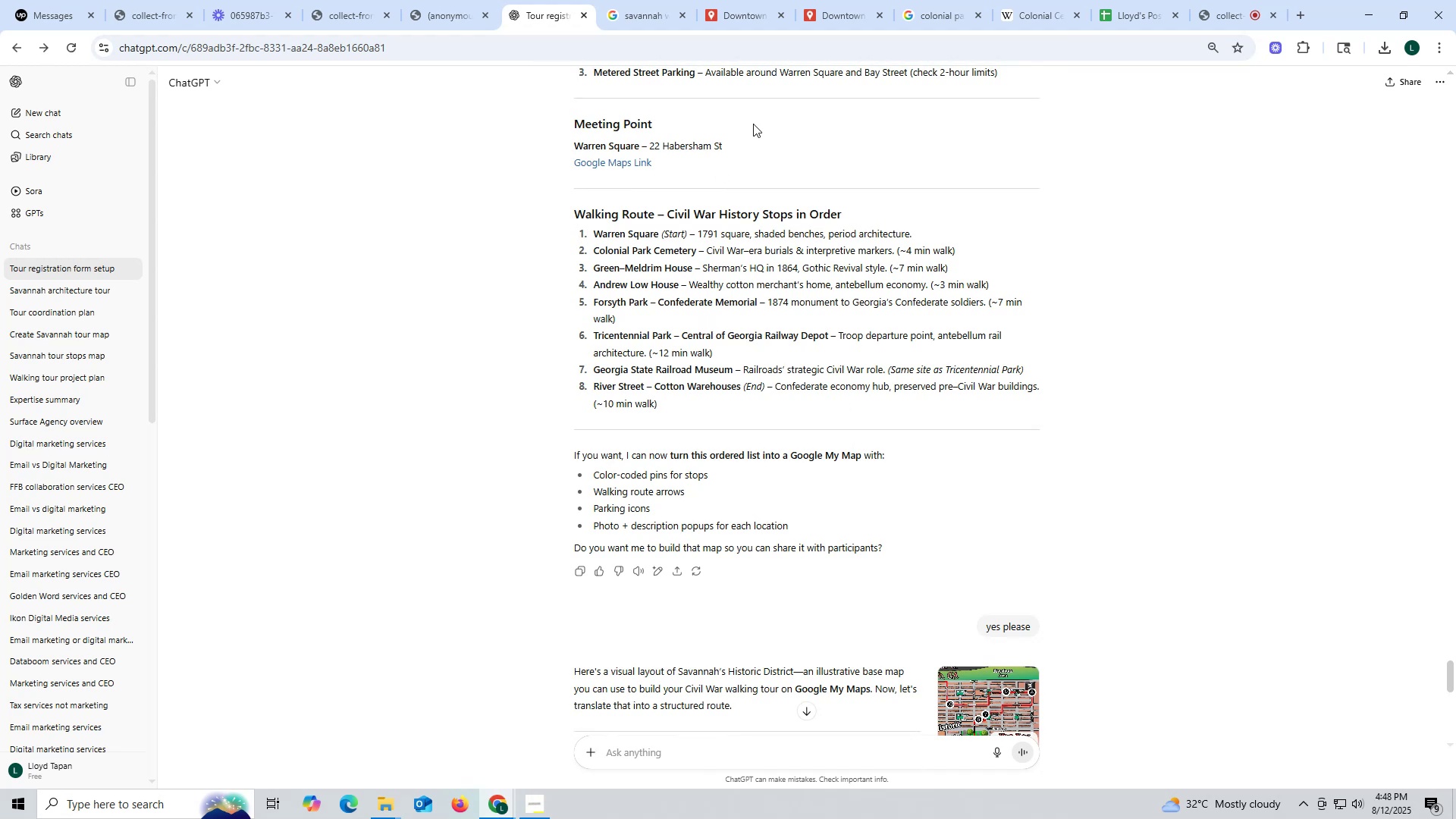 
left_click([836, 13])
 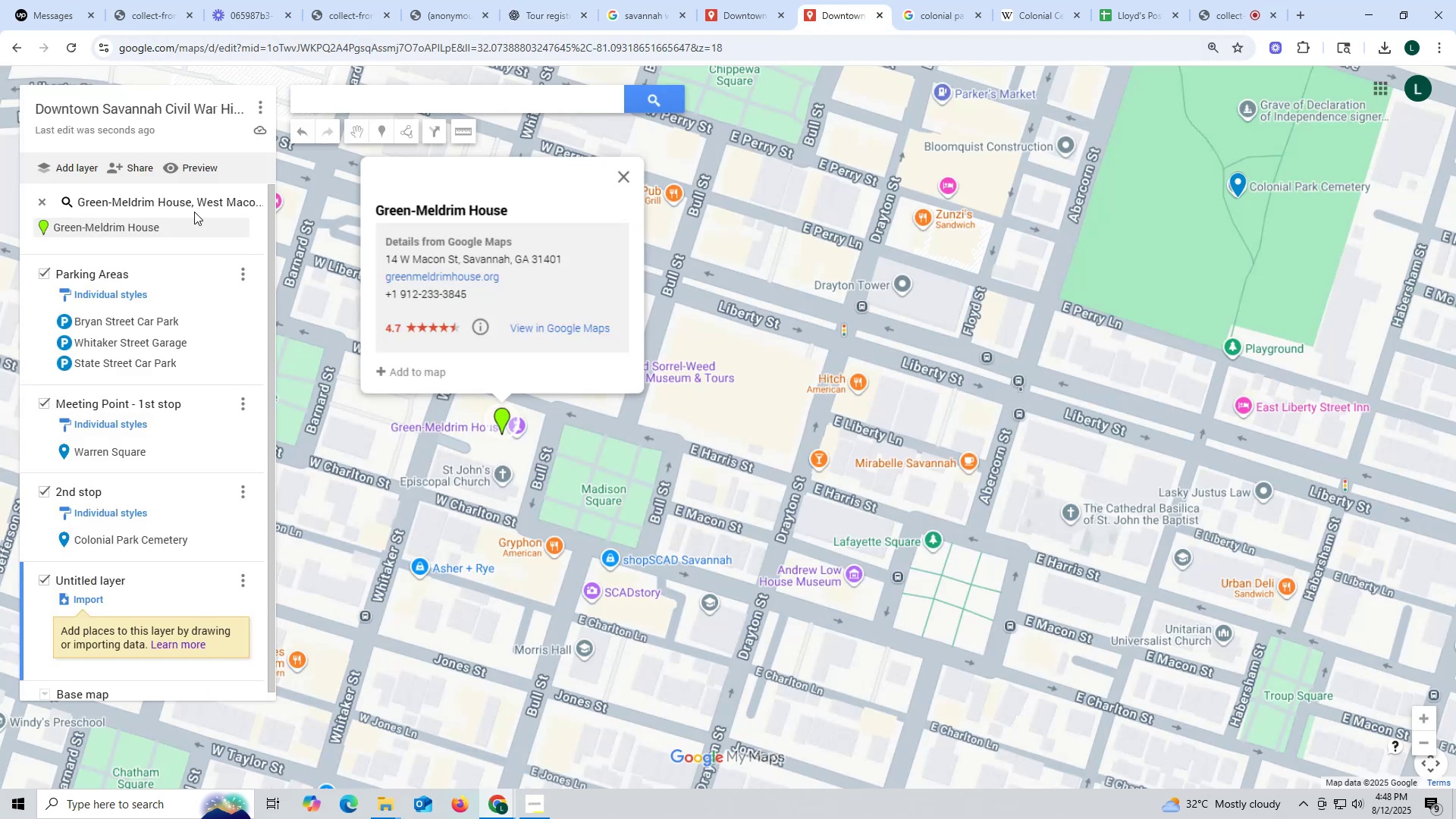 
left_click([240, 226])
 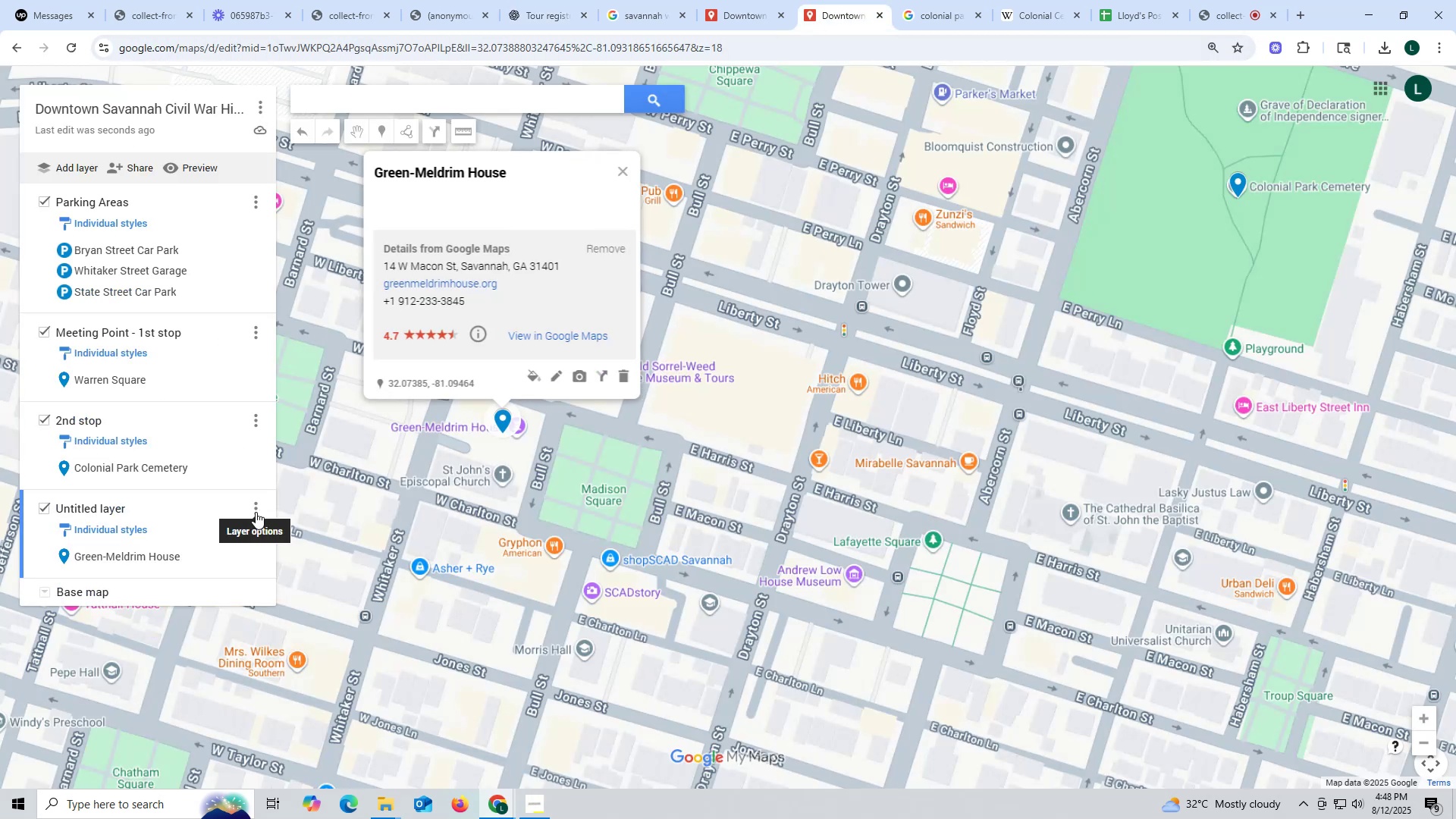 
left_click([256, 509])
 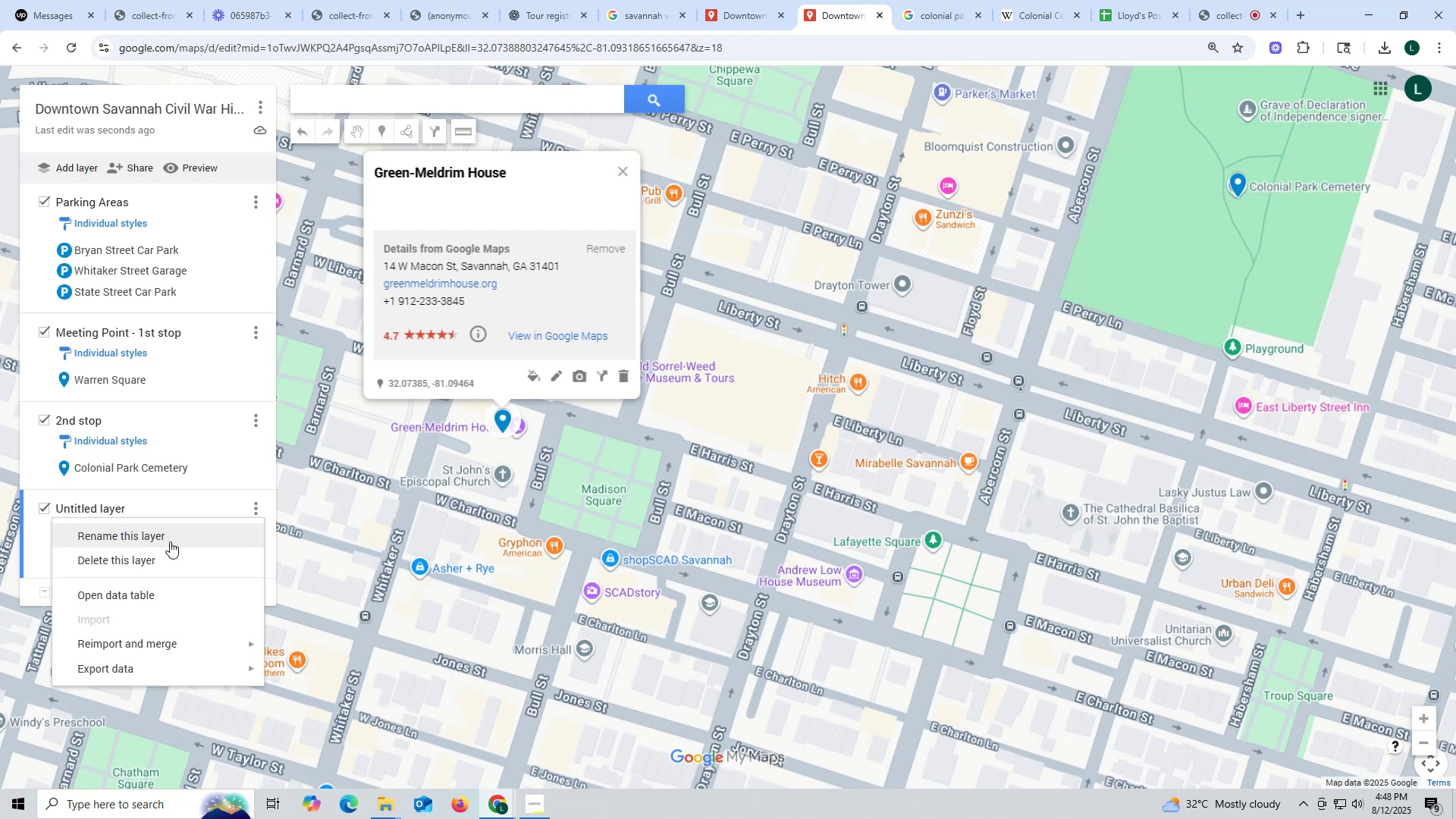 
left_click([170, 539])
 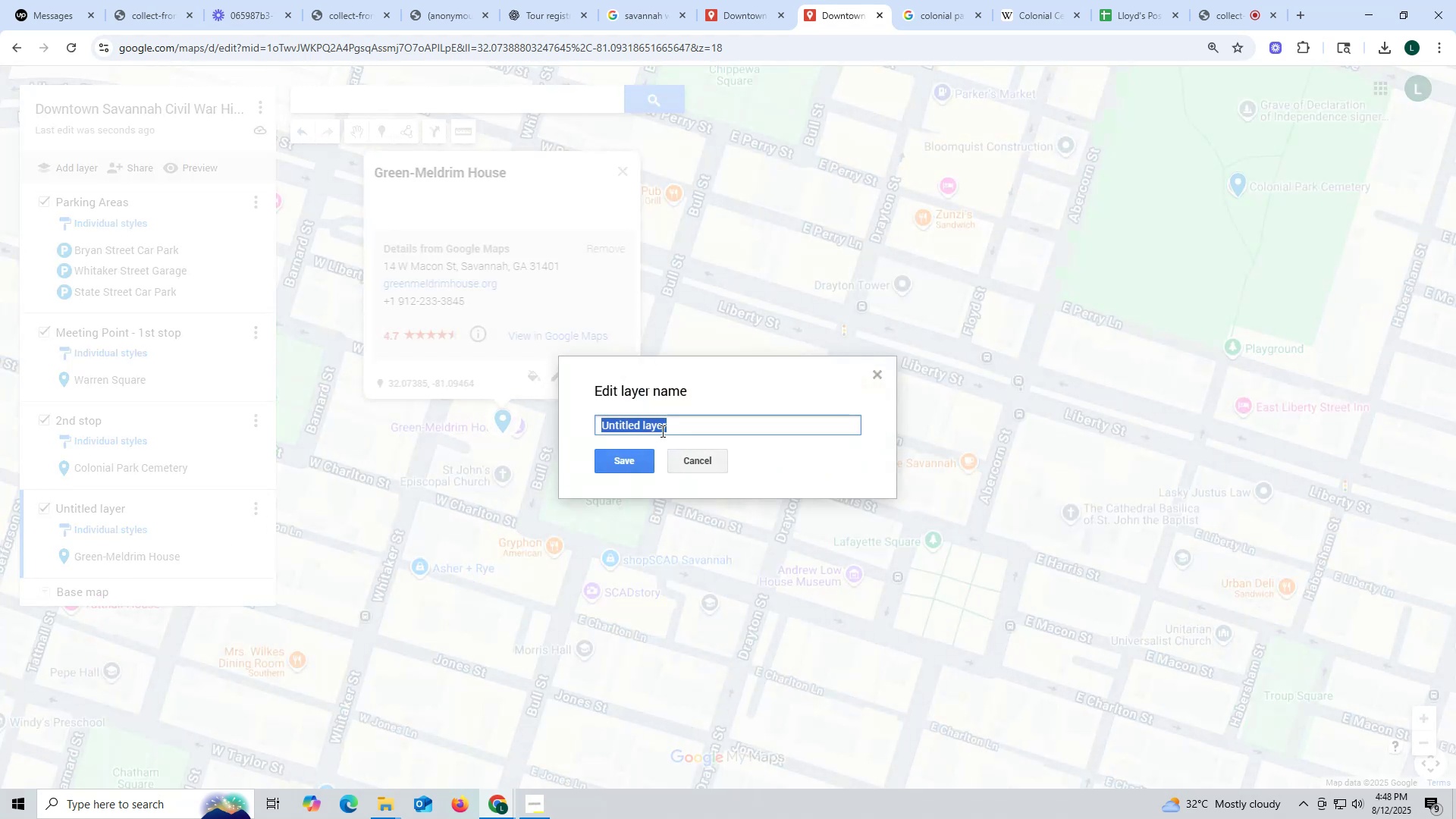 
type(3rd stop)
 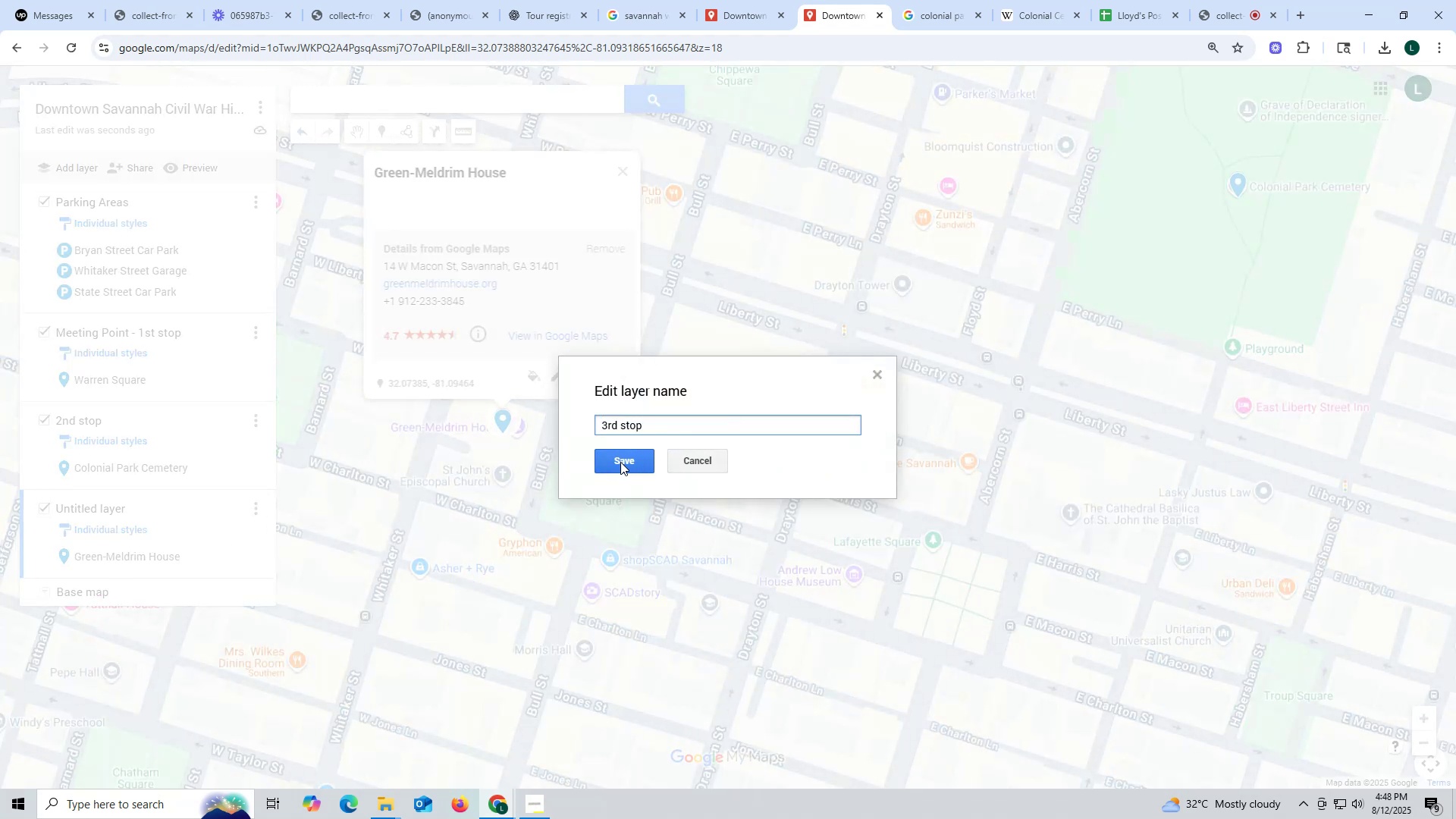 
left_click([620, 462])
 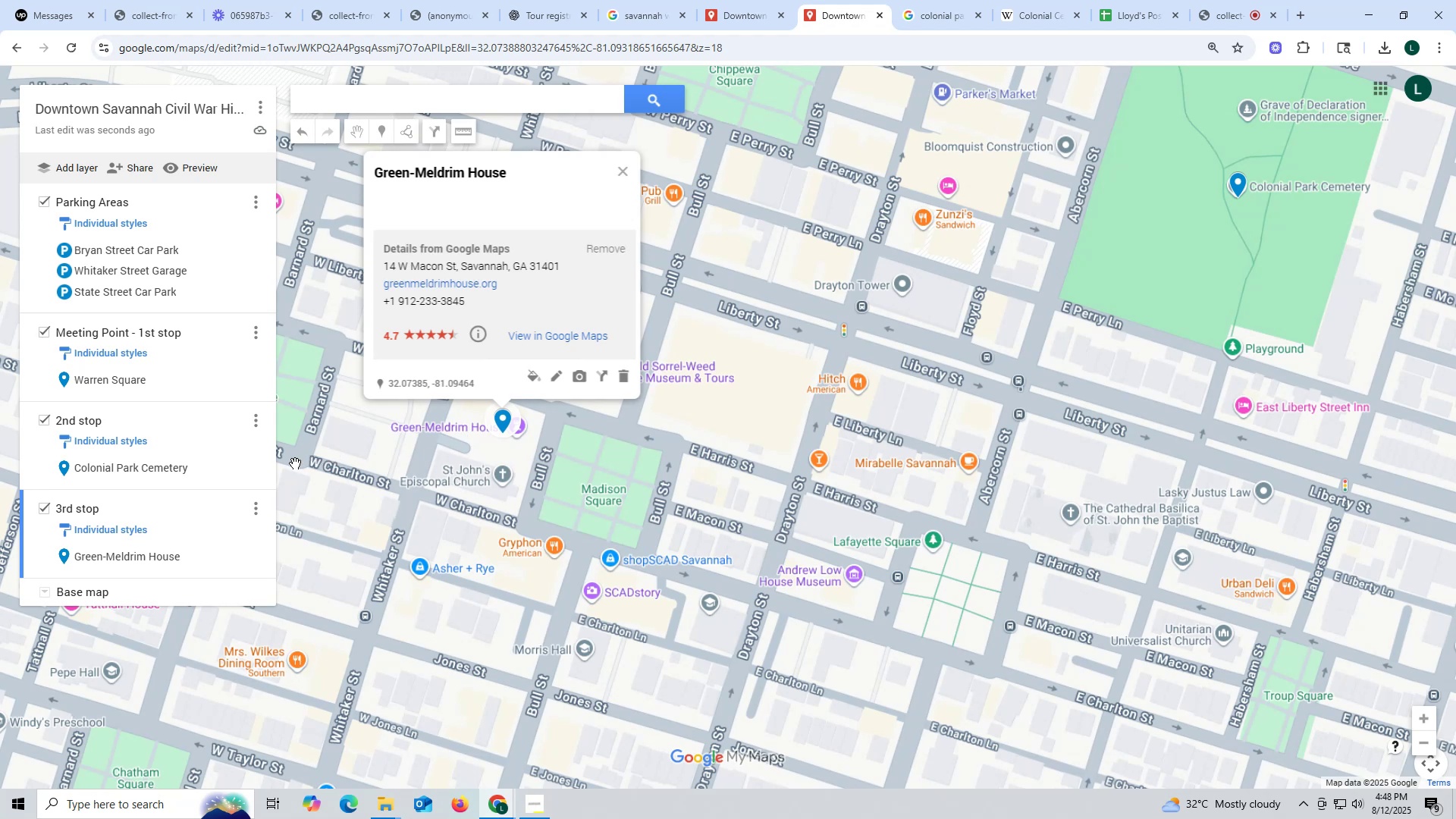 
wait(6.89)
 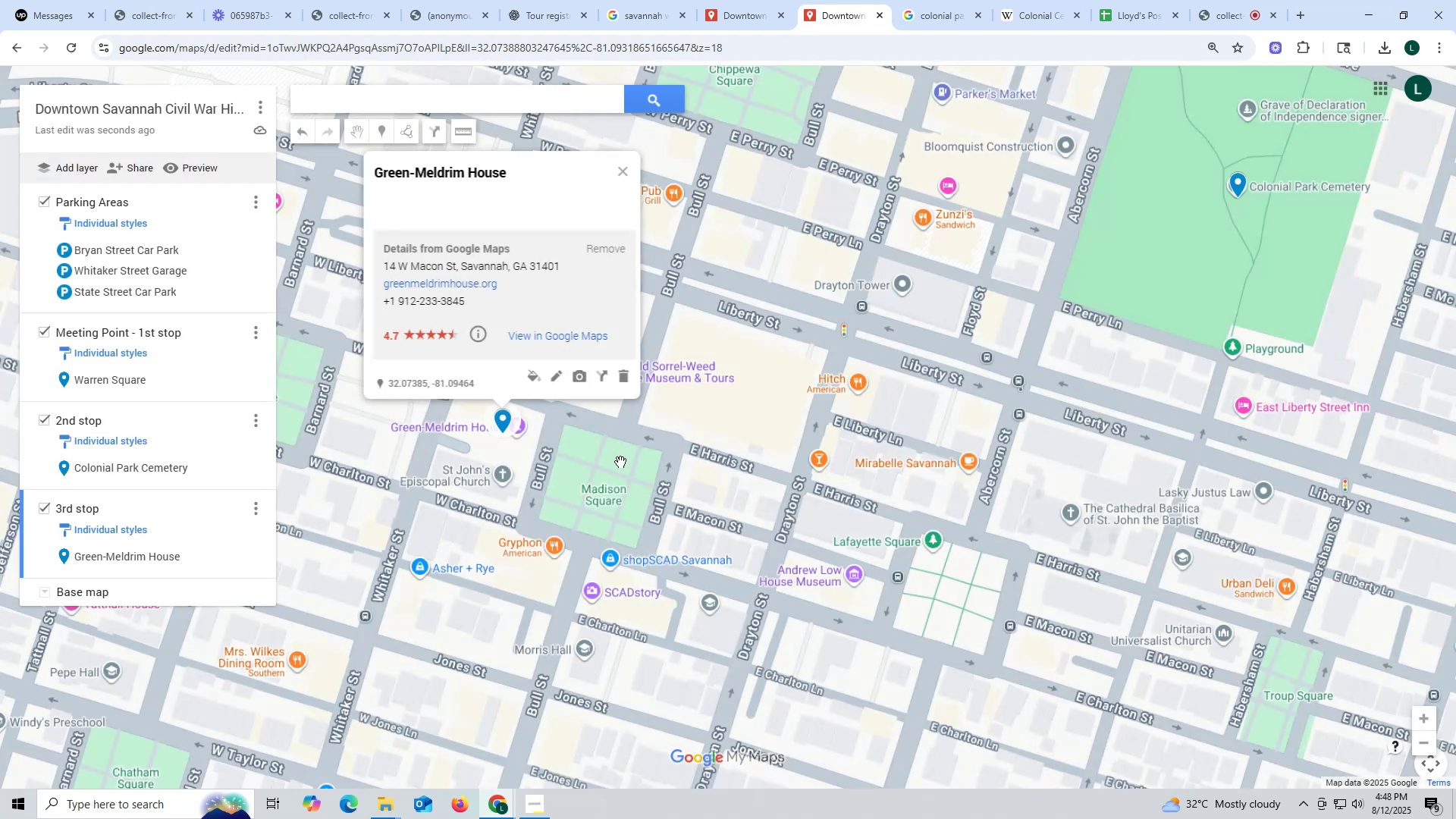 
left_click([168, 554])
 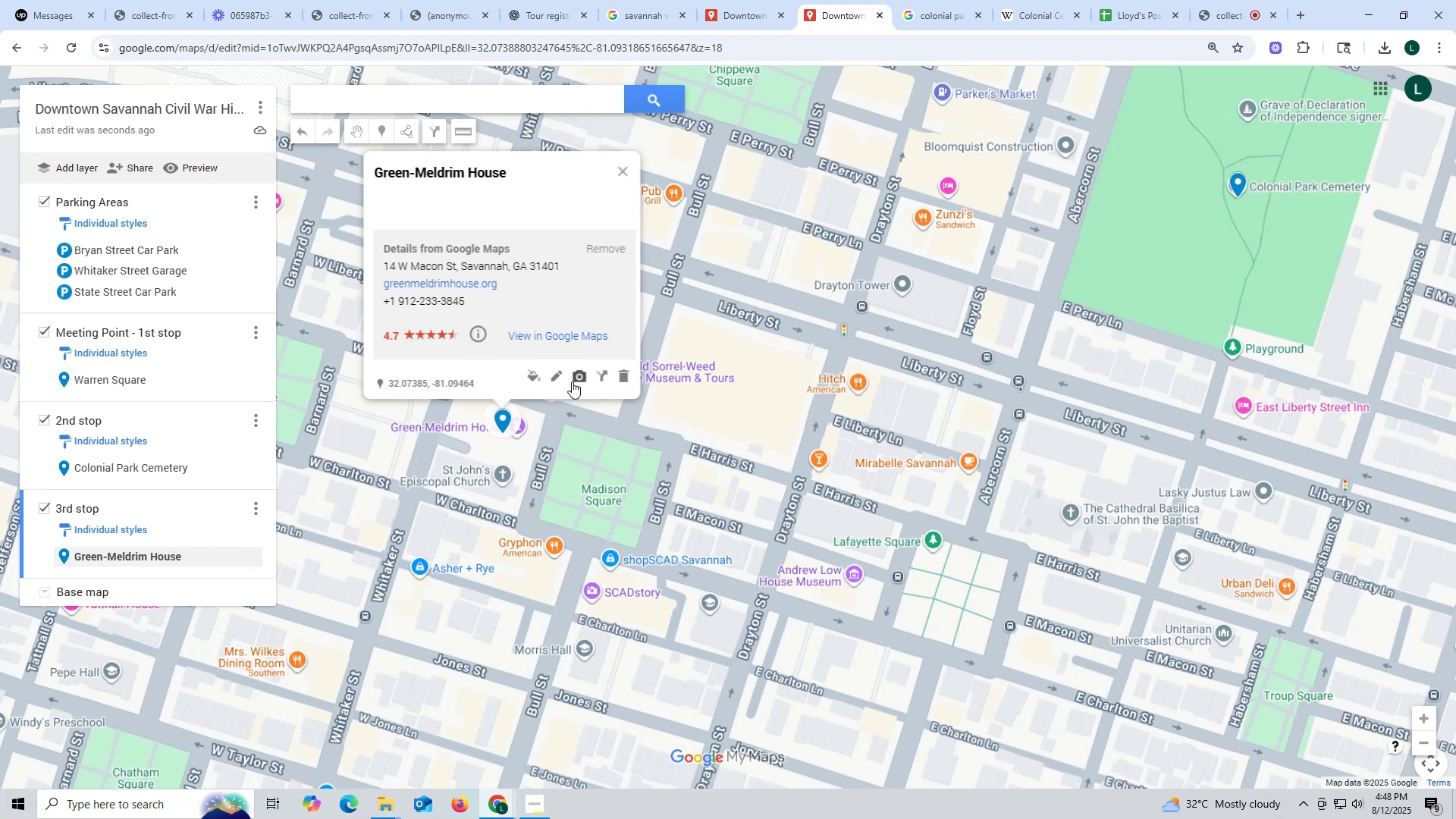 
left_click([573, 378])
 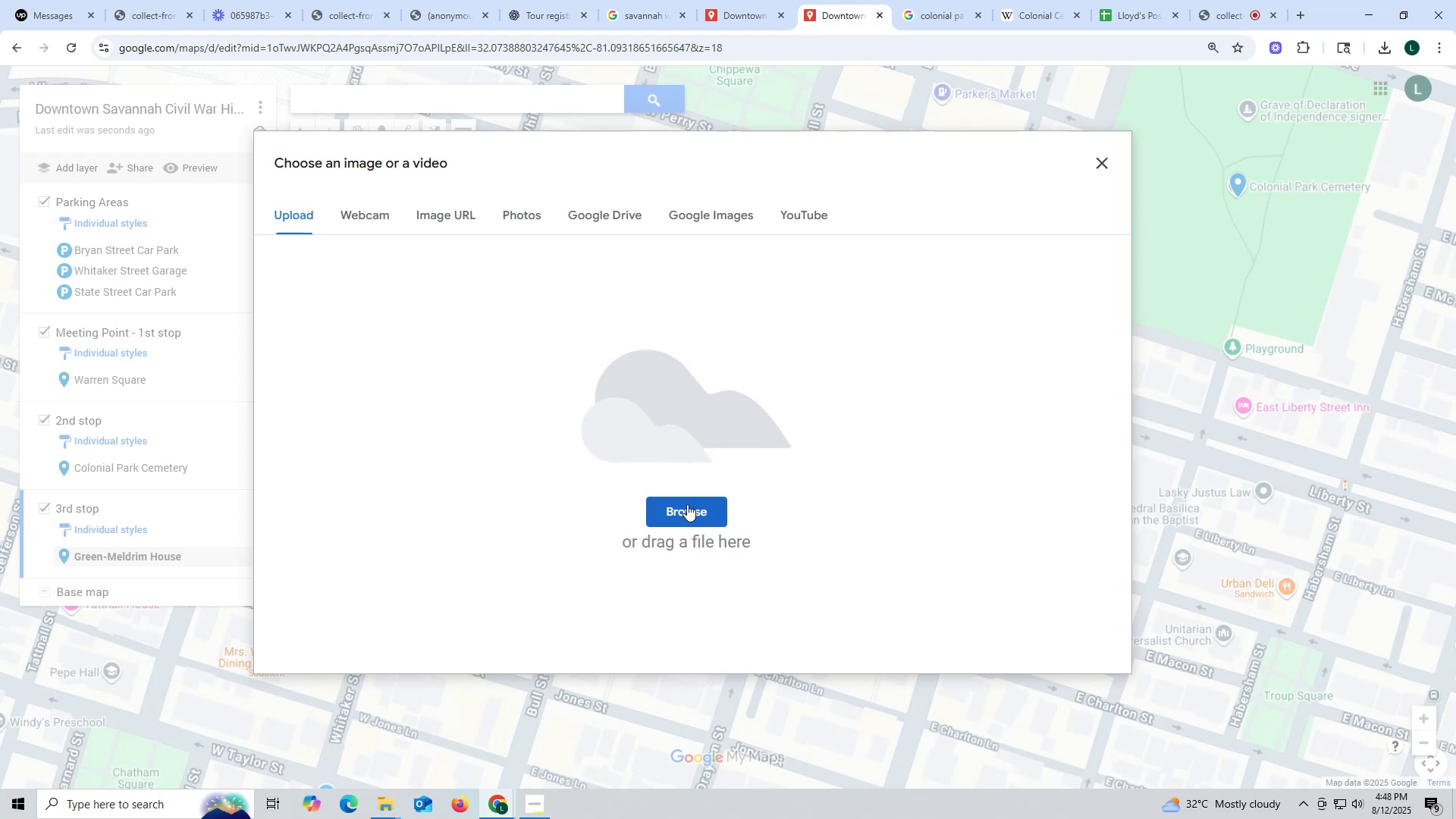 
scroll: coordinate [852, 484], scroll_direction: down, amount: 7.0
 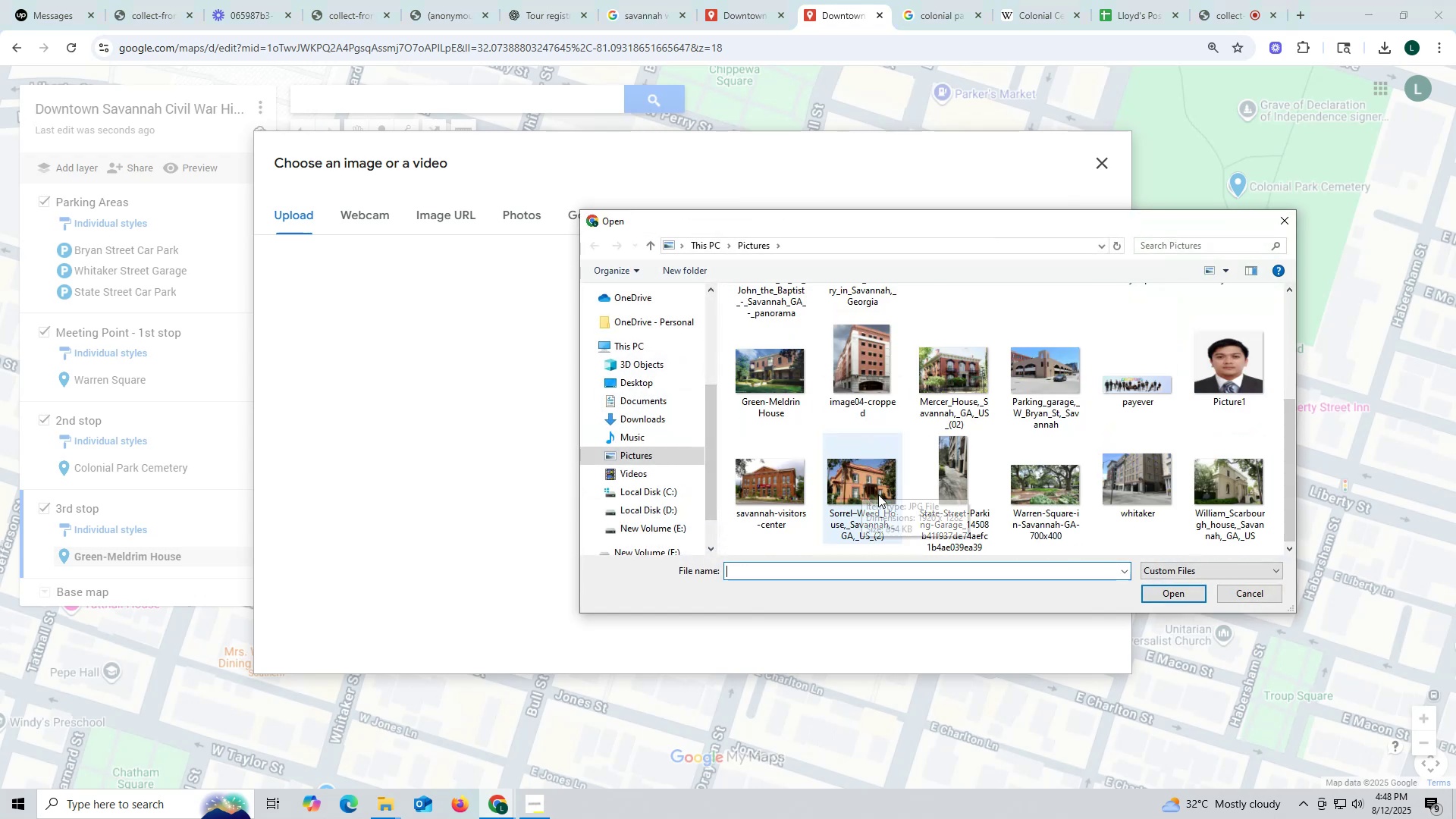 
scroll: coordinate [910, 494], scroll_direction: up, amount: 4.0
 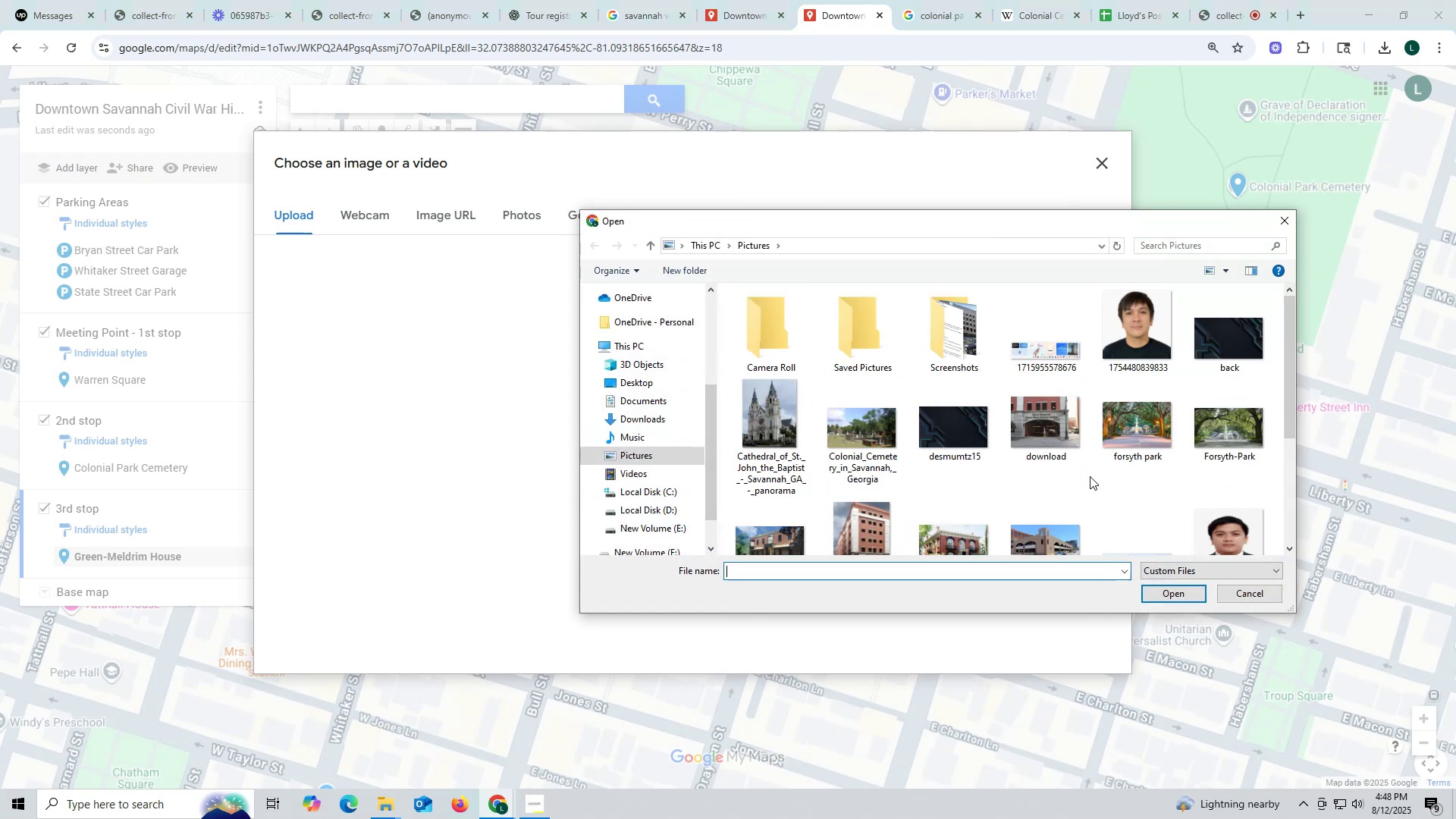 
scroll: coordinate [988, 507], scroll_direction: down, amount: 1.0
 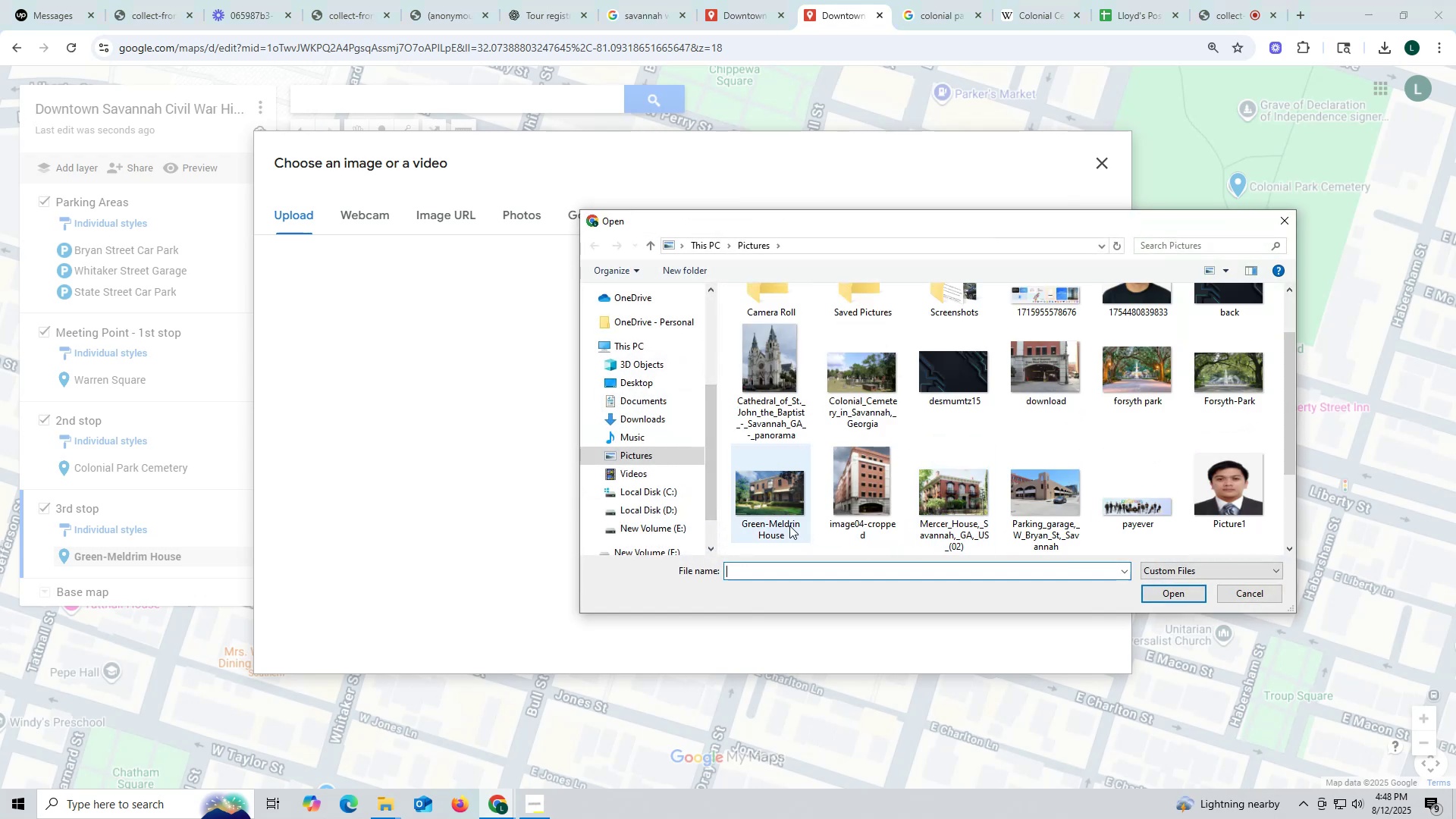 
left_click([776, 507])
 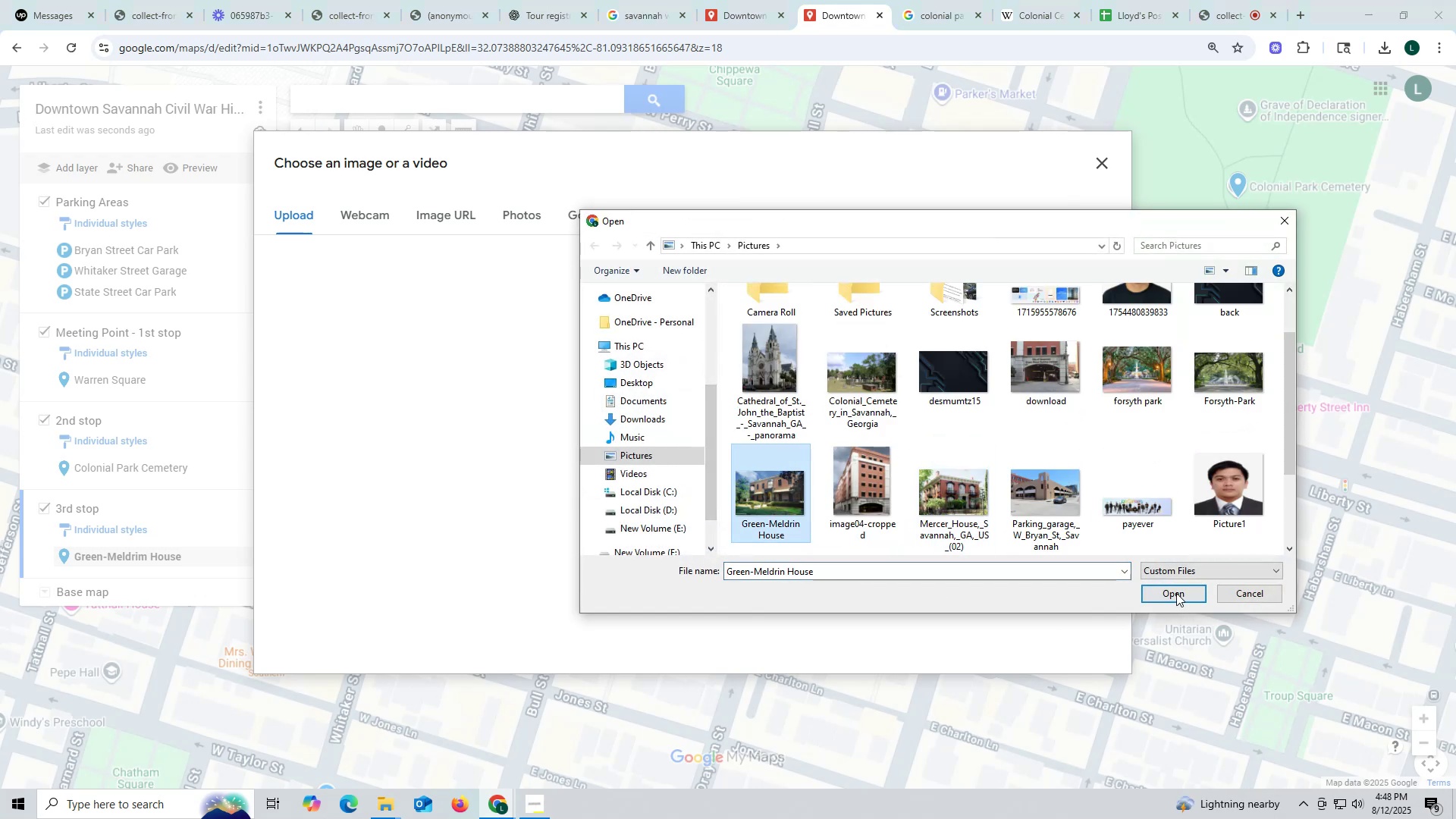 
left_click([1175, 590])
 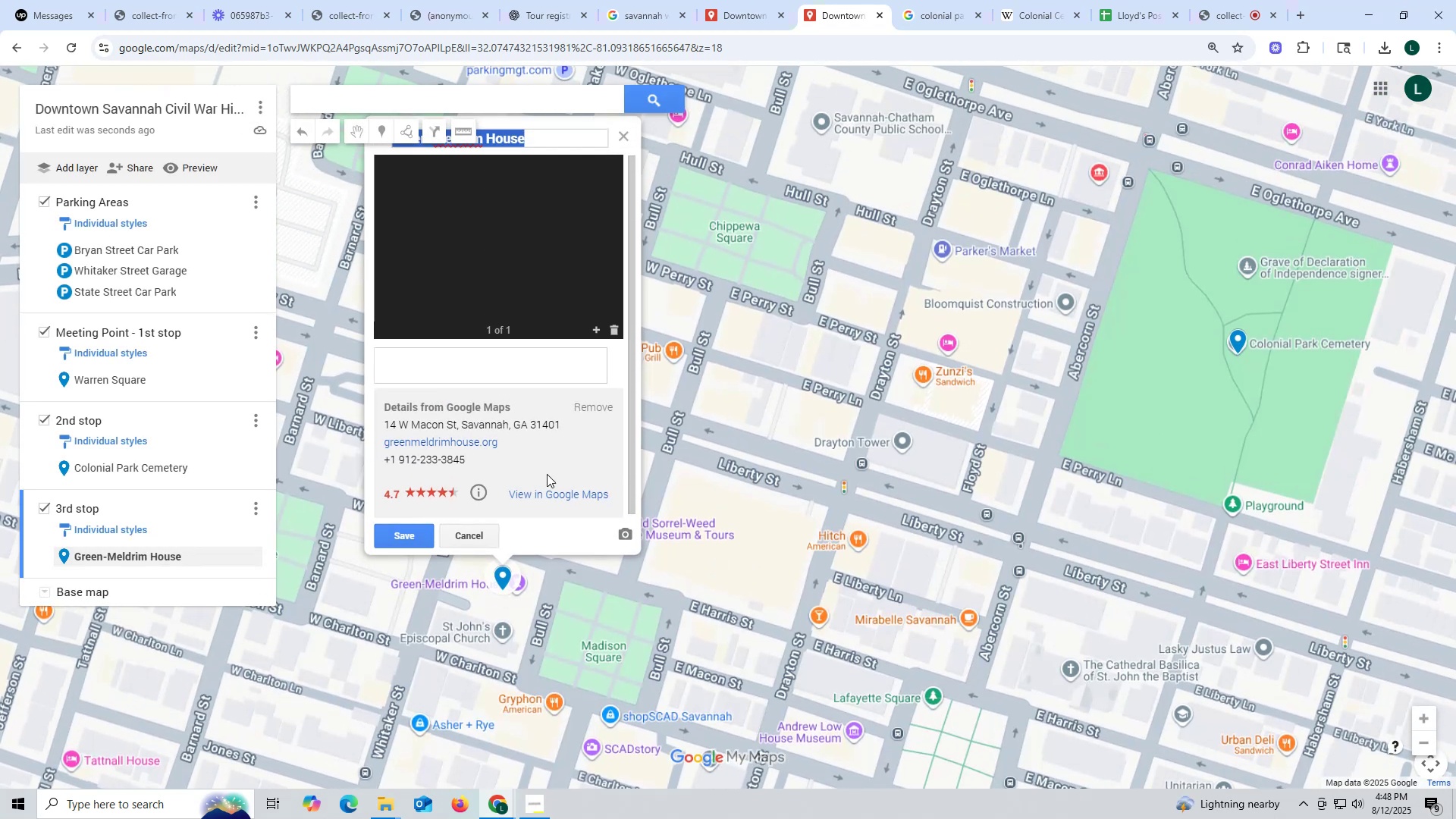 
left_click([406, 538])
 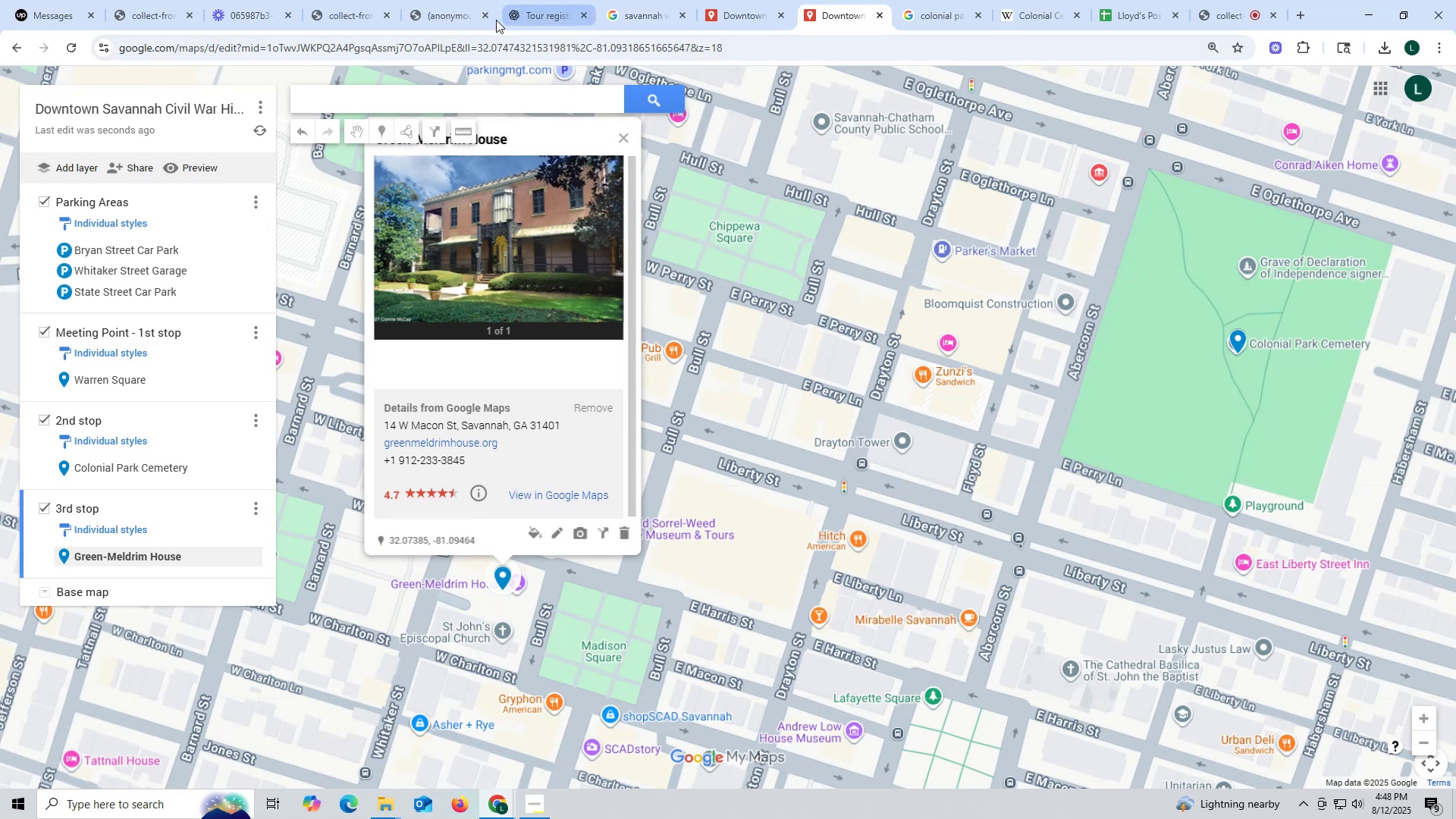 
left_click([463, 13])
 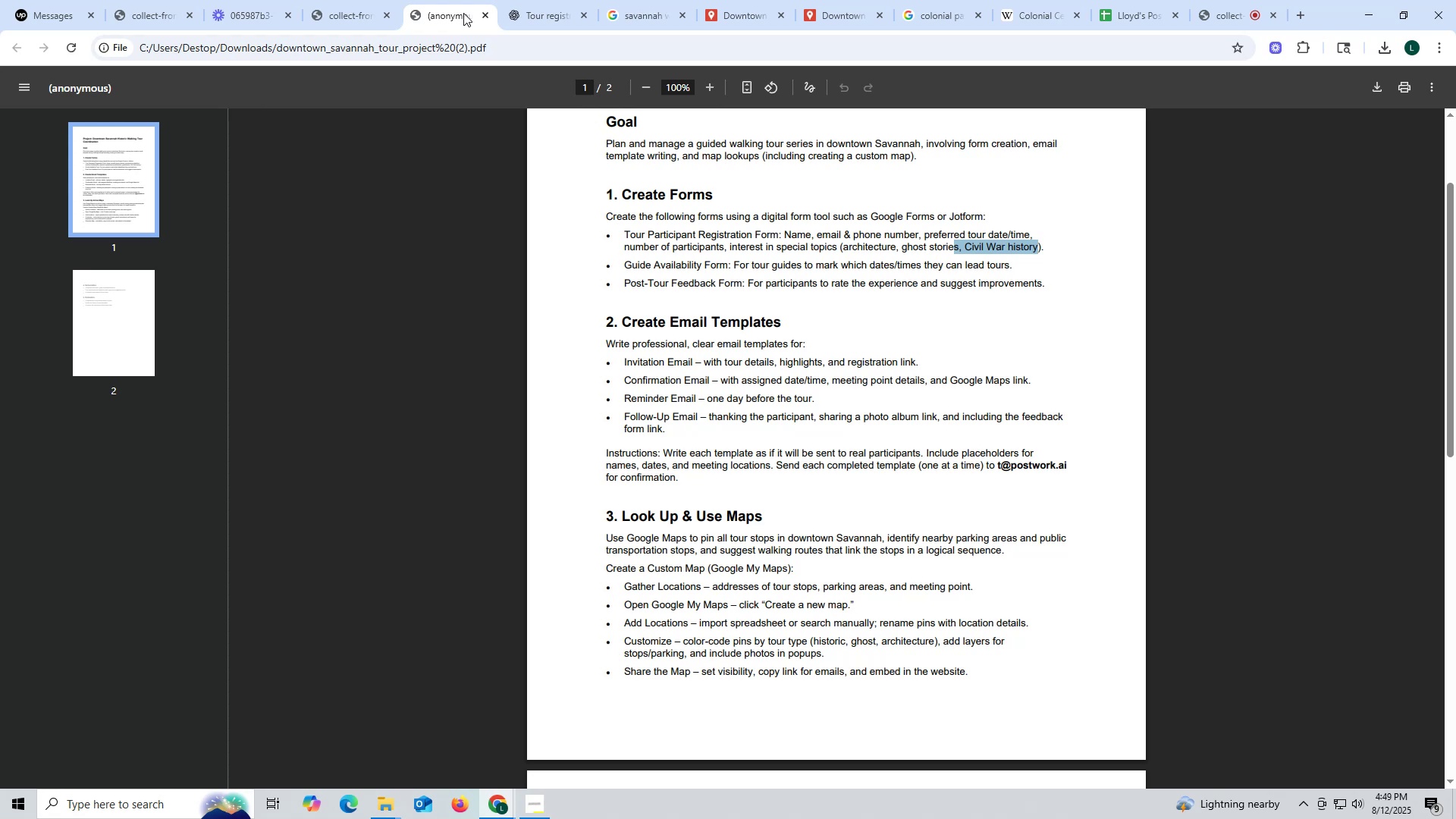 
wait(23.07)
 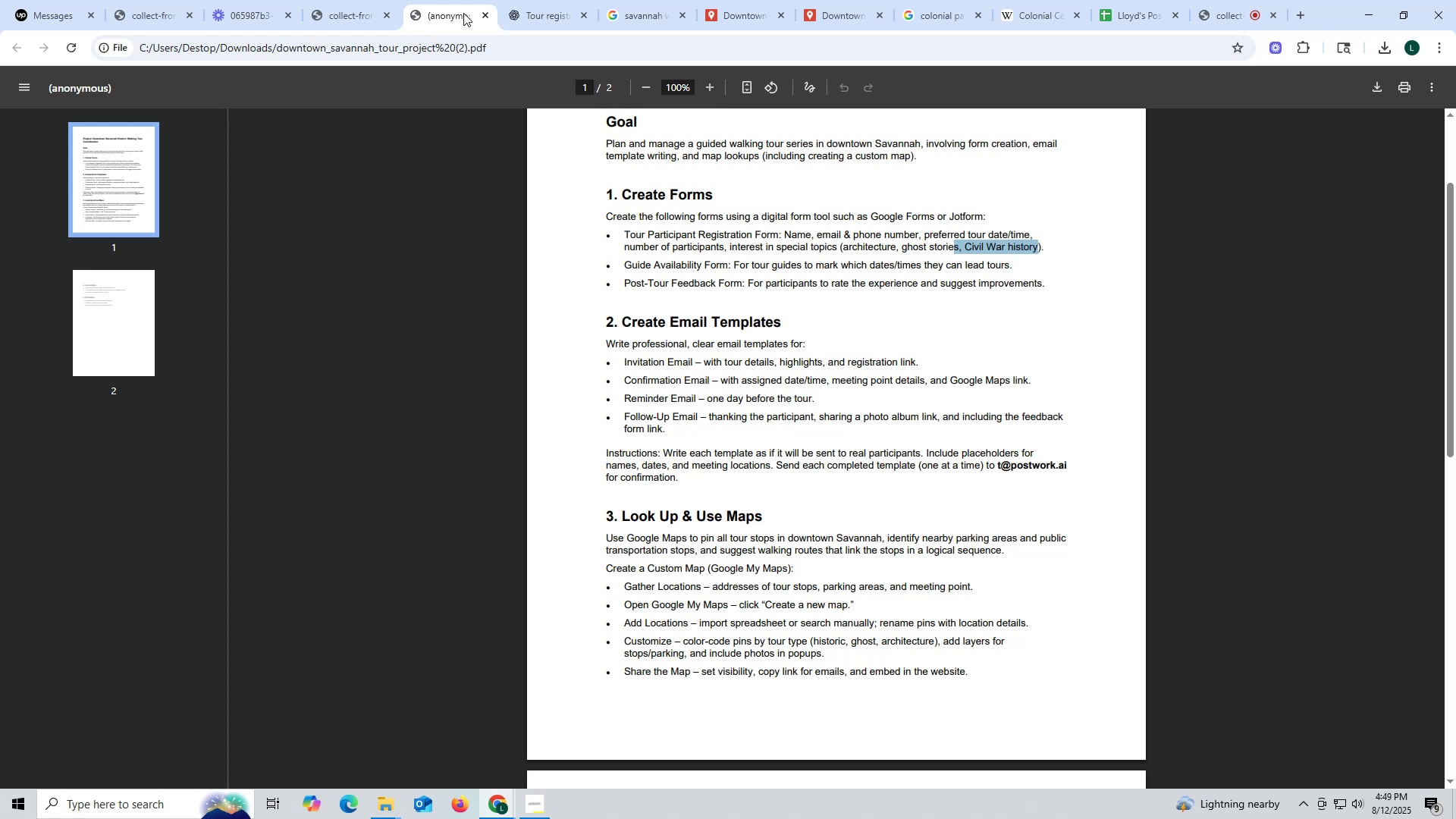 
left_click([731, 11])
 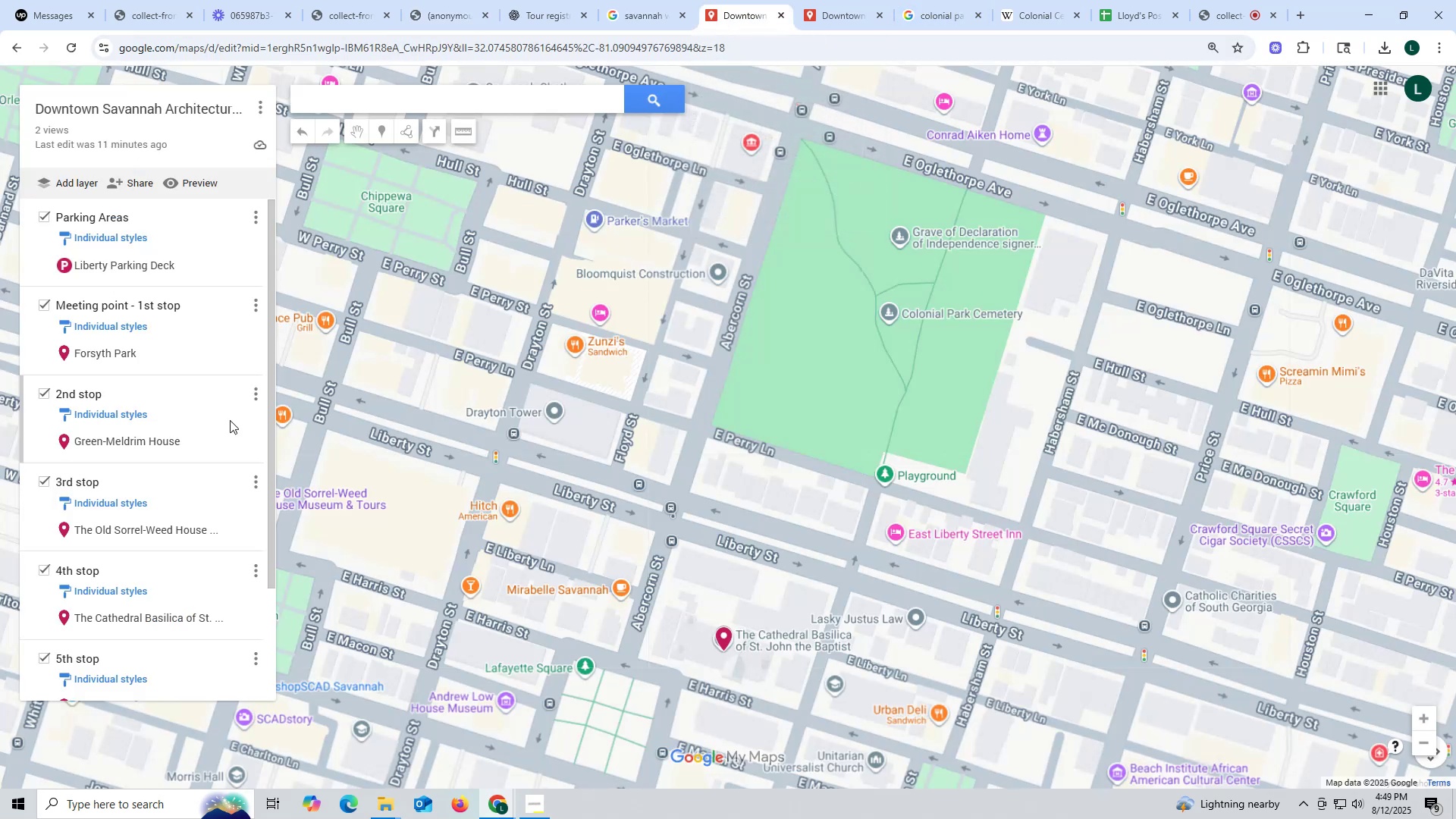 
scroll: coordinate [130, 563], scroll_direction: down, amount: 1.0
 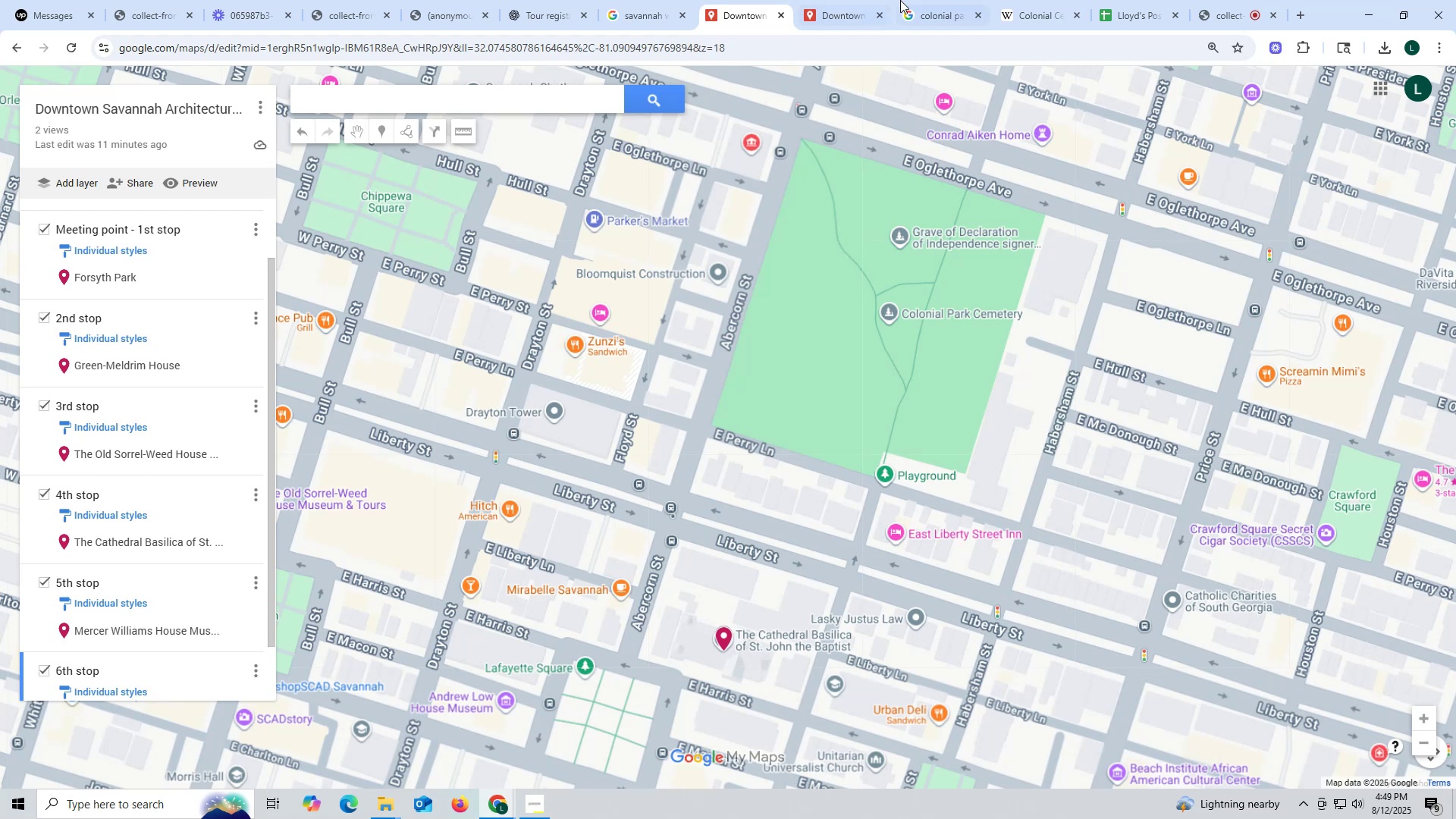 
left_click([842, 9])
 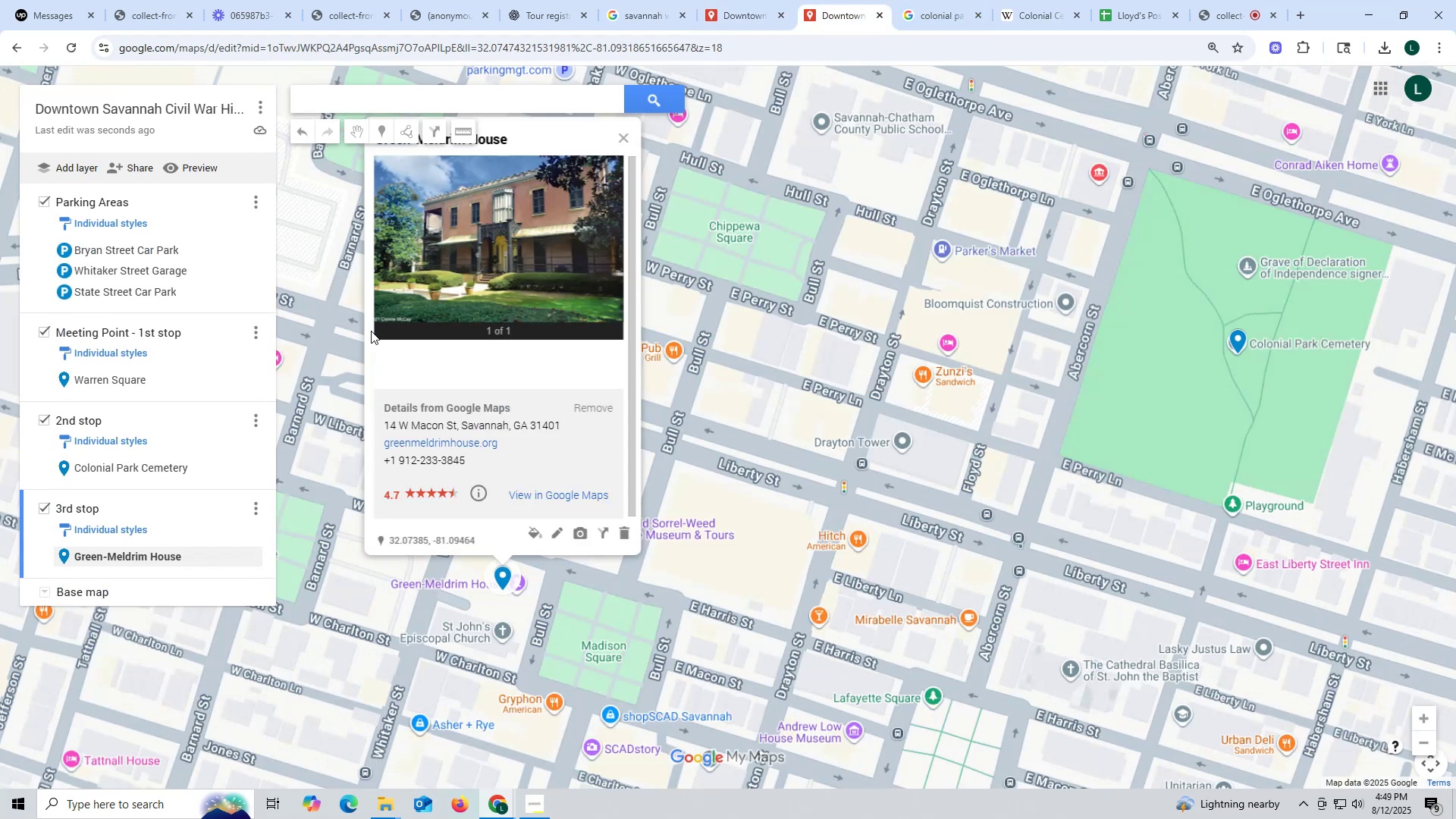 
scroll: coordinate [199, 435], scroll_direction: down, amount: 3.0
 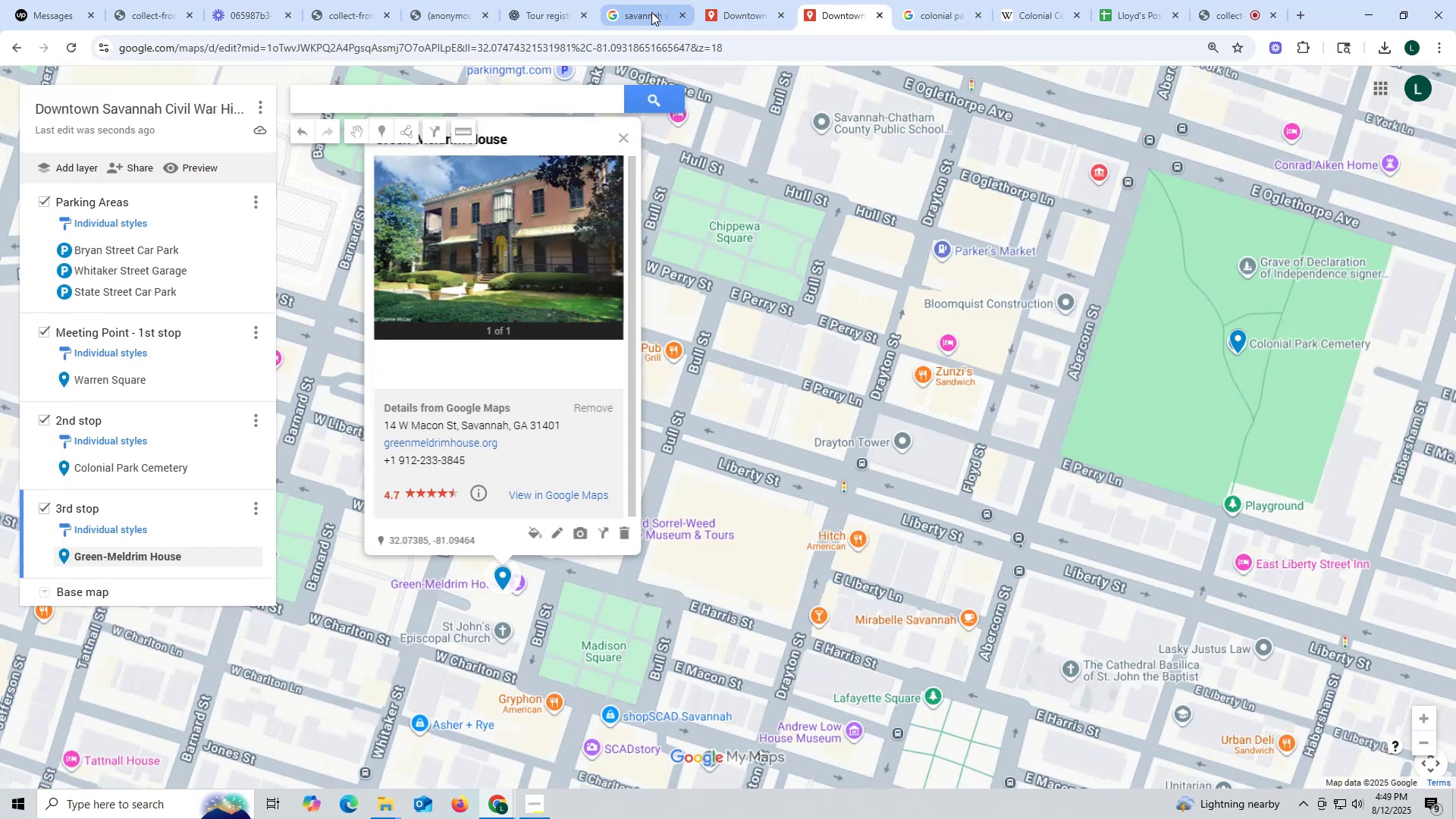 
left_click([551, 11])
 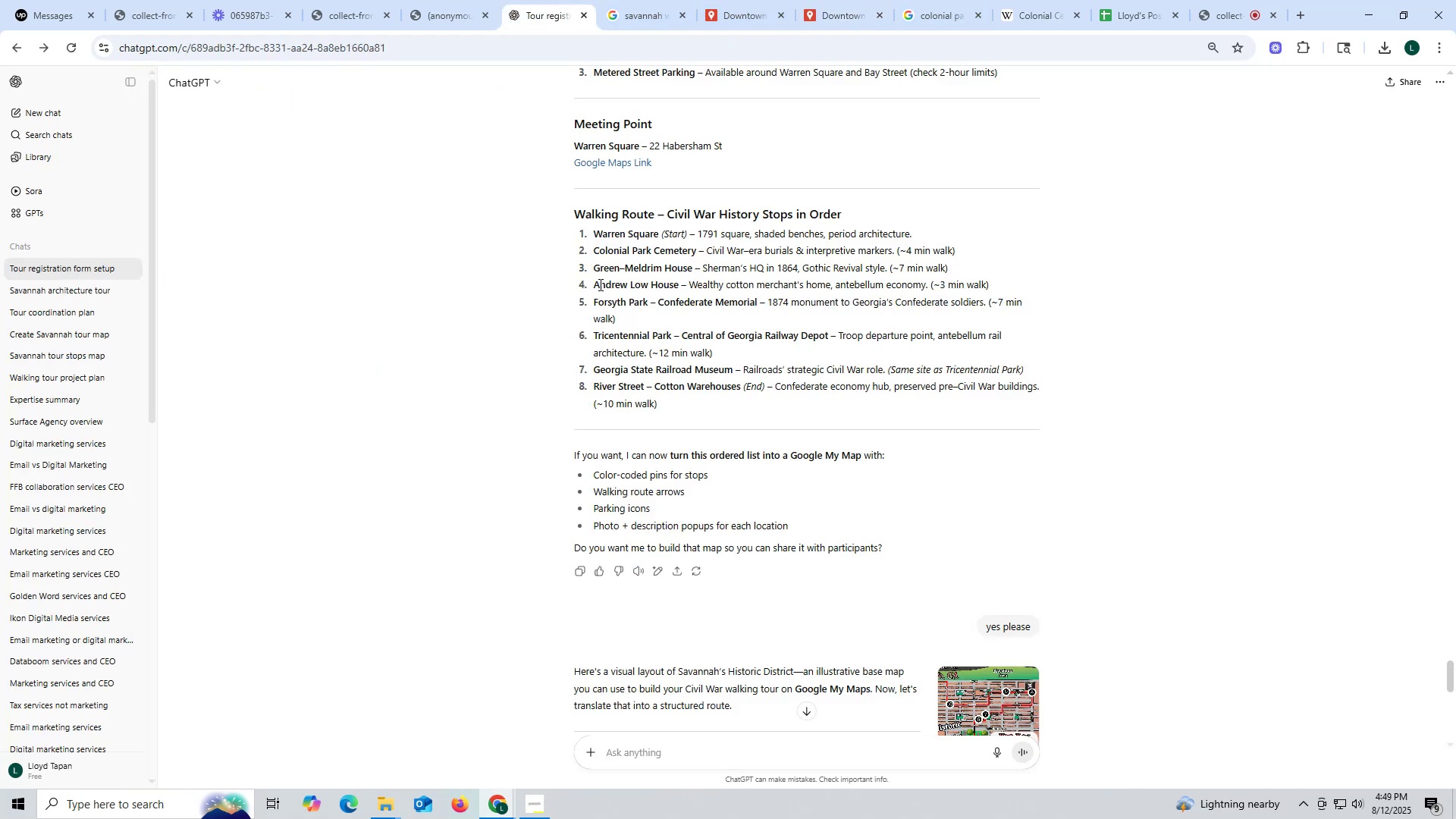 
left_click_drag(start_coordinate=[593, 281], to_coordinate=[676, 286])
 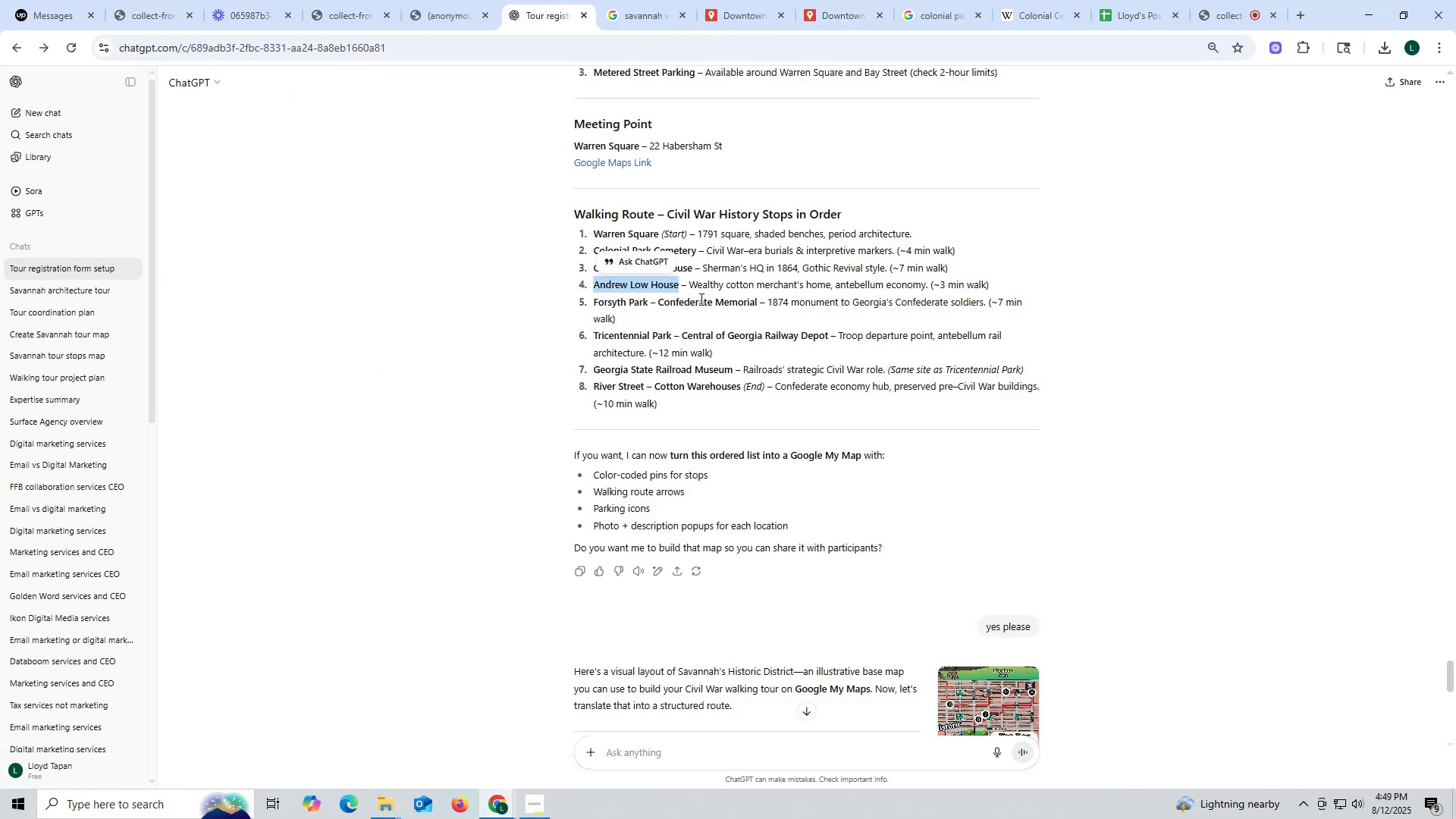 
key(Control+ControlLeft)
 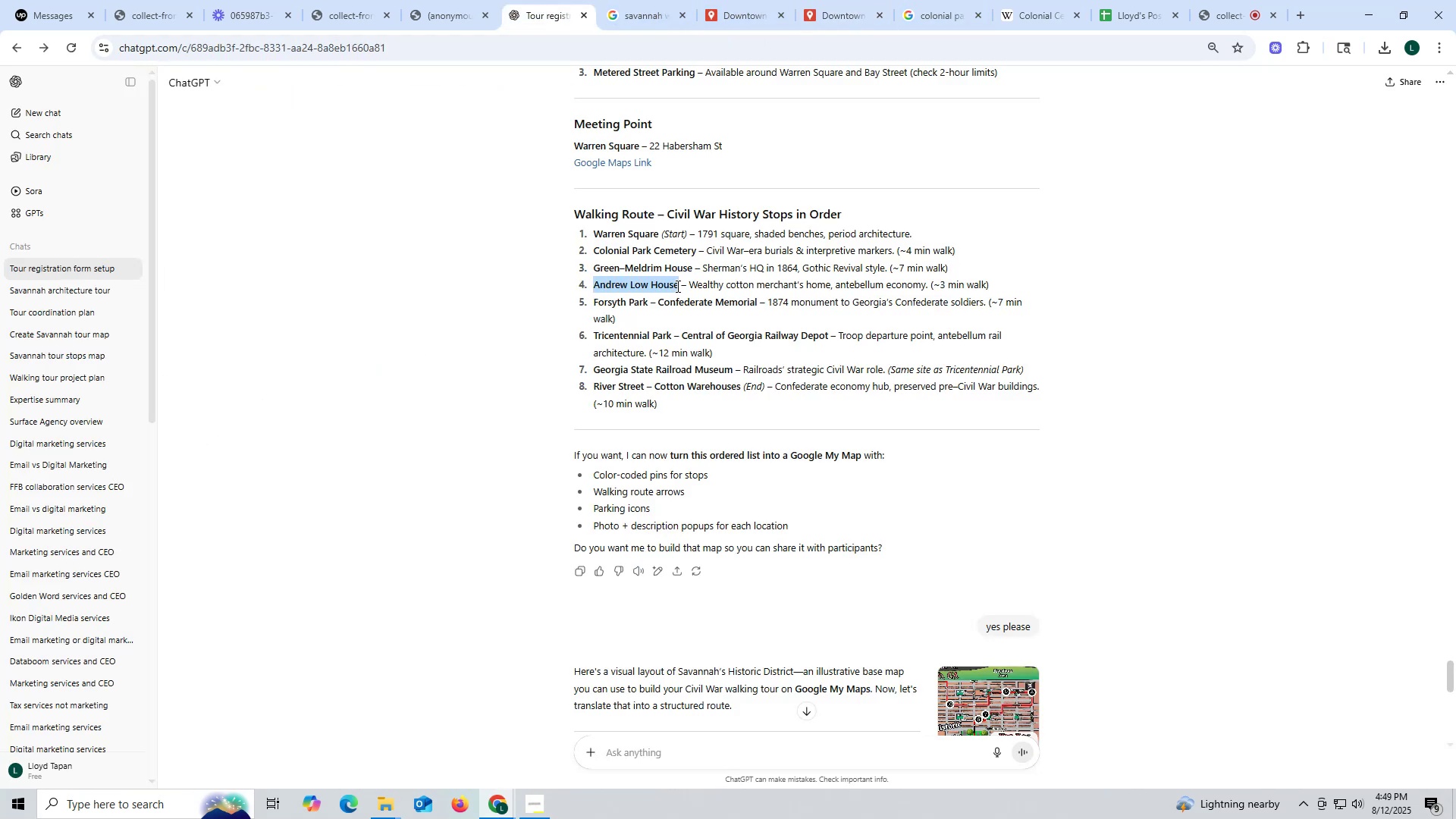 
key(Control+C)
 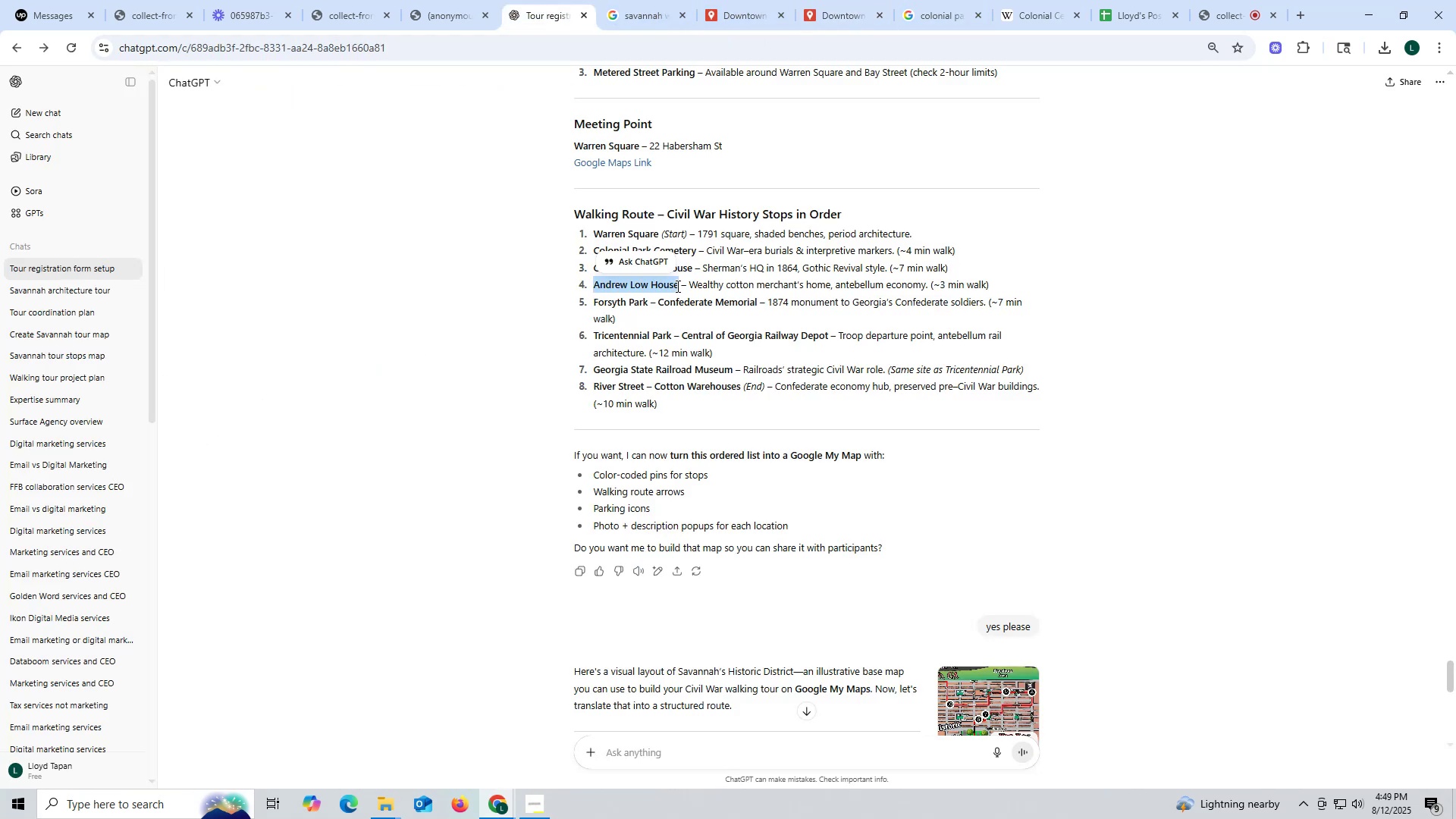 
key(Control+ControlLeft)
 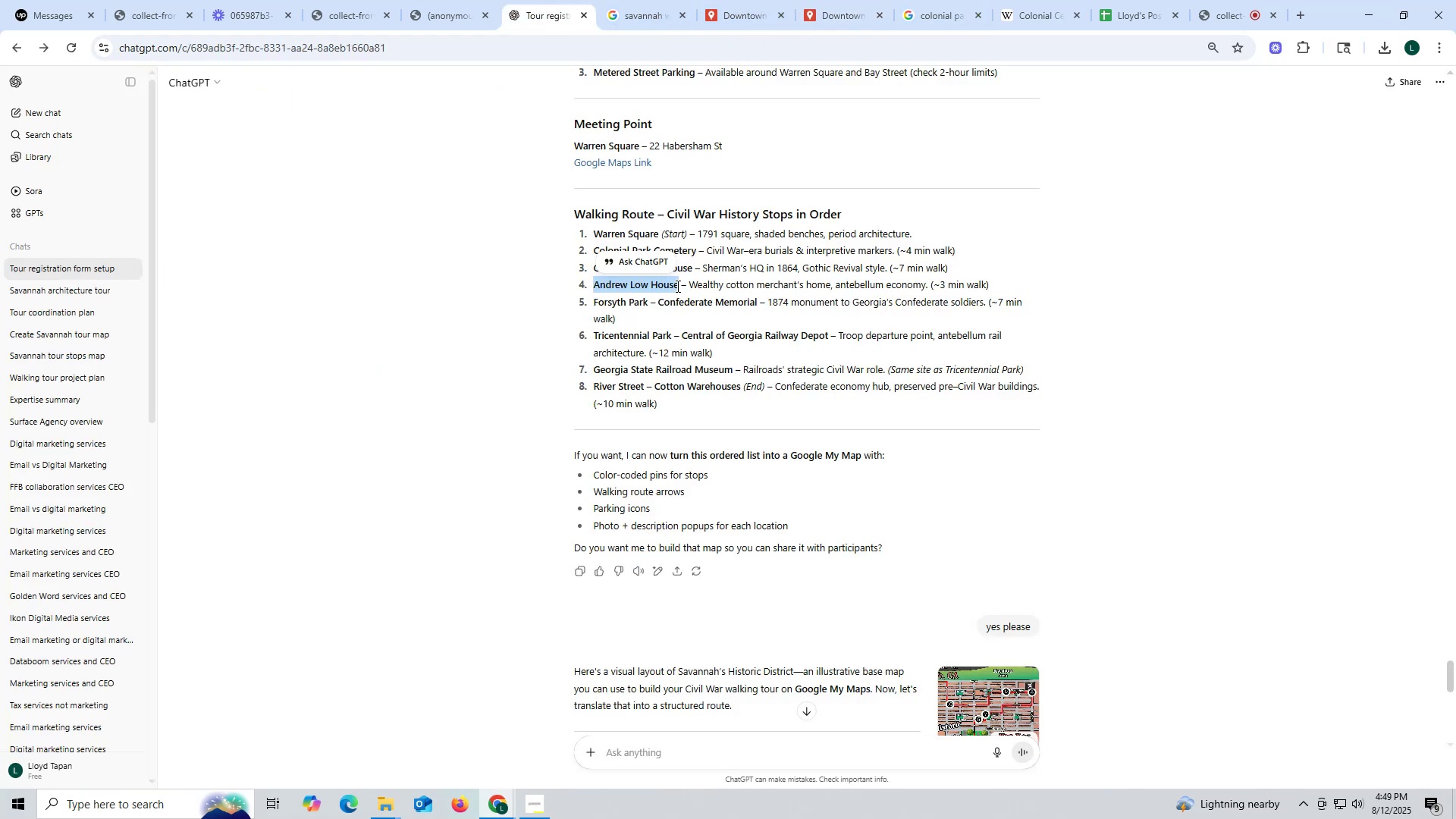 
key(Control+C)
 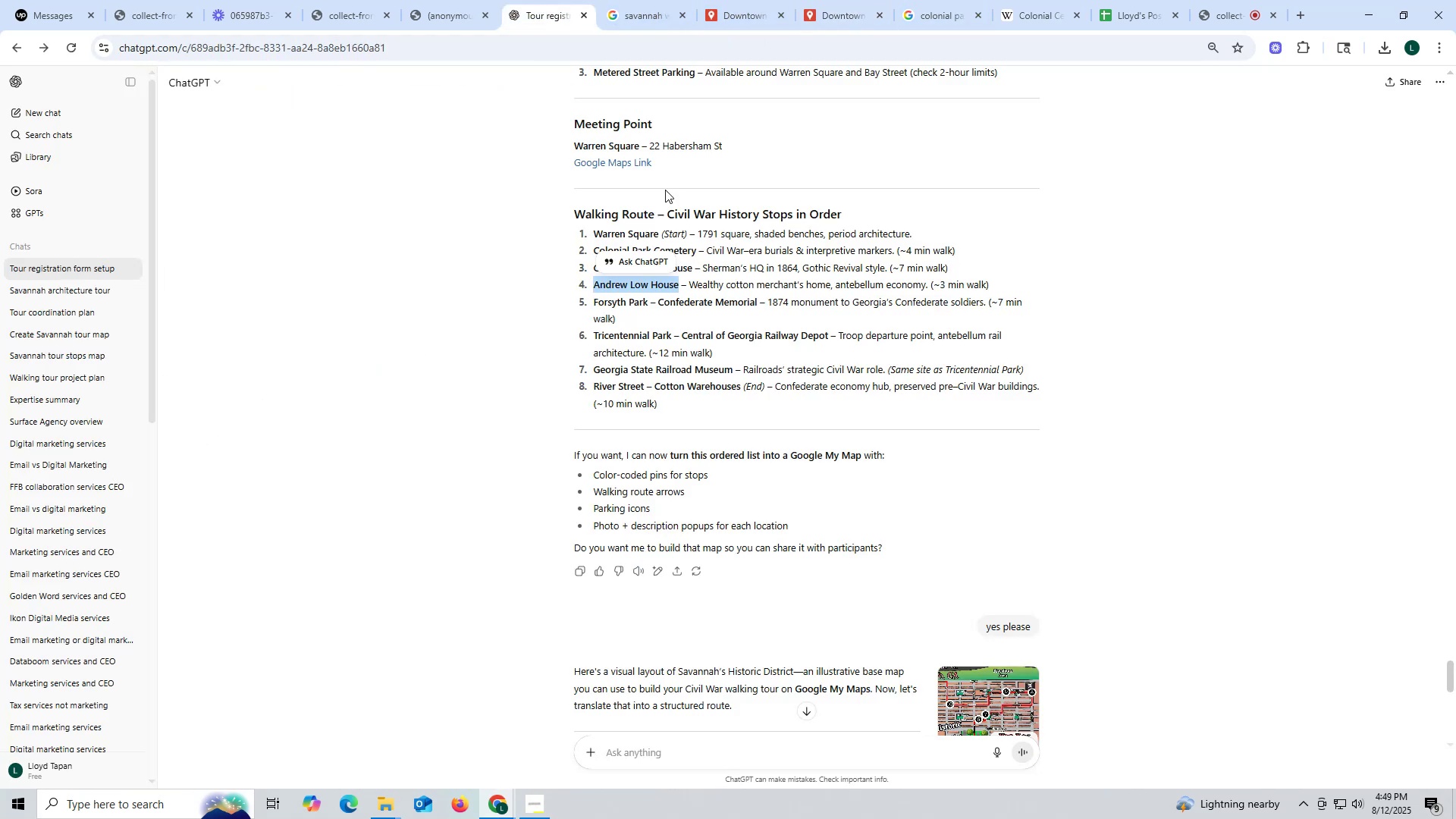 
mouse_move([738, 23])
 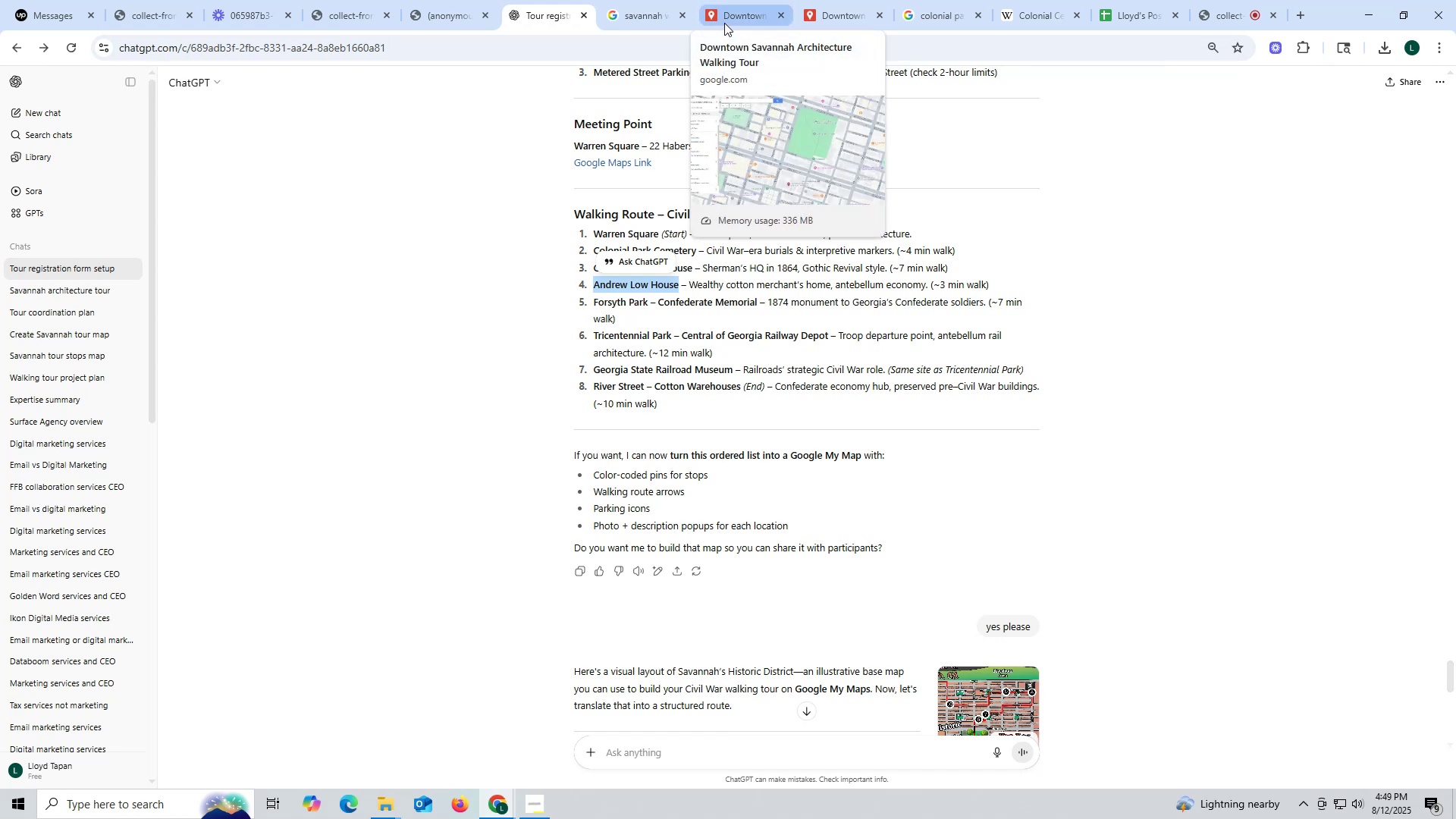 
mouse_move([880, 28])
 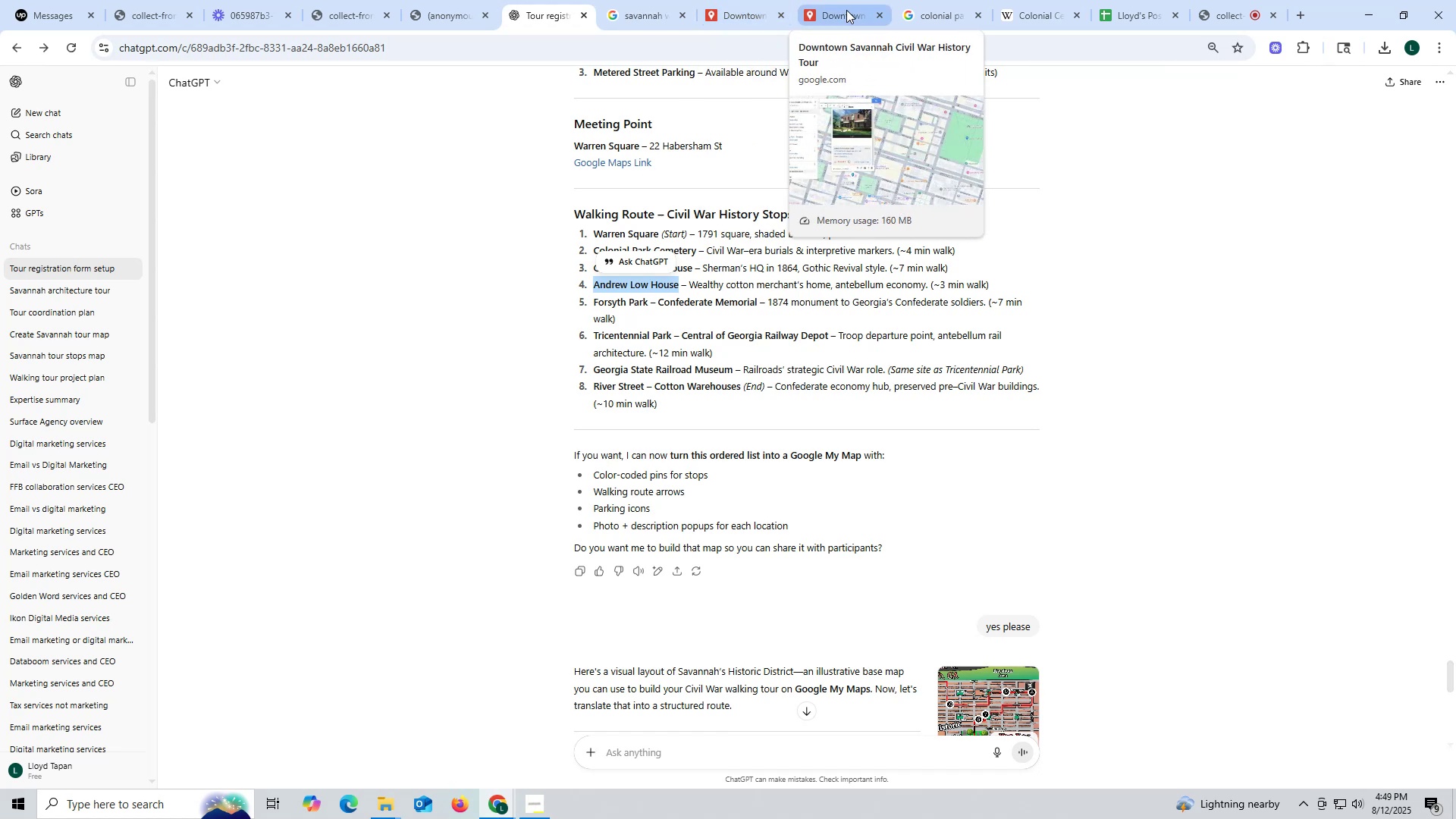 
left_click([844, 8])
 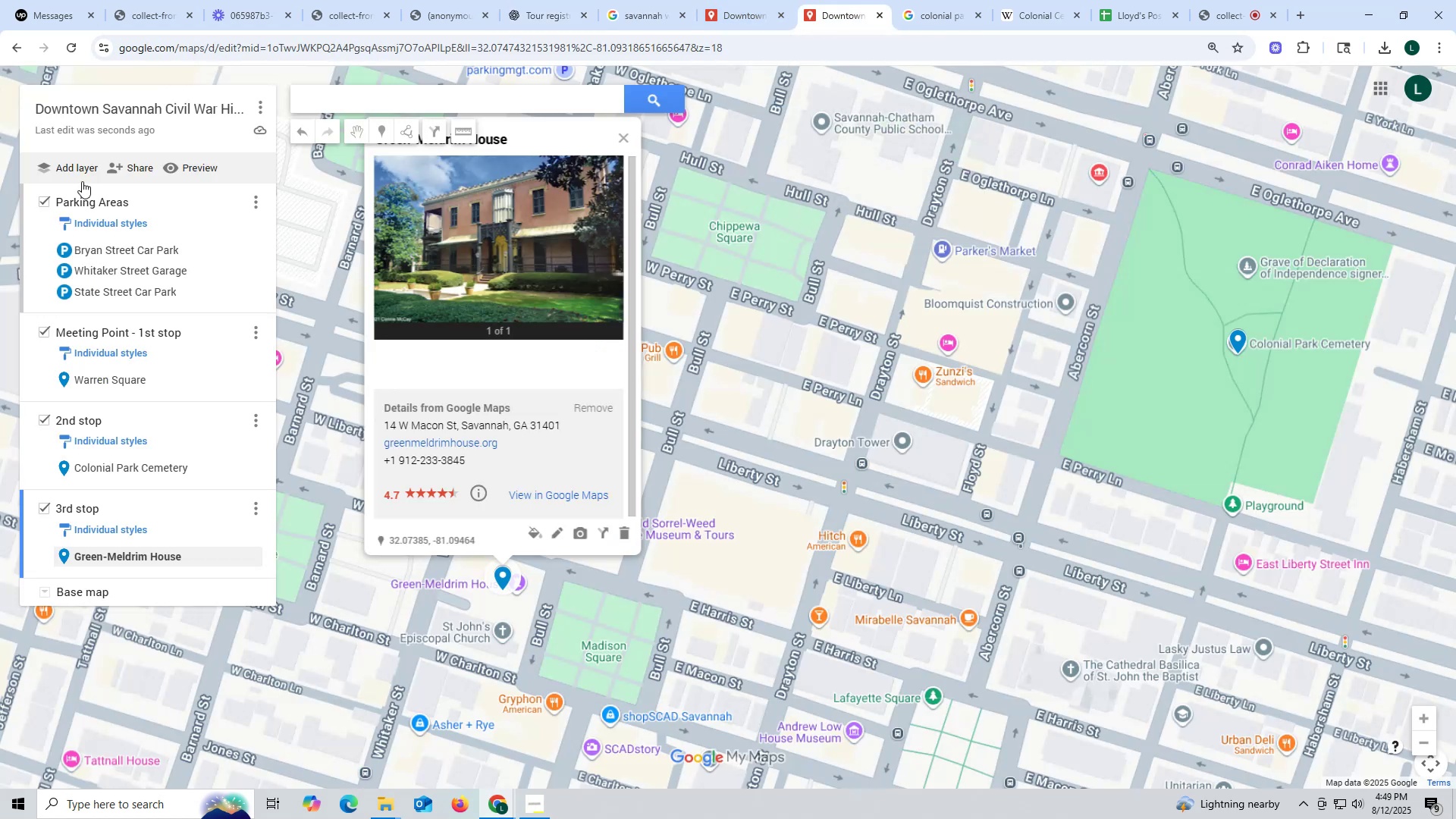 
left_click([74, 159])
 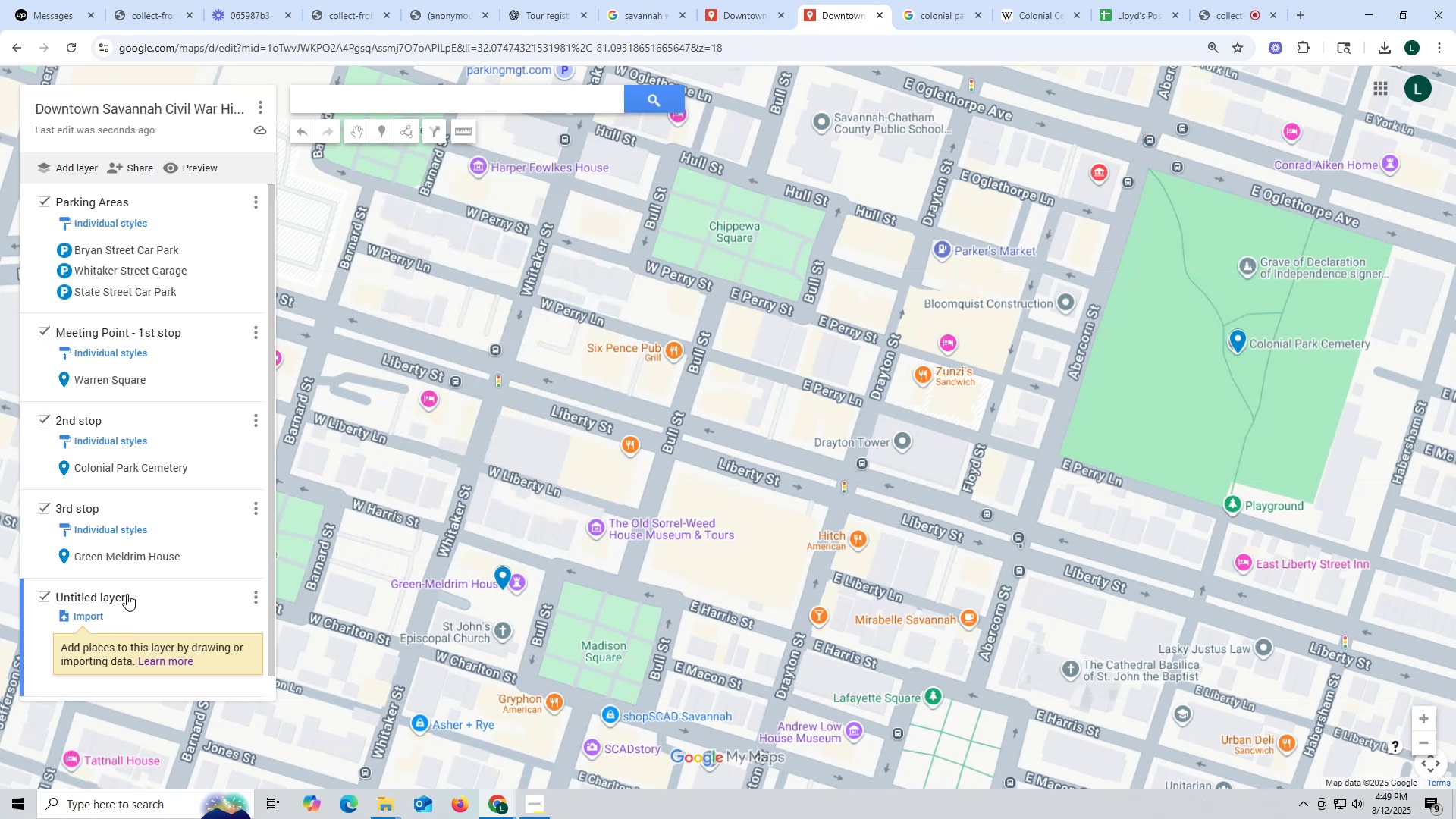 
wait(5.41)
 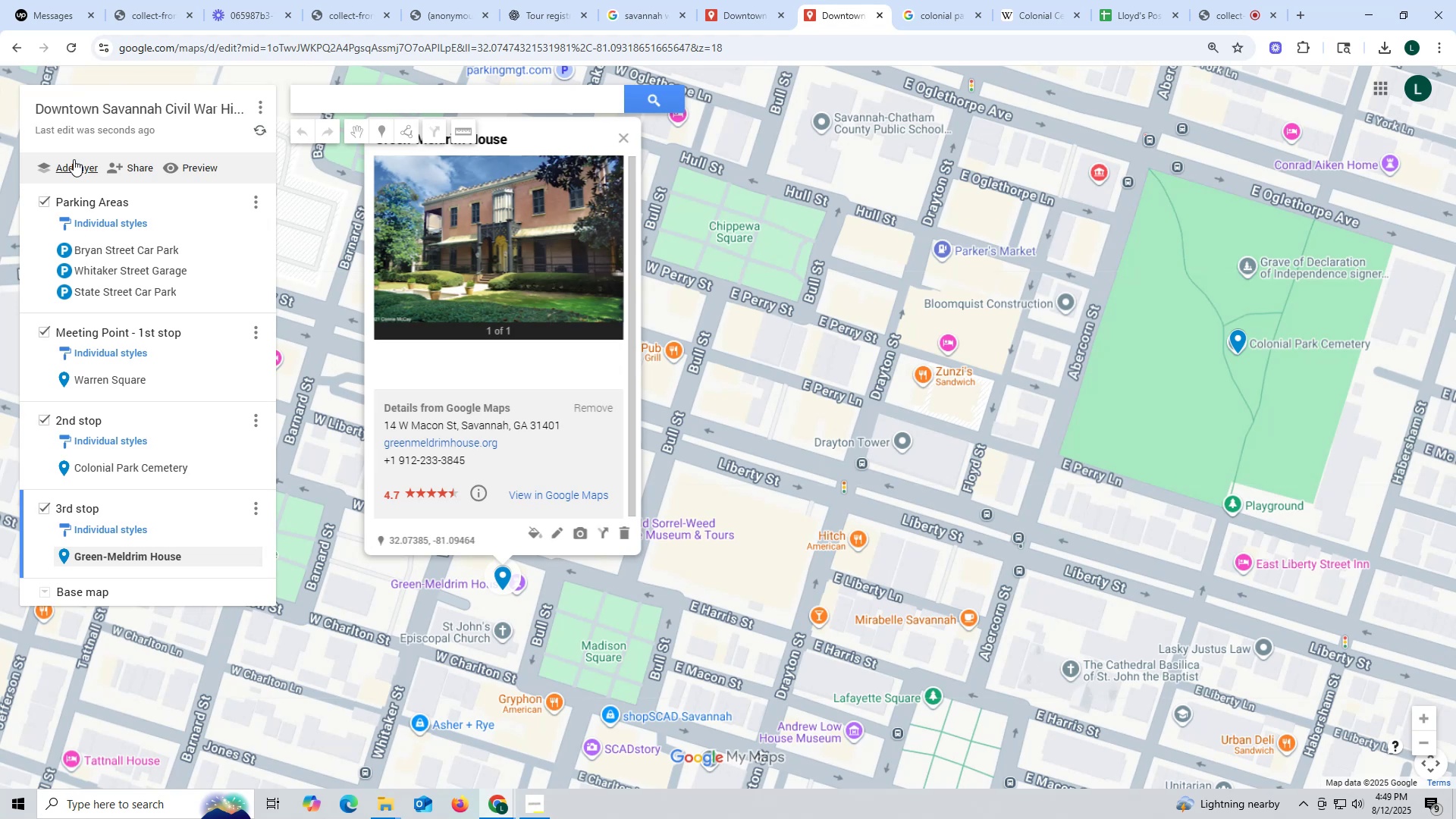 
left_click([253, 593])
 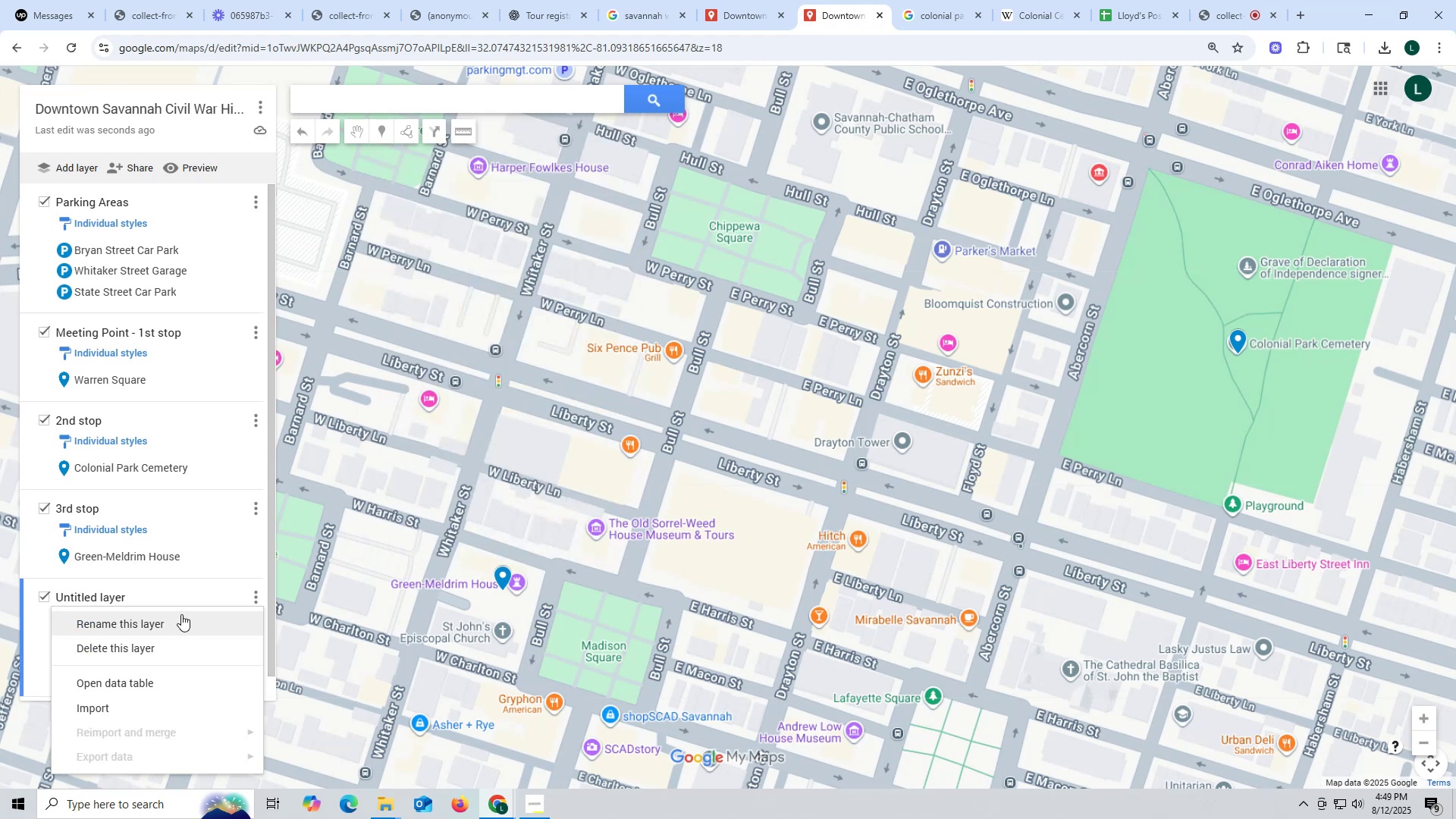 
left_click([181, 614])
 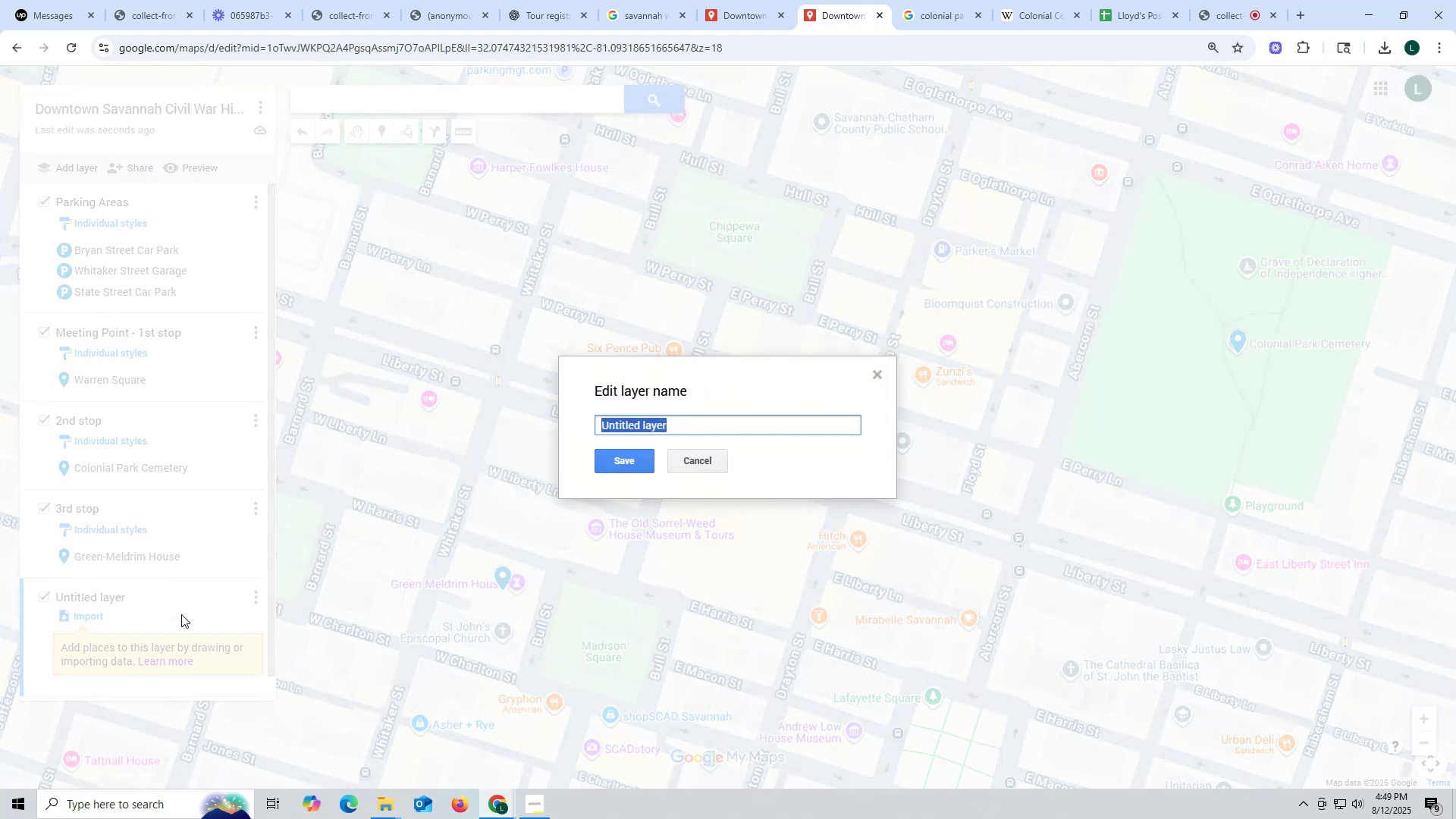 
type(4th stop)
 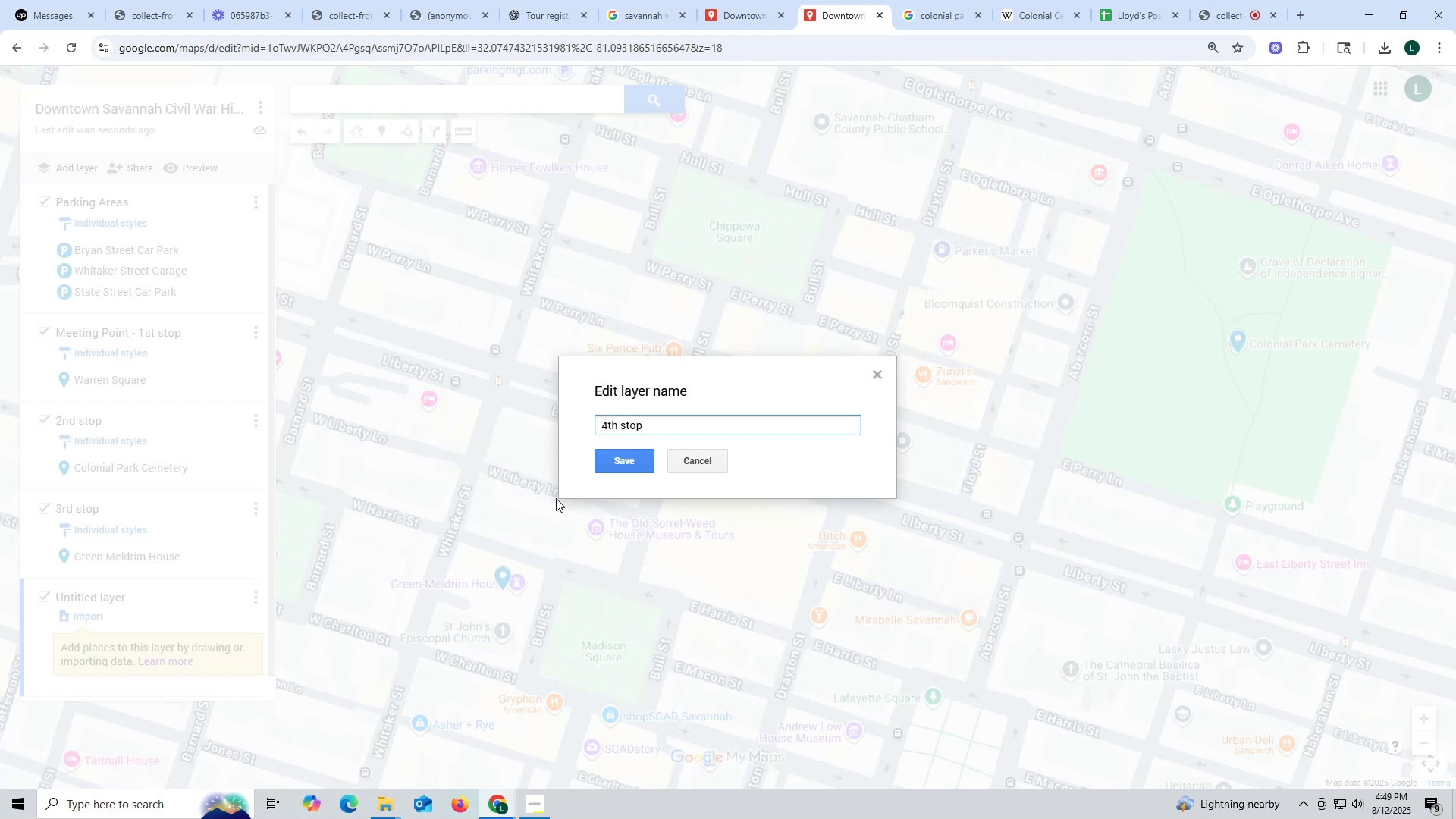 
left_click([629, 459])
 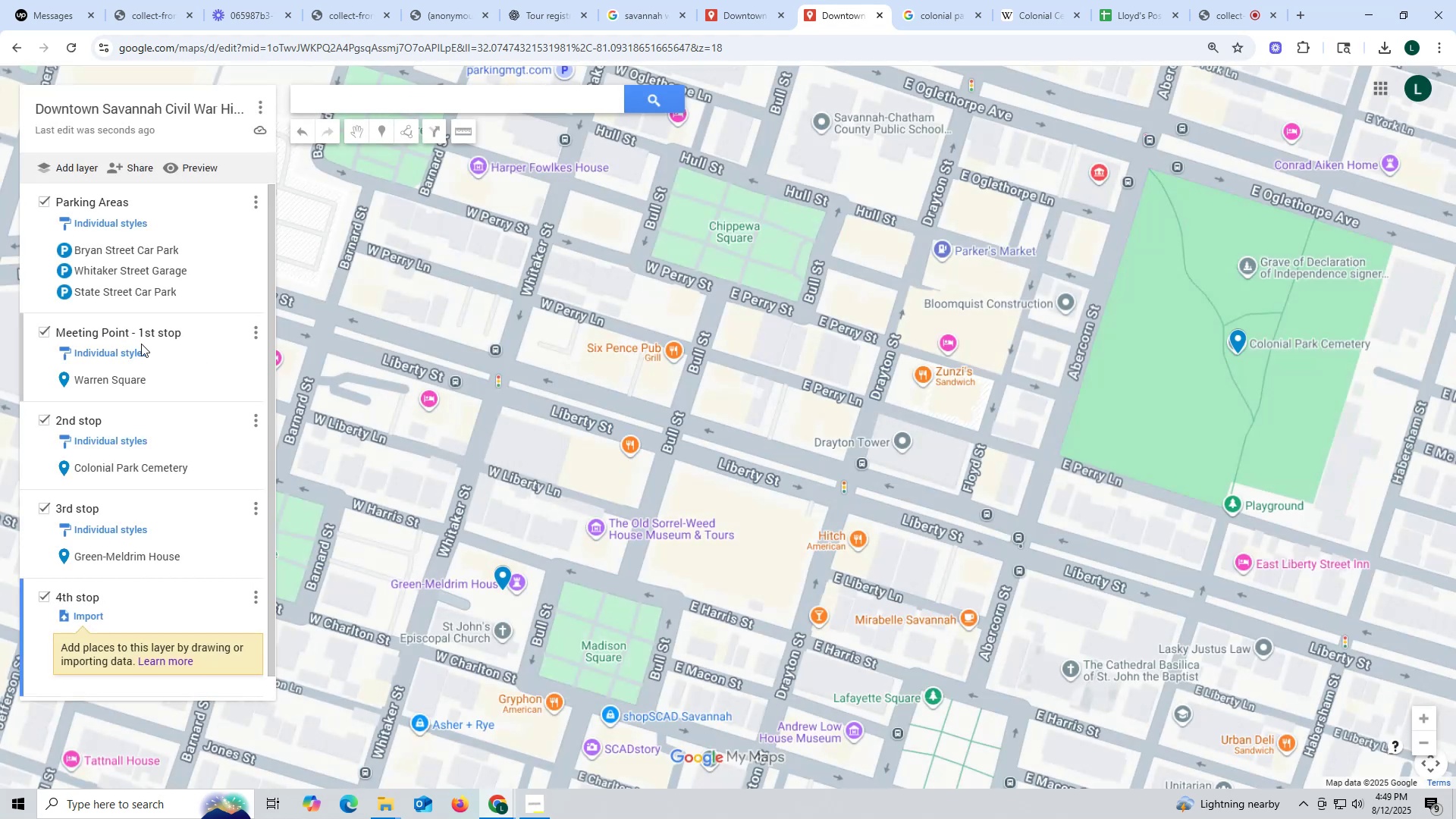 
wait(5.88)
 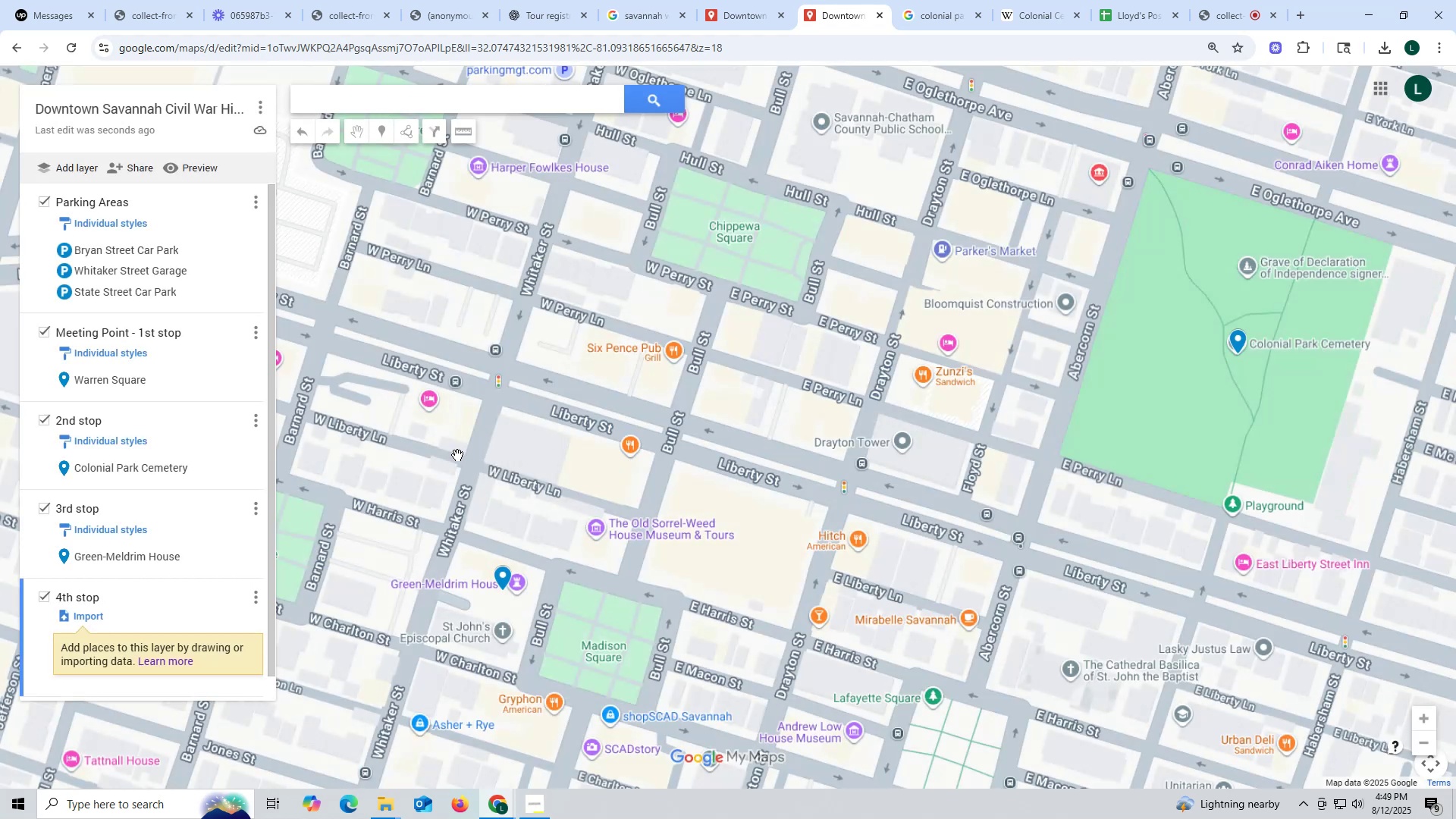 
key(Control+ControlLeft)
 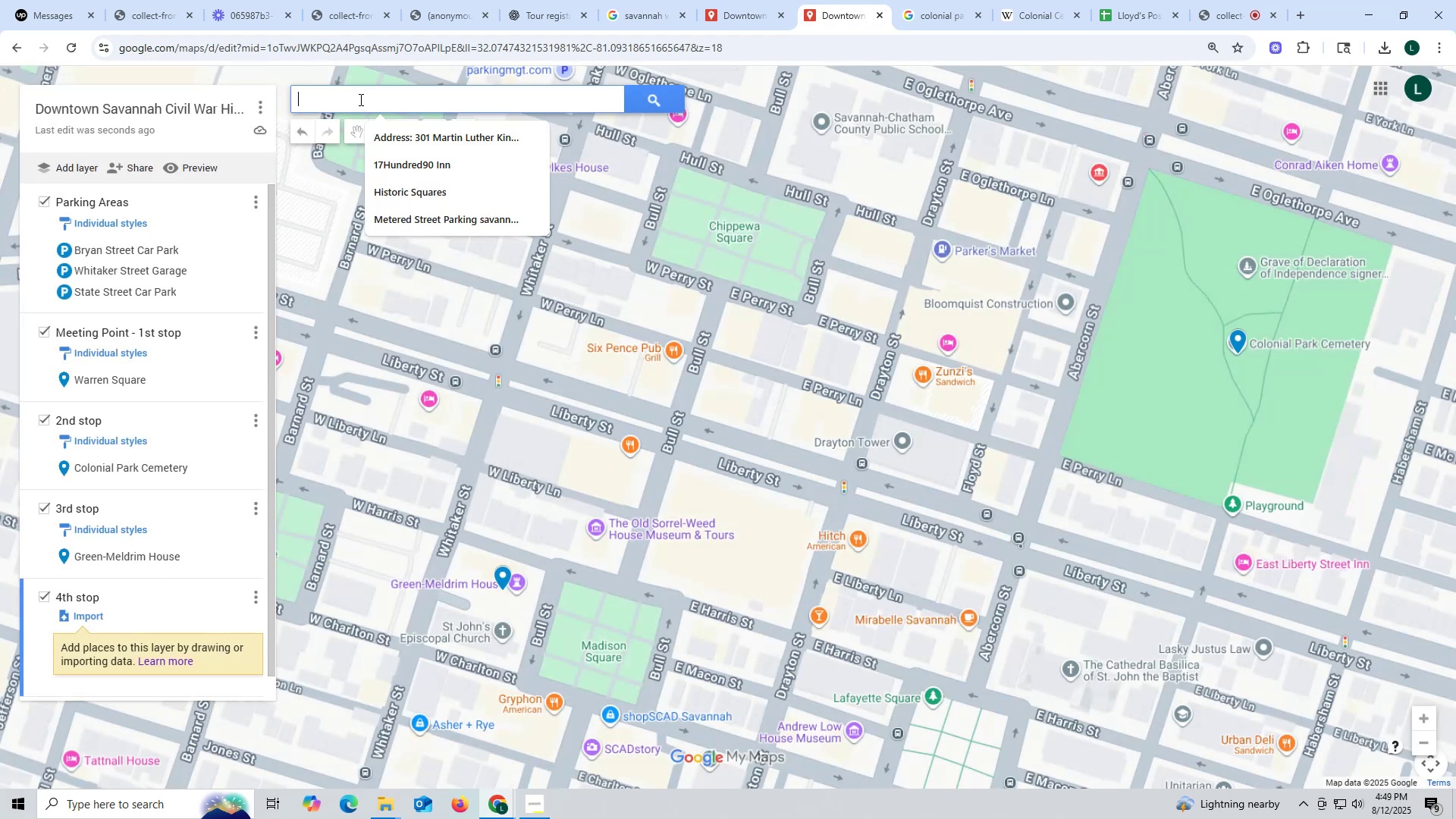 
key(Control+V)
 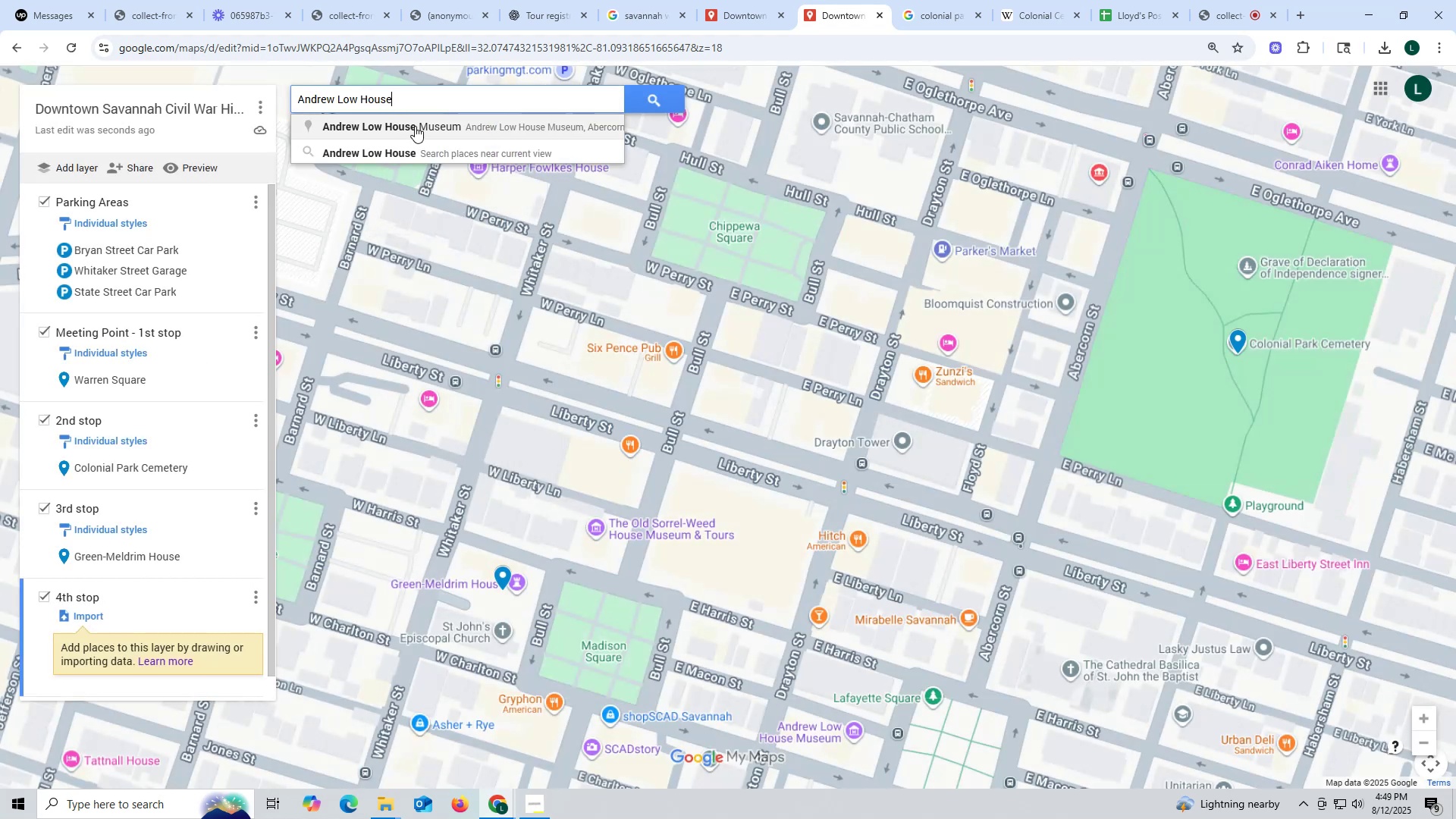 
left_click([415, 126])
 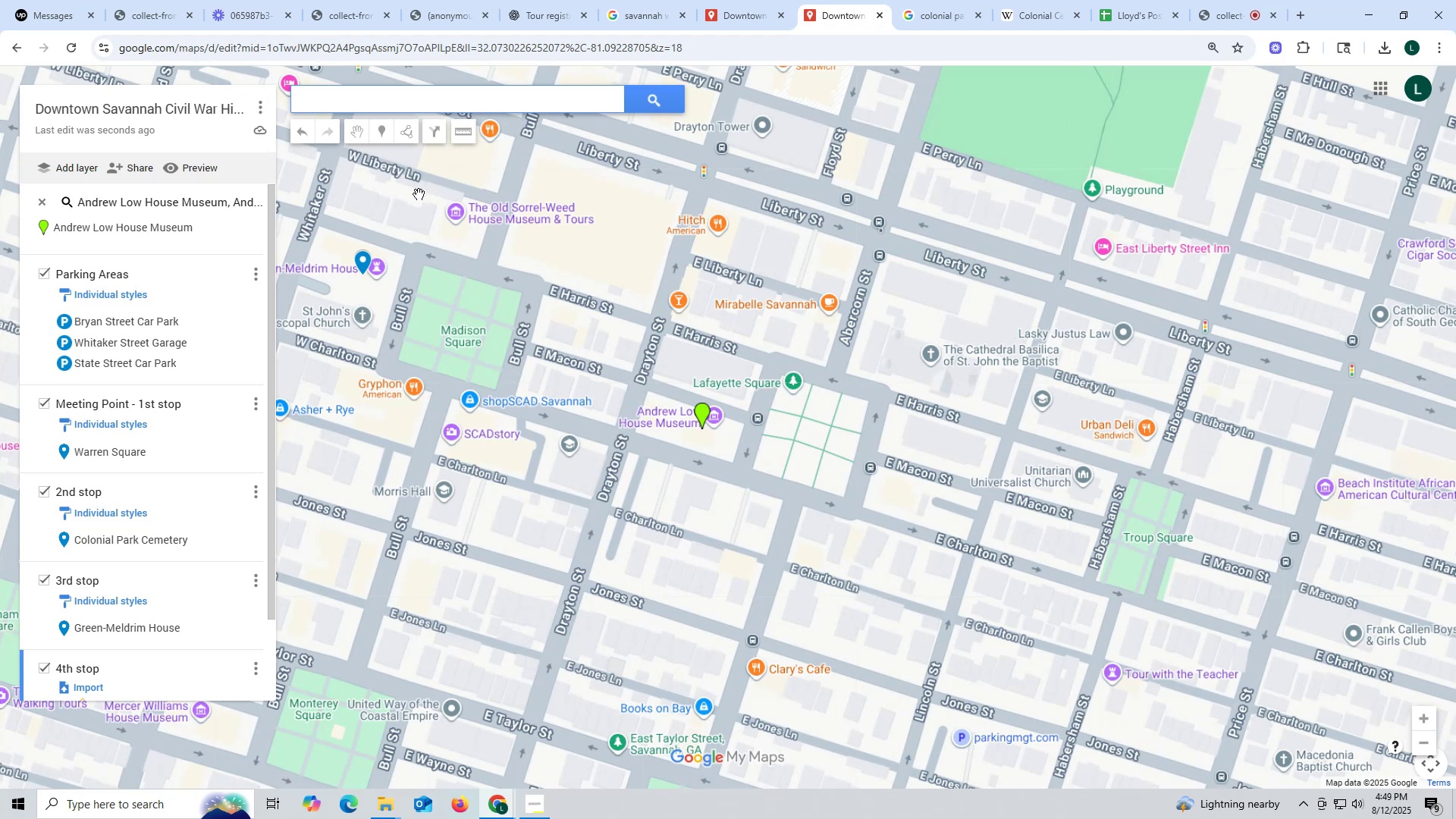 
wait(8.02)
 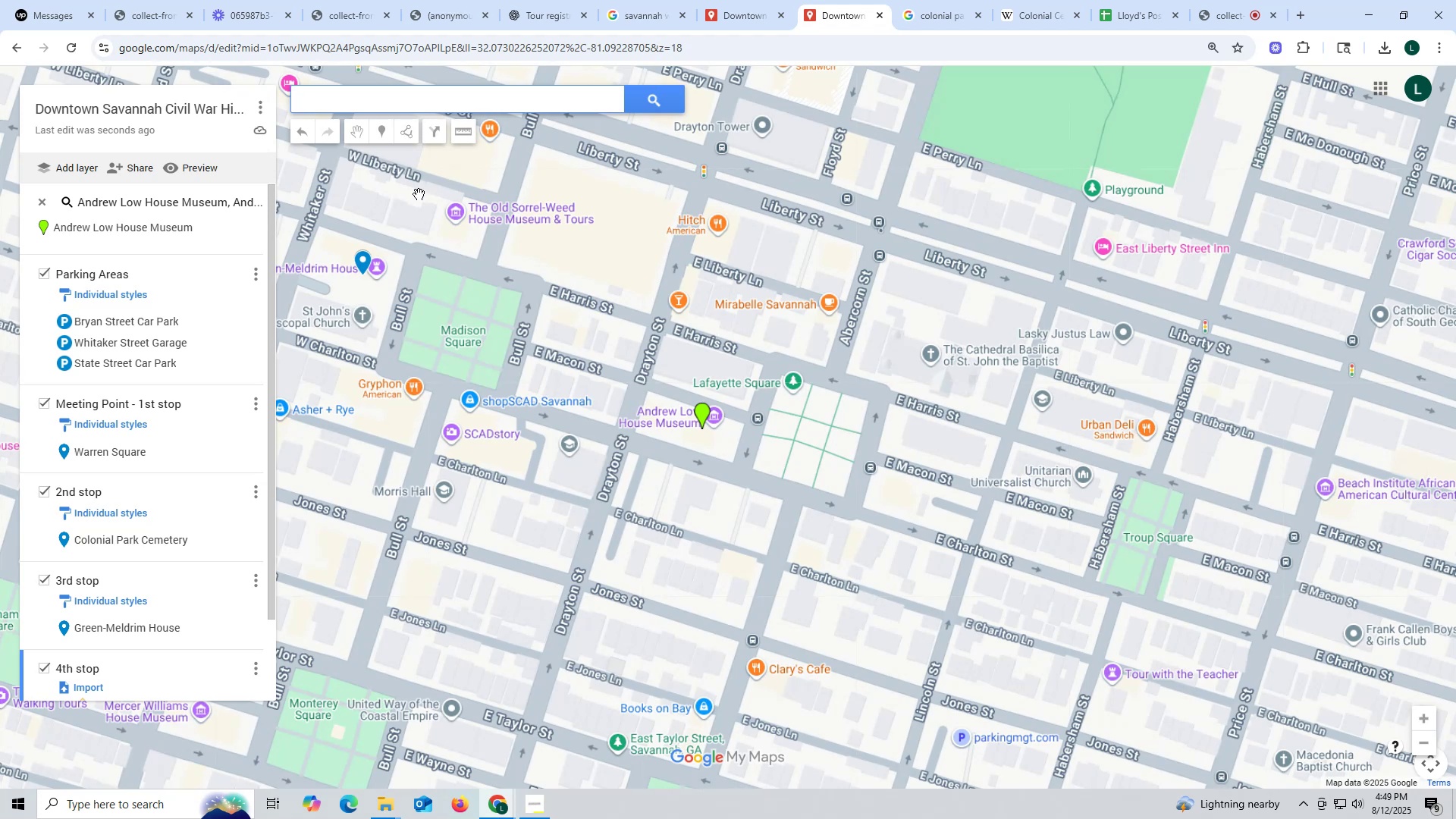 
left_click([248, 226])
 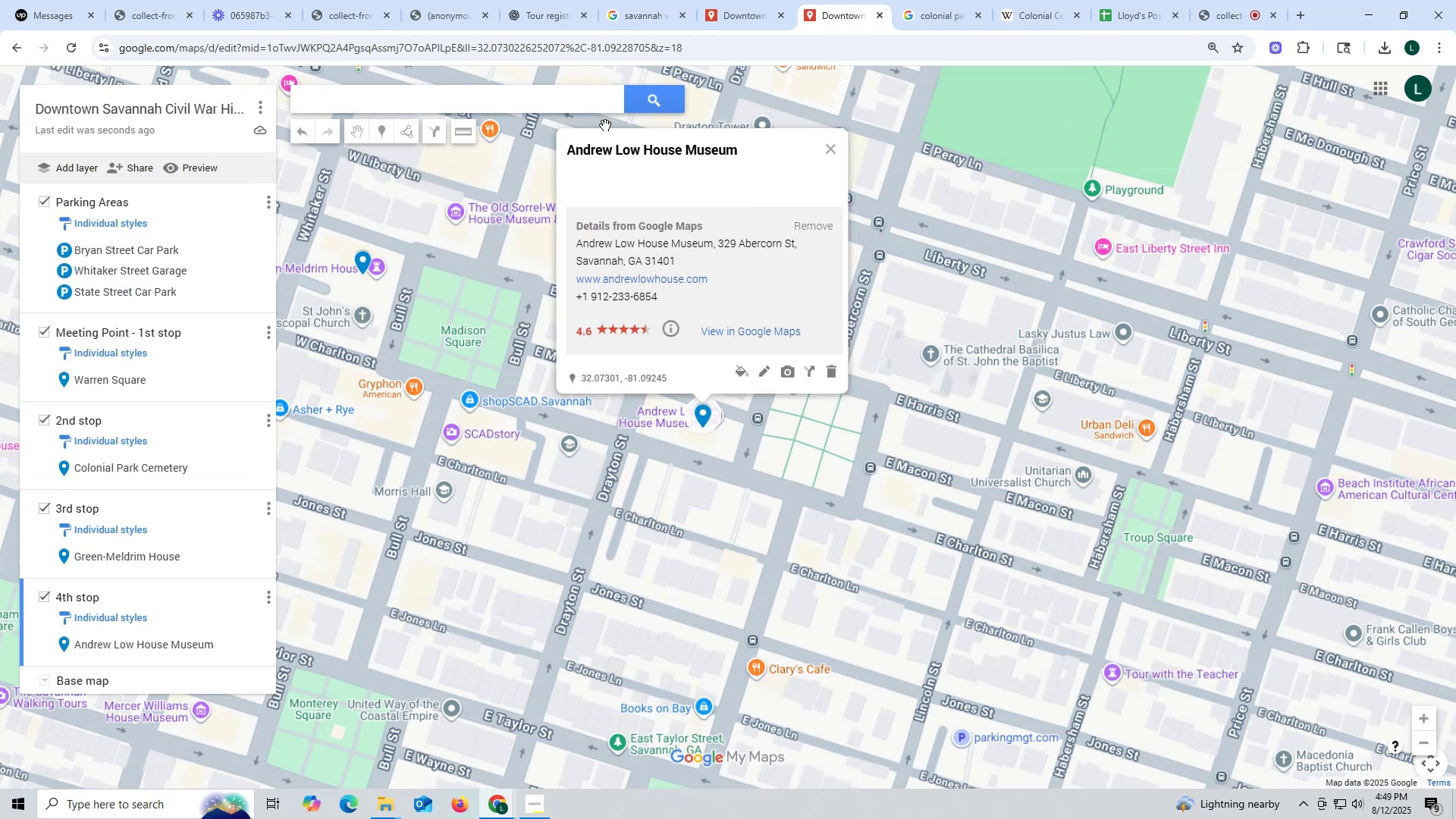 
left_click_drag(start_coordinate=[751, 147], to_coordinate=[522, 149])
 